 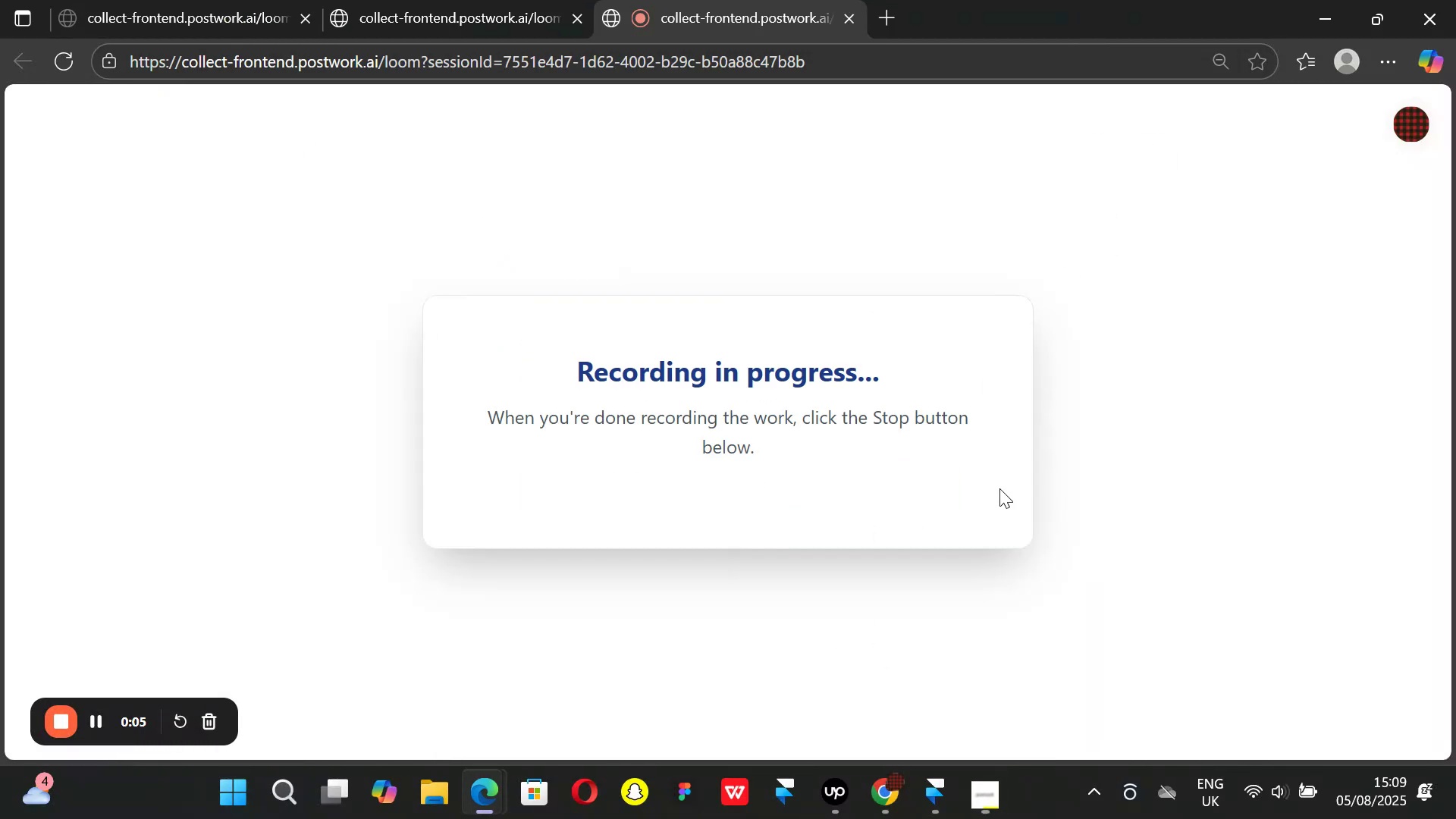 
left_click([834, 797])
 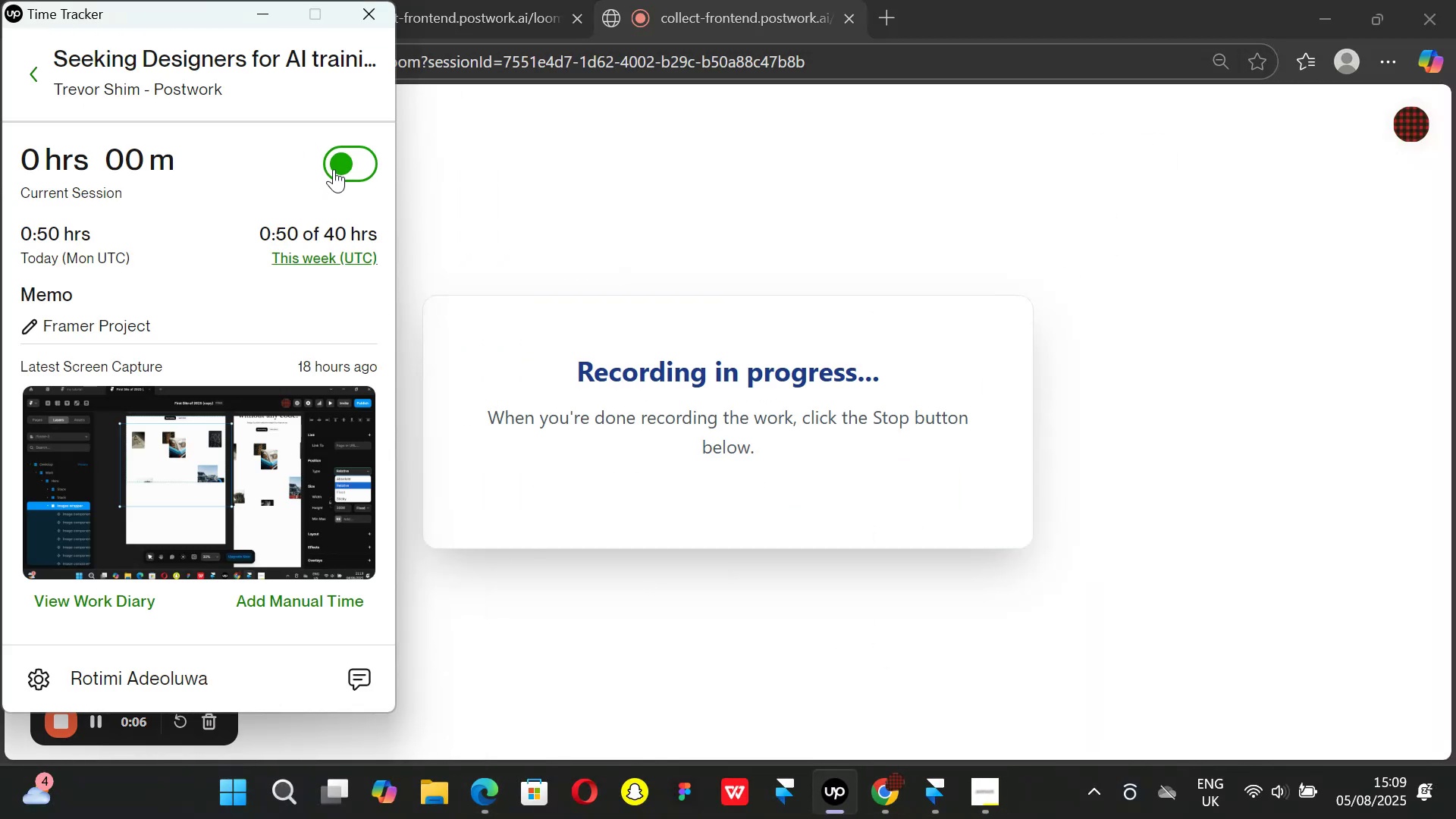 
left_click([337, 165])
 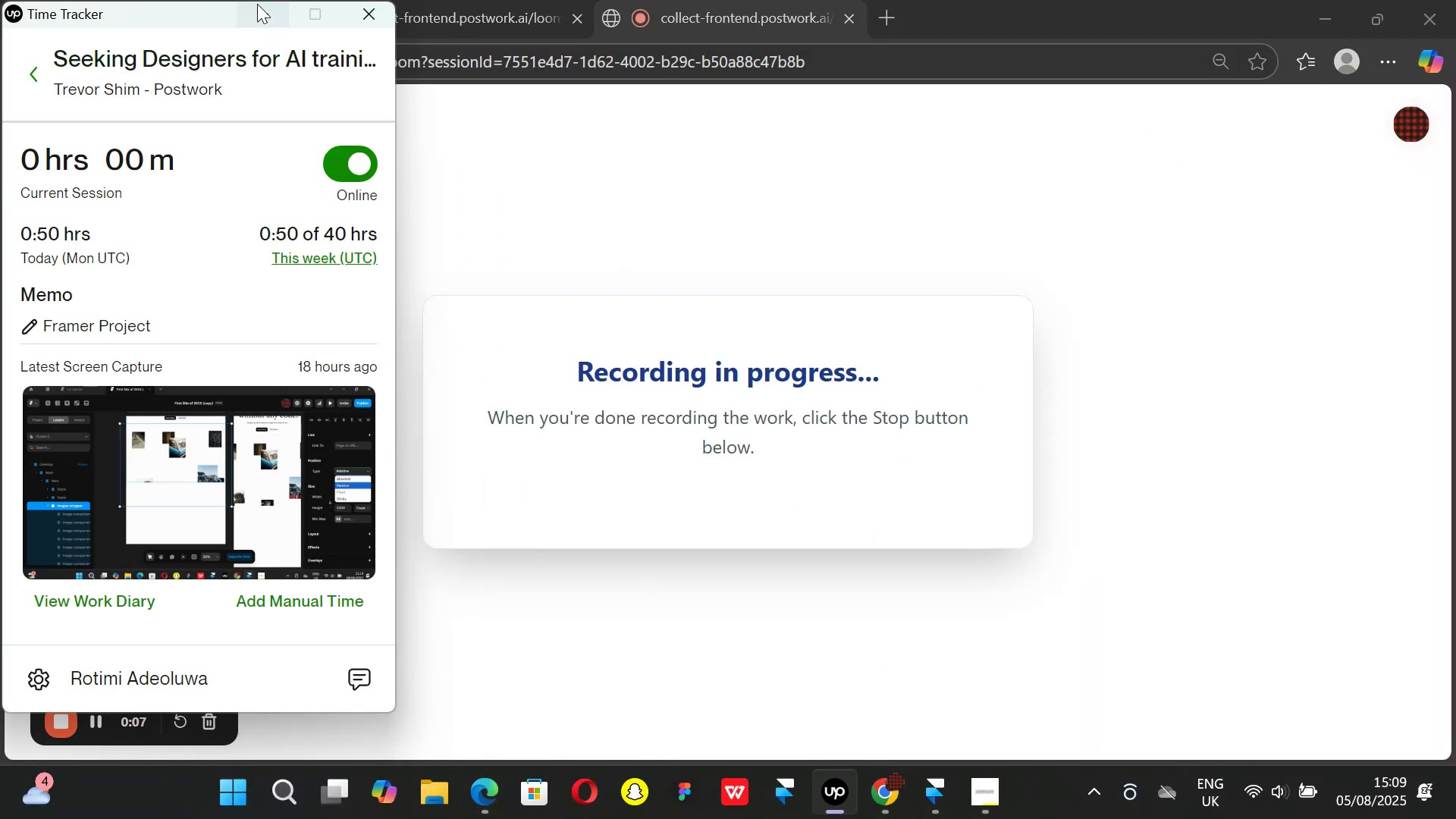 
left_click([257, 4])
 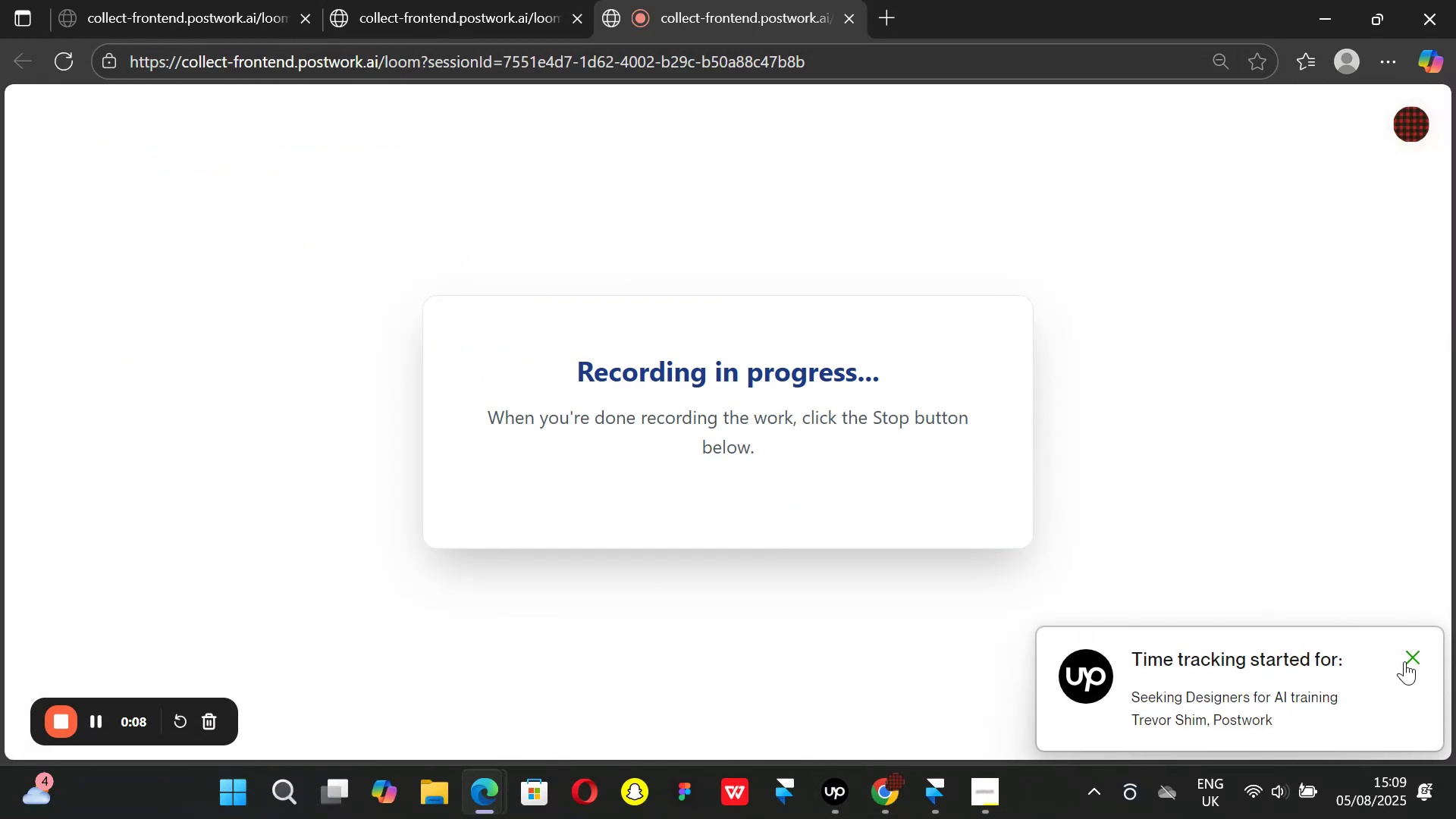 
left_click([1407, 659])
 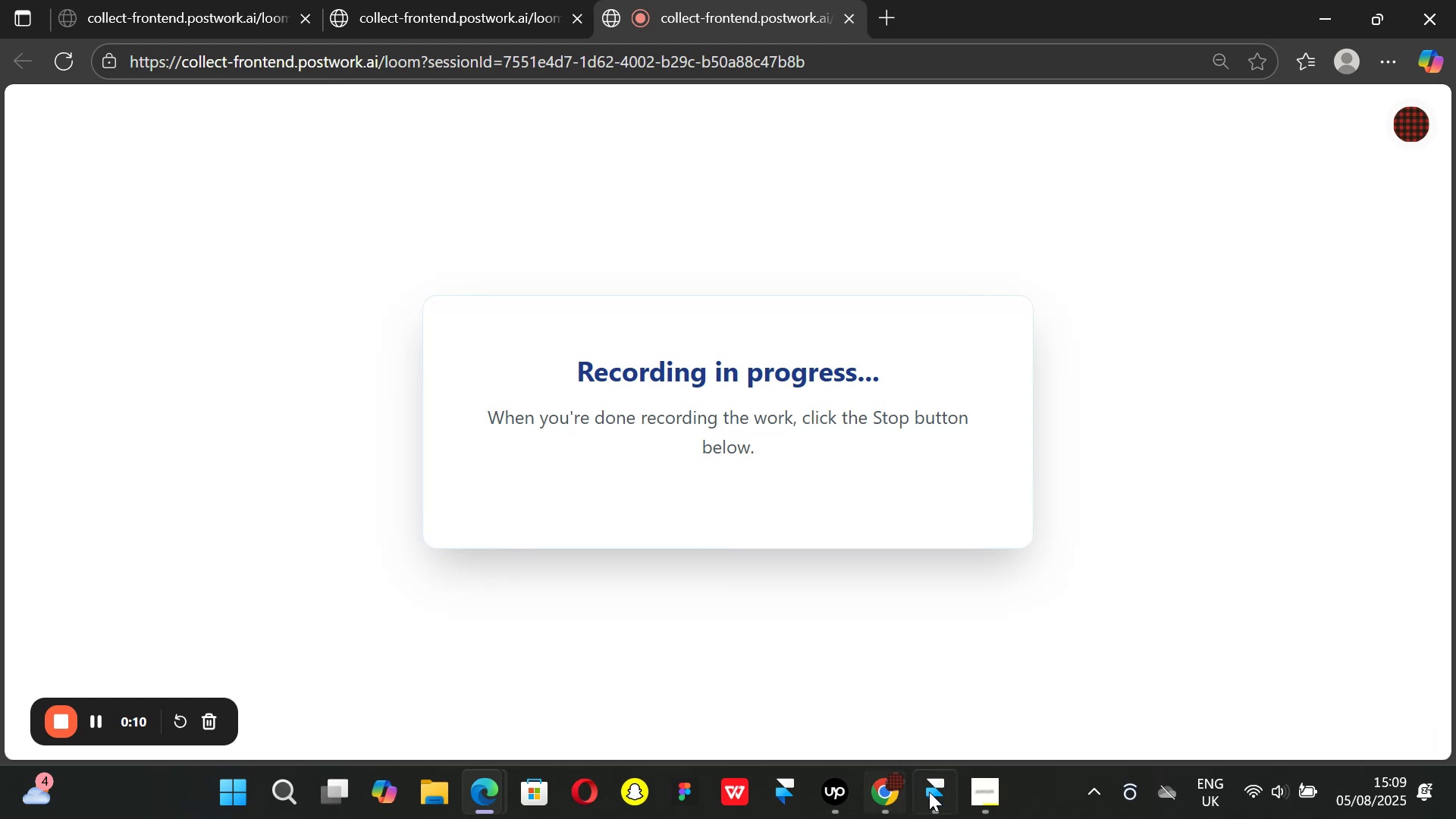 
left_click([937, 792])
 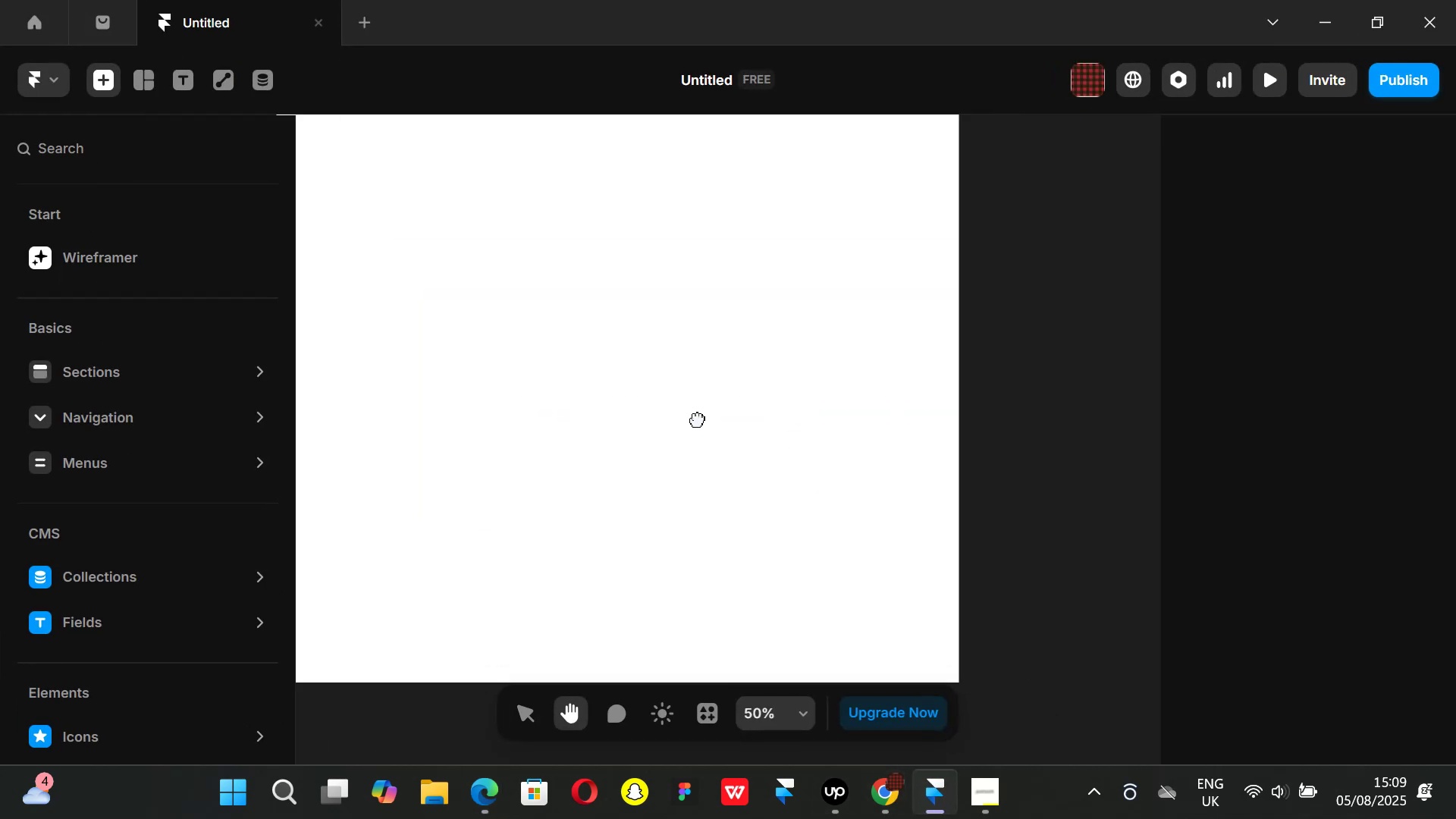 
hold_key(key=ControlLeft, duration=0.87)
scroll: coordinate [697, 392], scroll_direction: down, amount: 6.0
 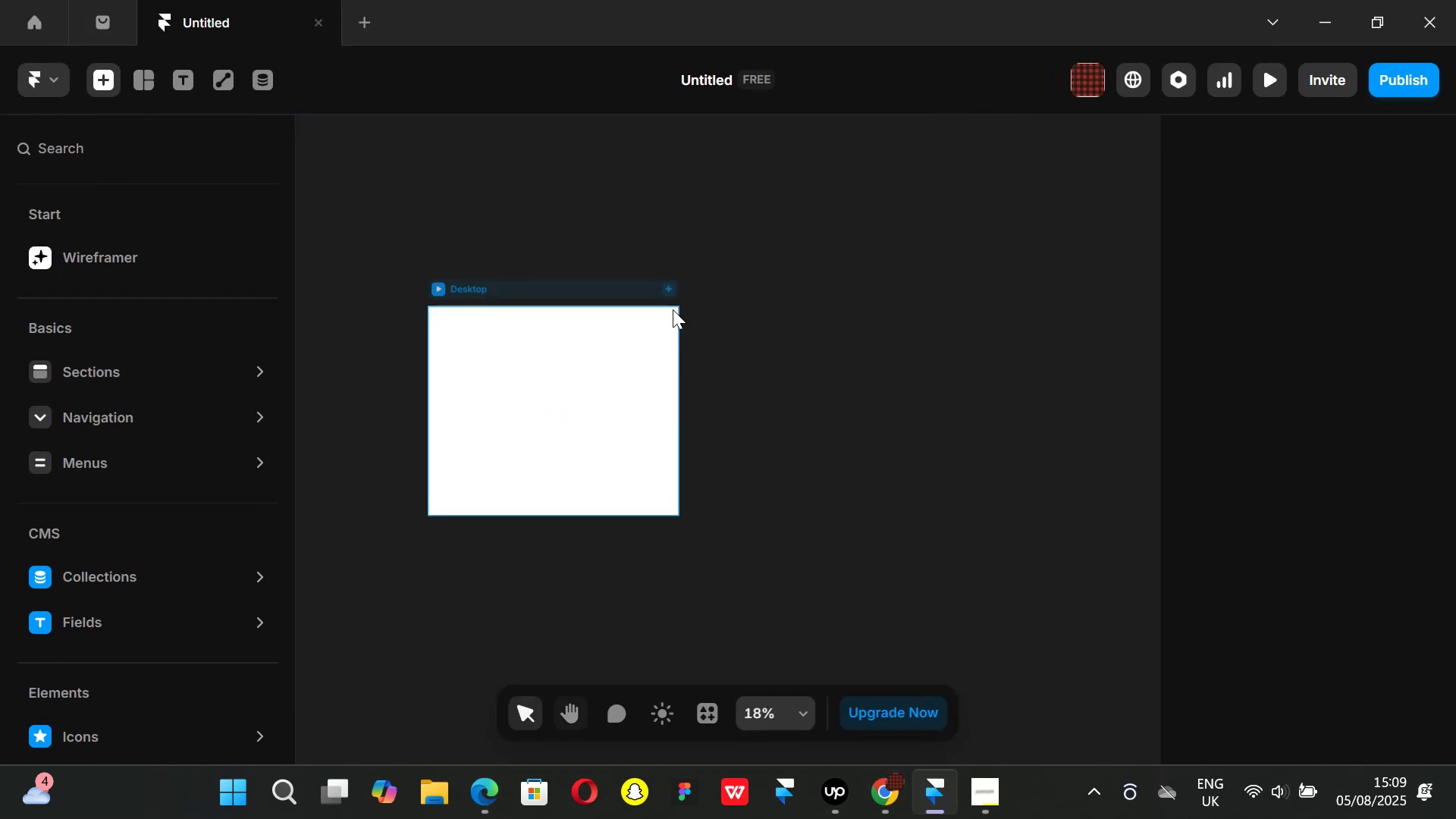 
left_click([668, 284])
 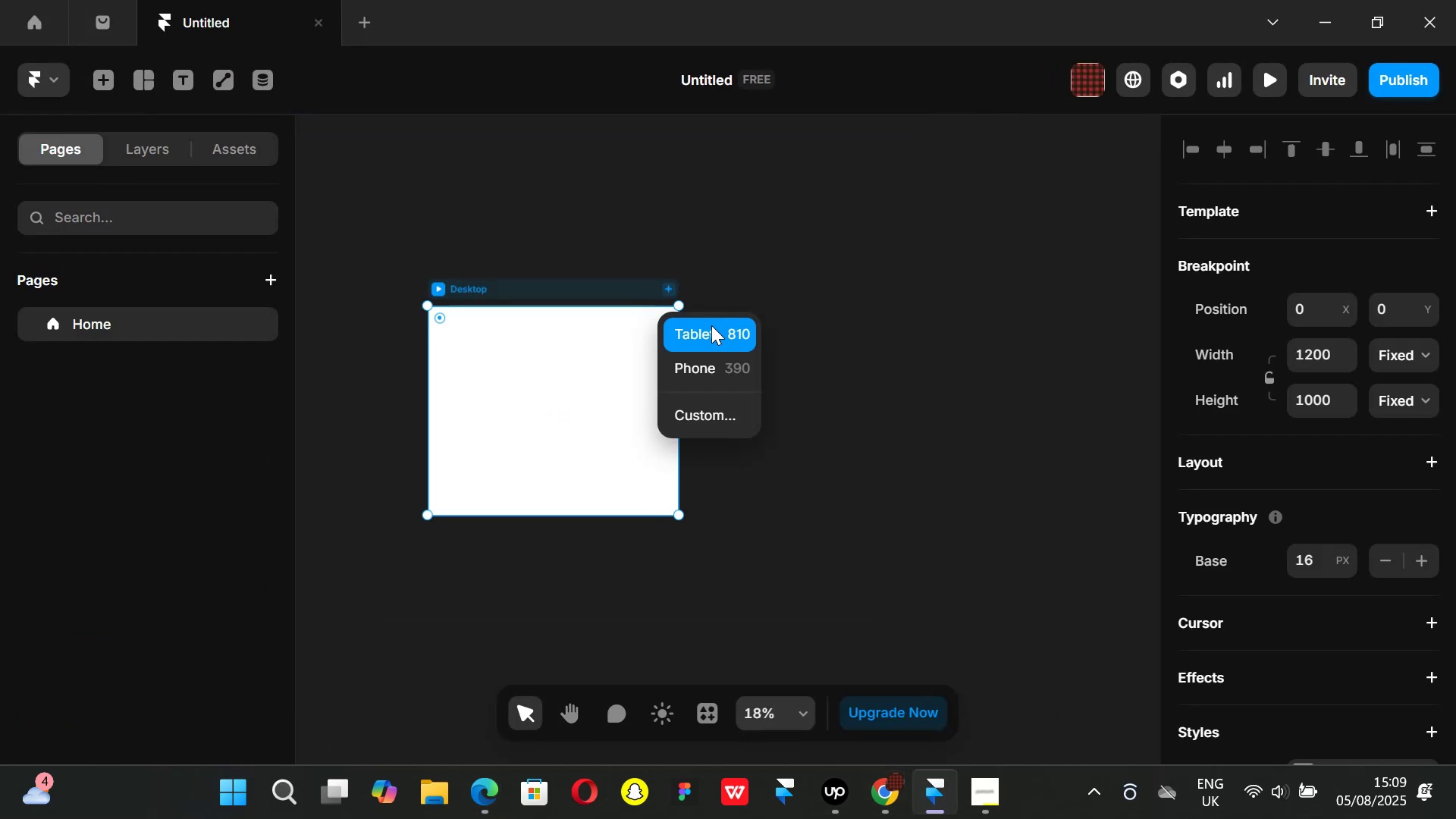 
left_click([711, 325])
 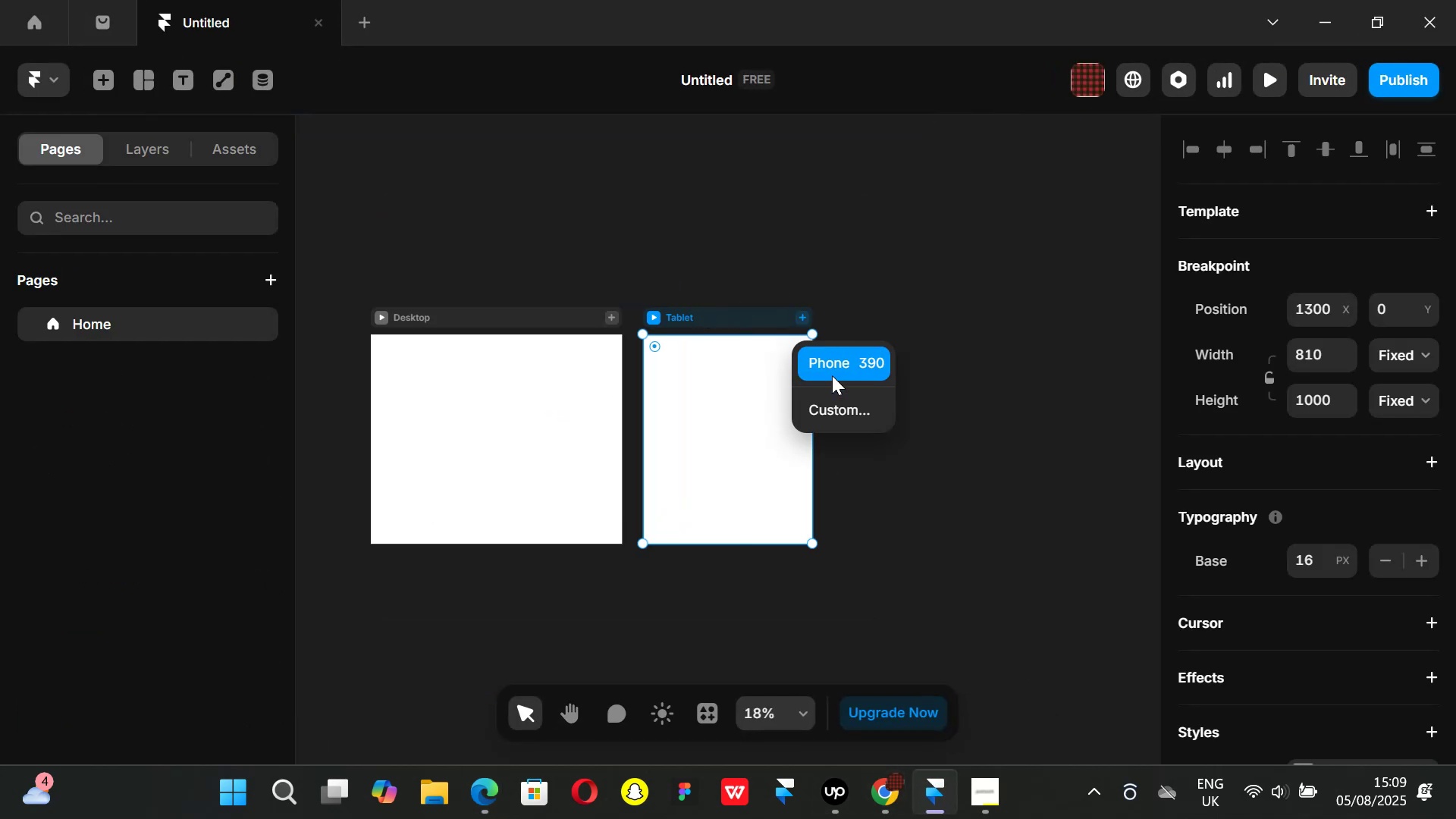 
left_click([832, 366])
 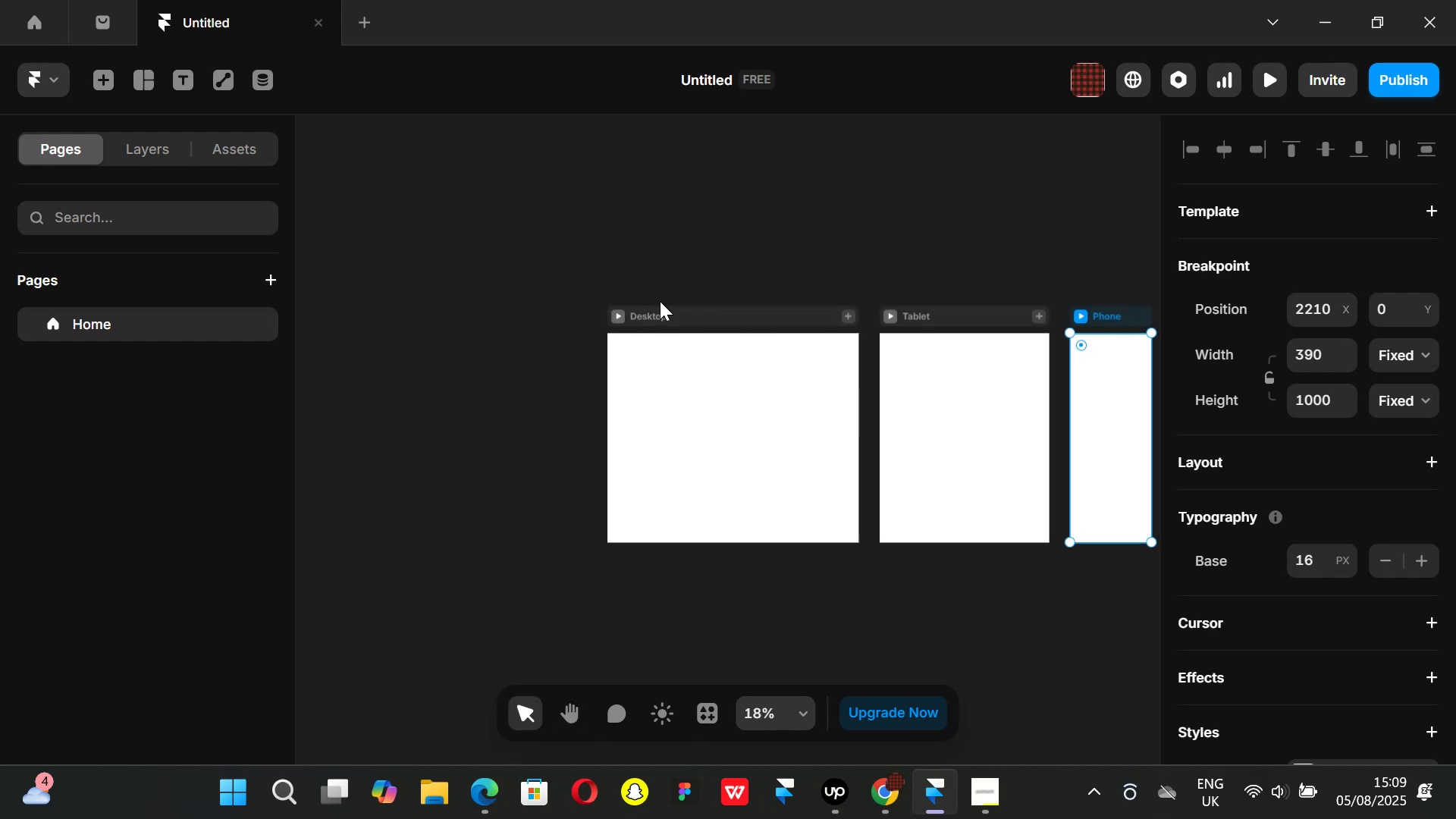 
left_click([694, 312])
 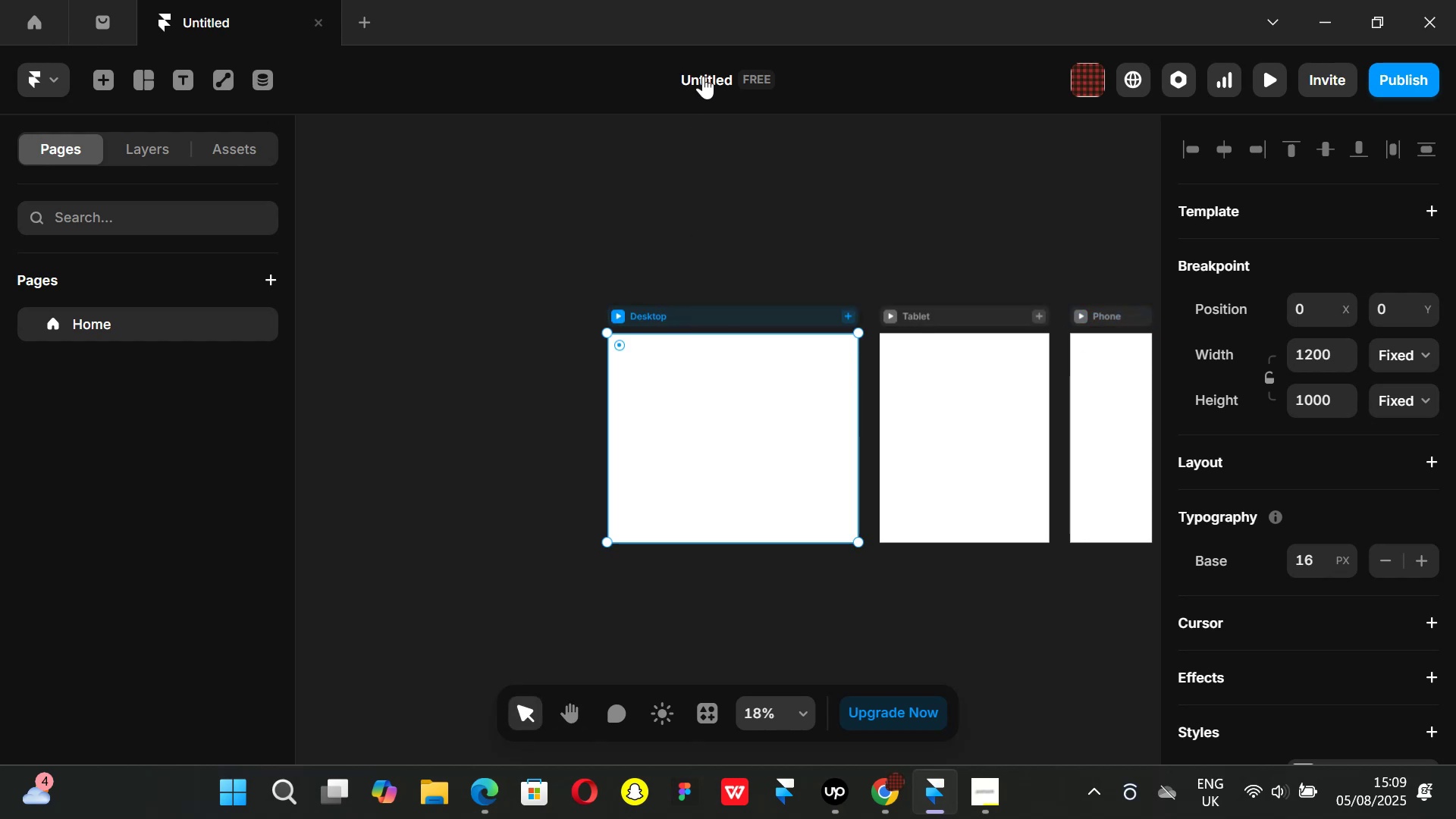 
left_click([703, 76])
 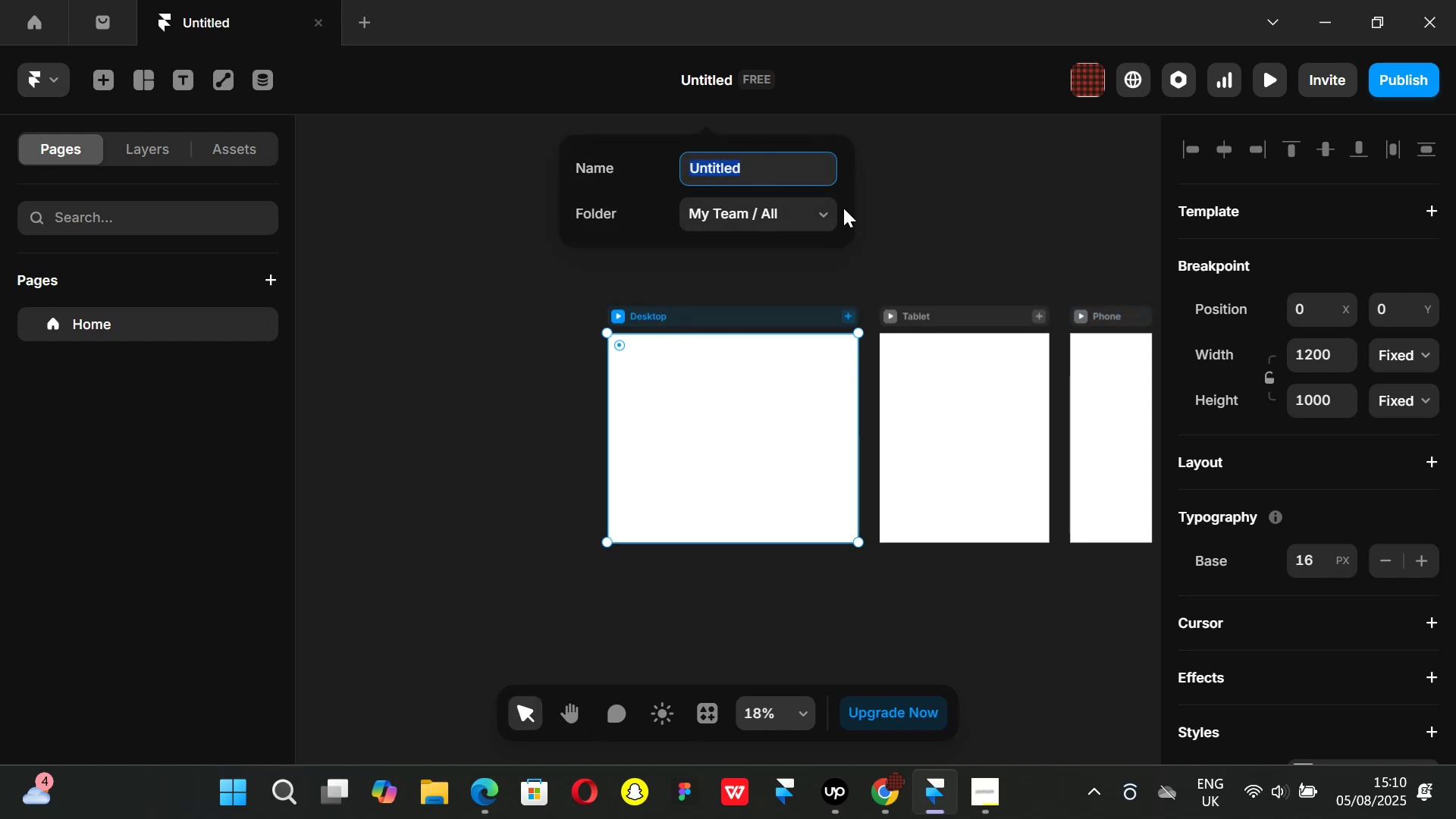 
key(Backspace)
type(rep 1)
 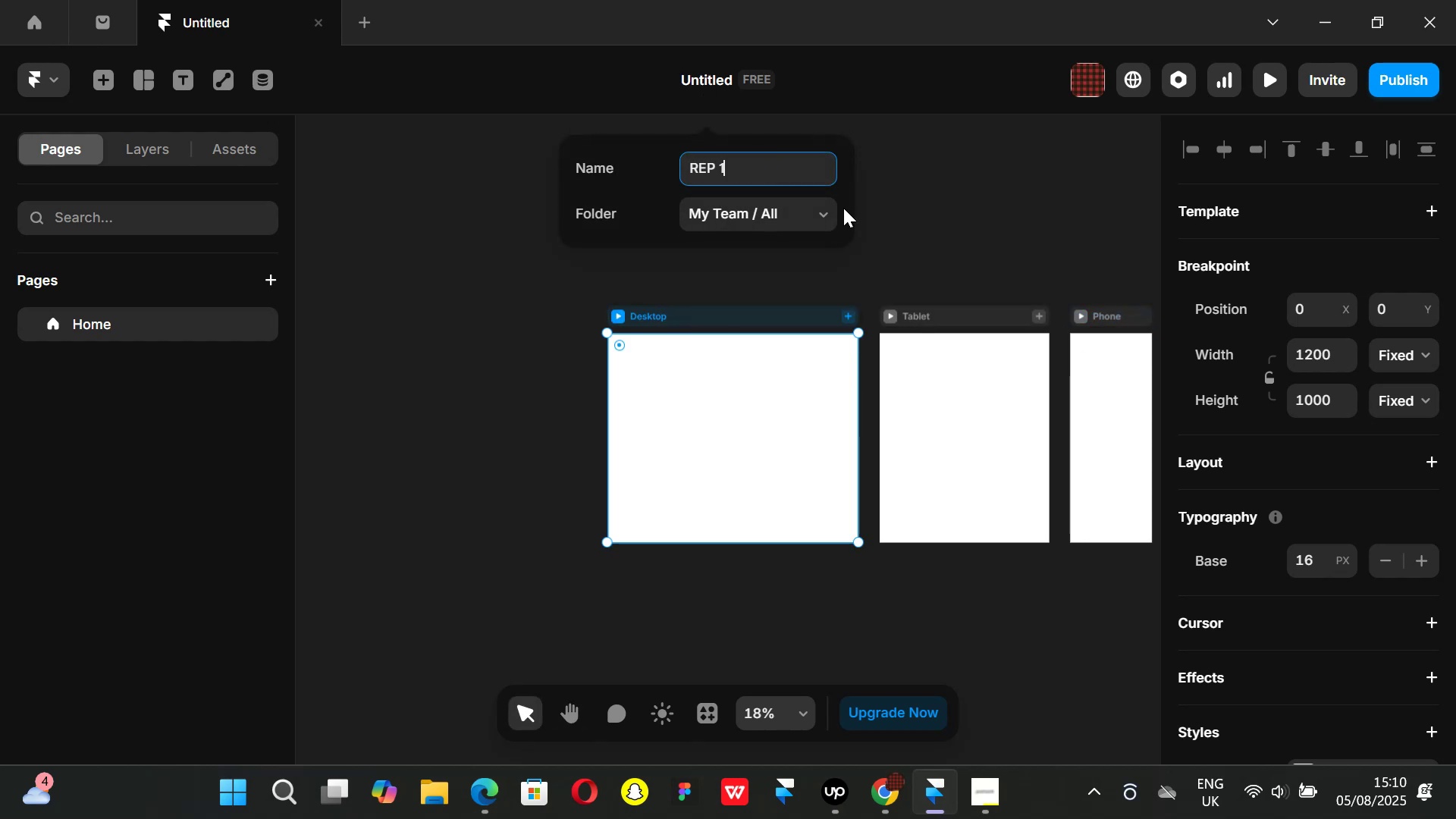 
key(Enter)
 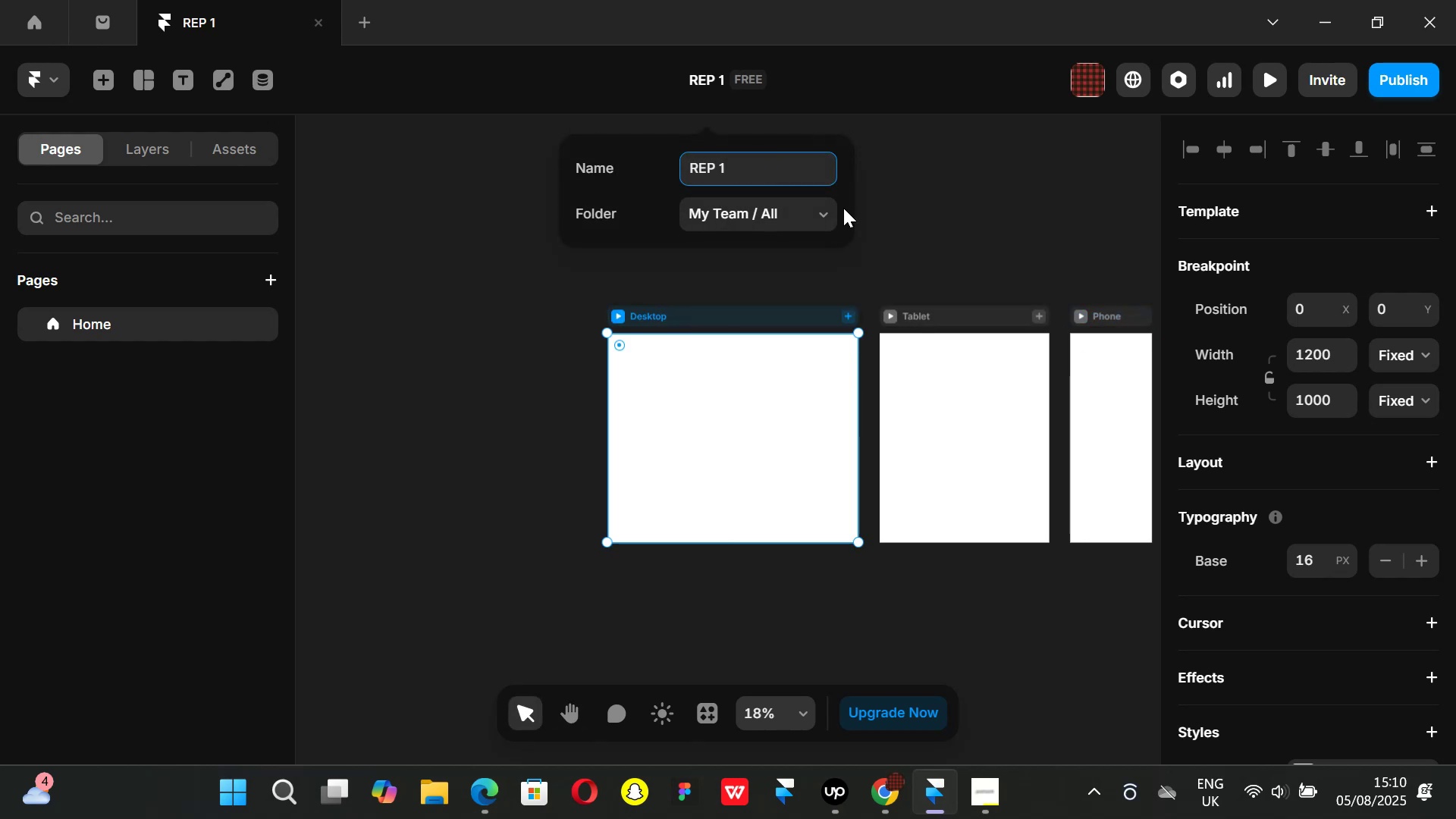 
left_click([892, 215])
 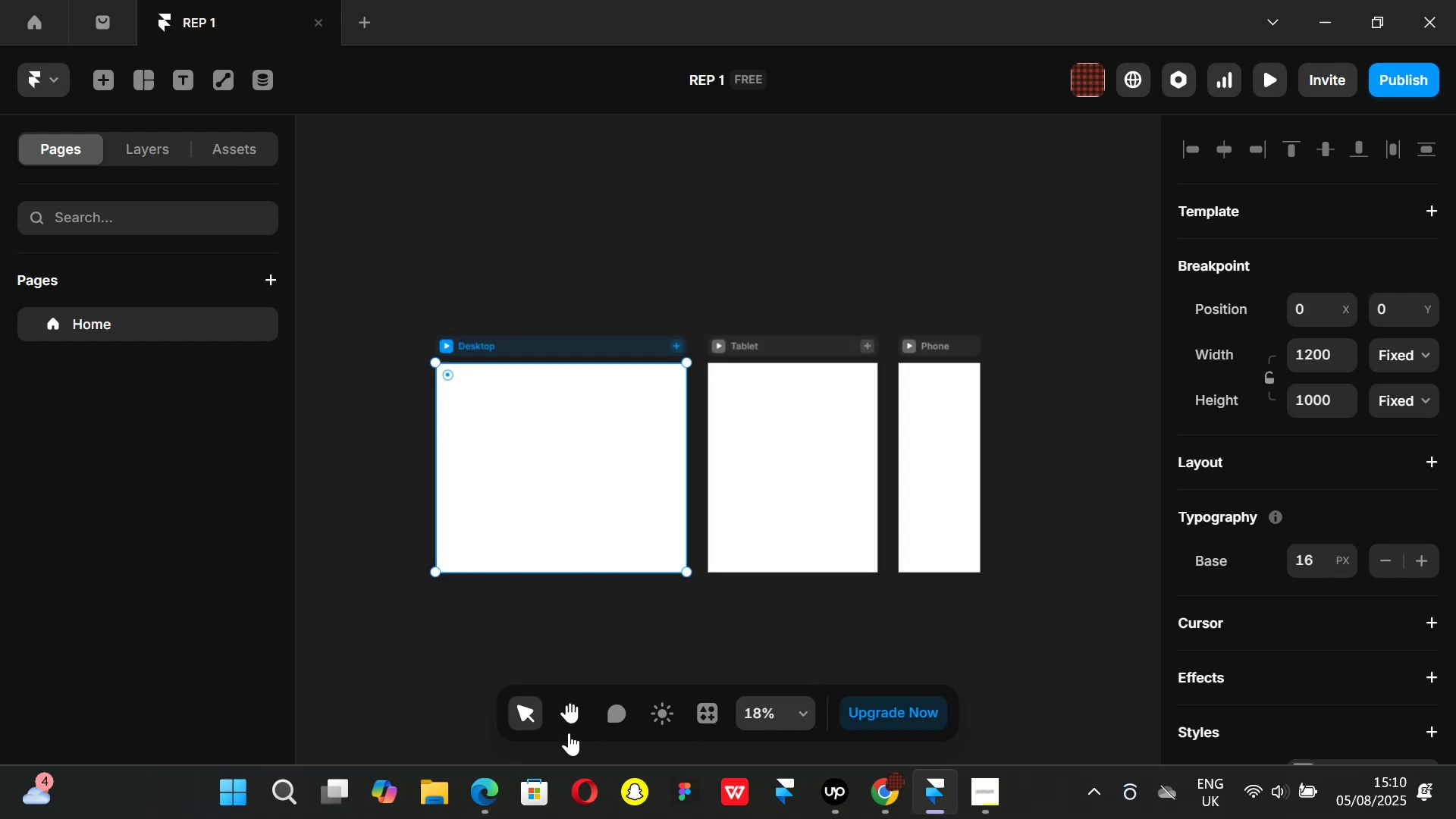 
left_click([428, 792])
 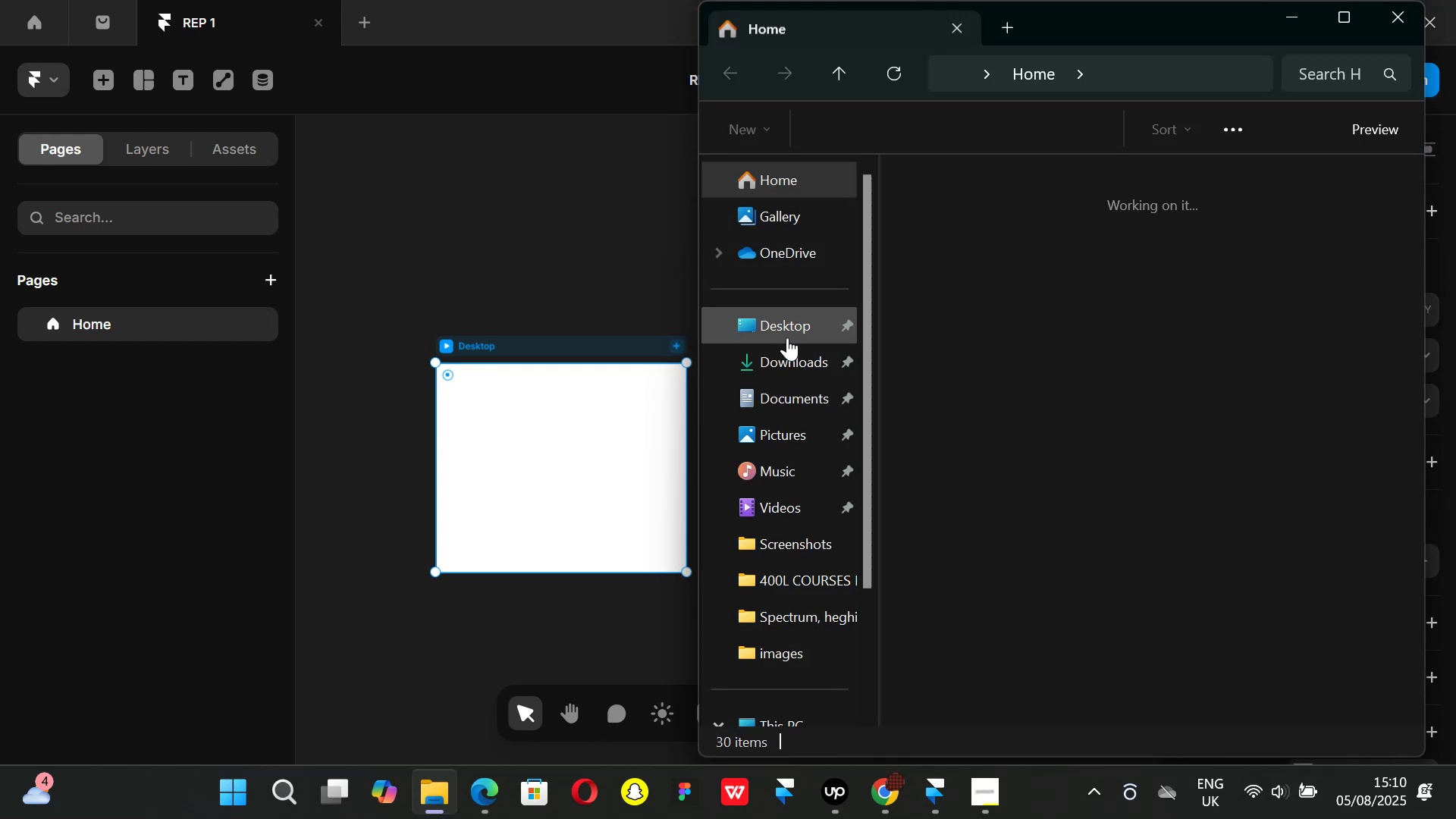 
double_click([804, 391])
 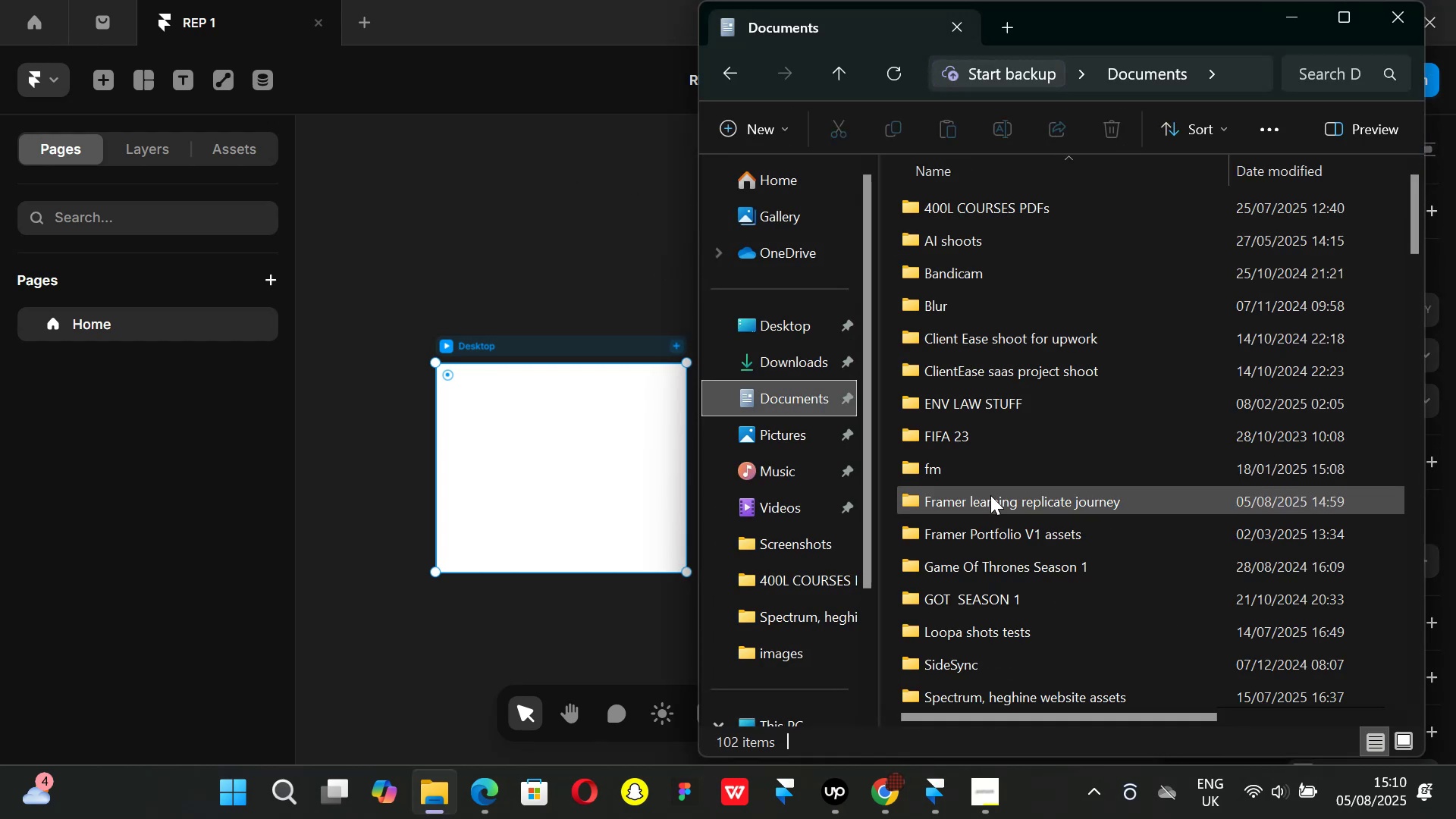 
wait(6.61)
 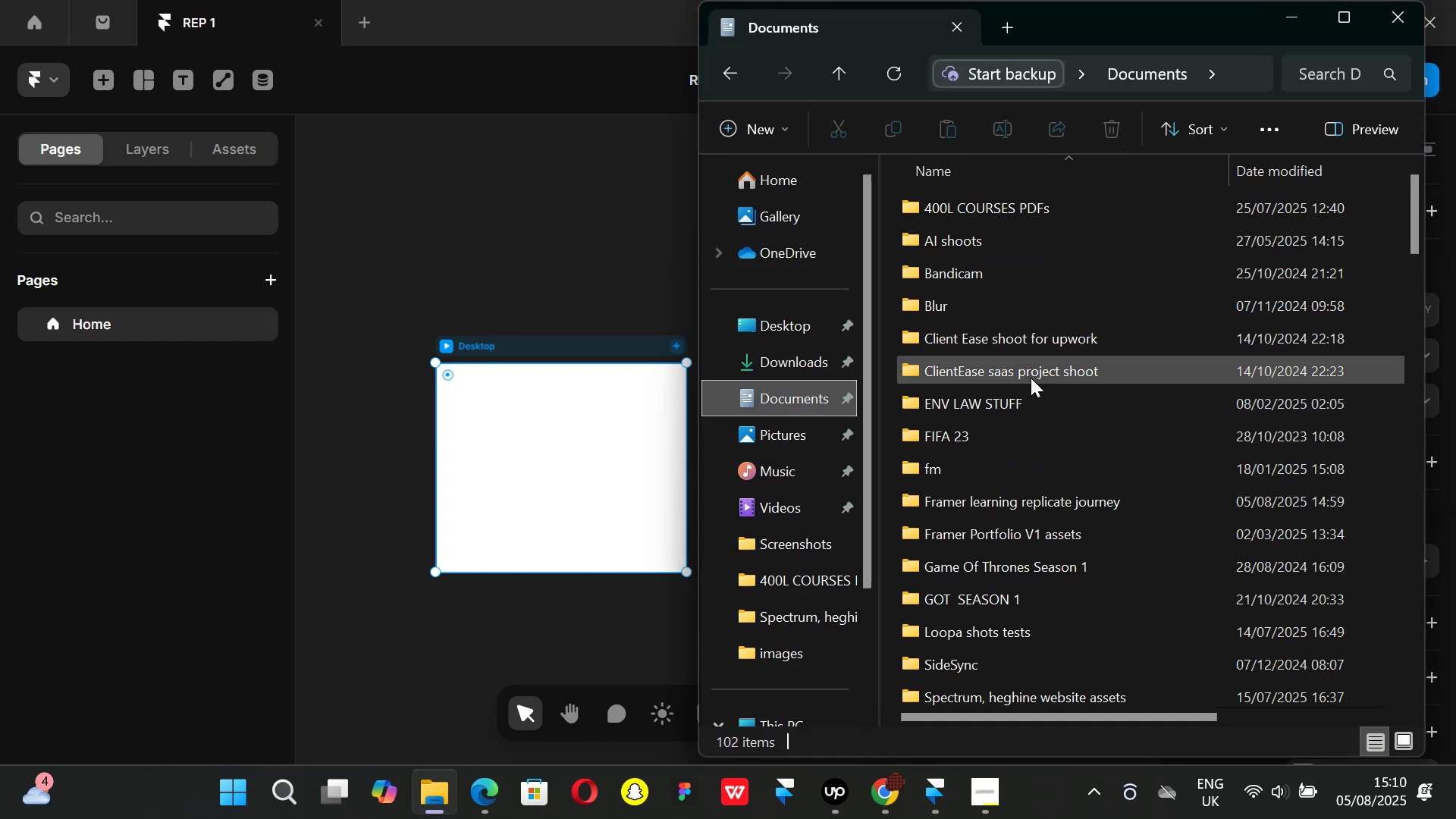 
double_click([1004, 504])
 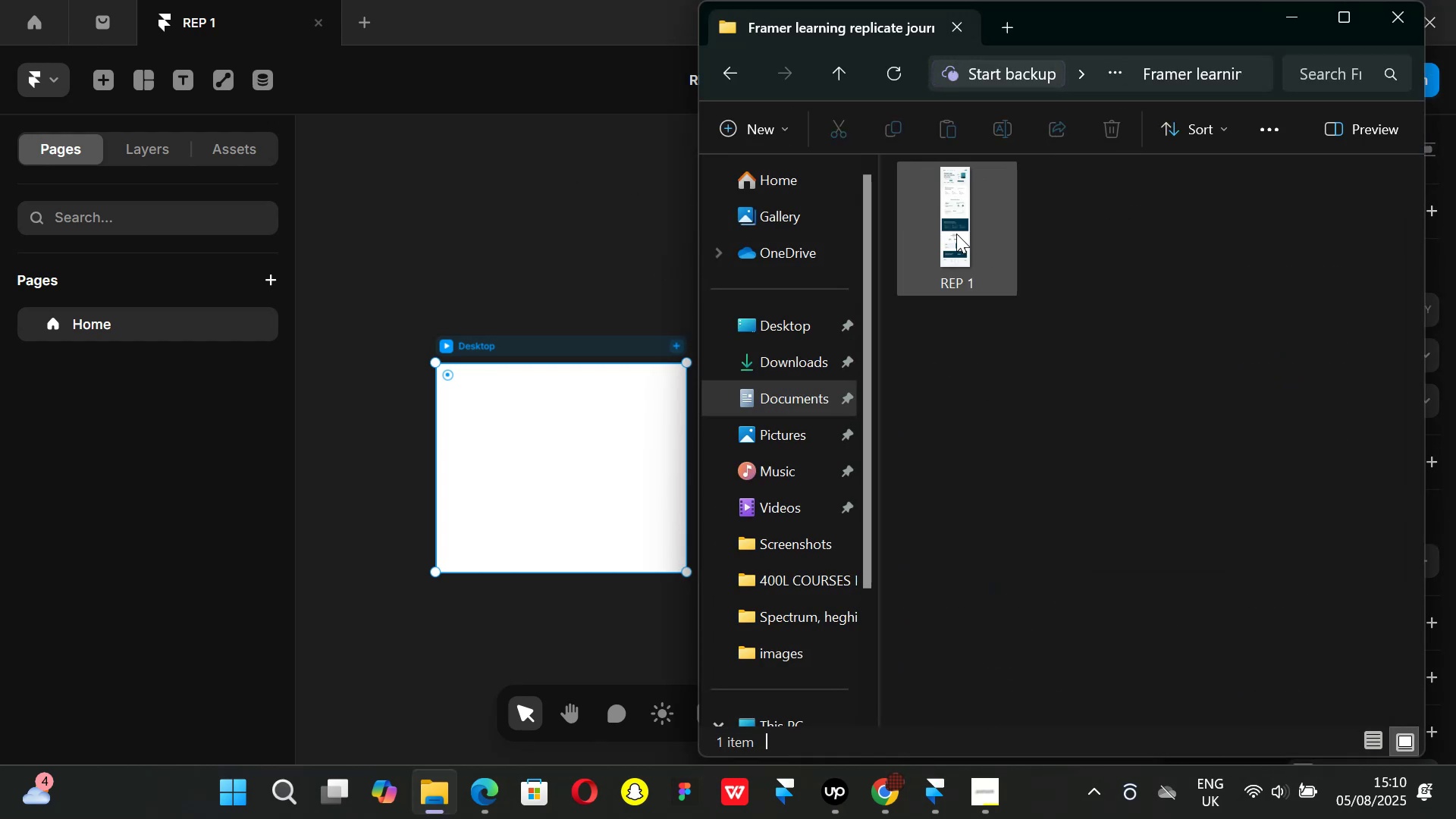 
left_click([956, 234])
 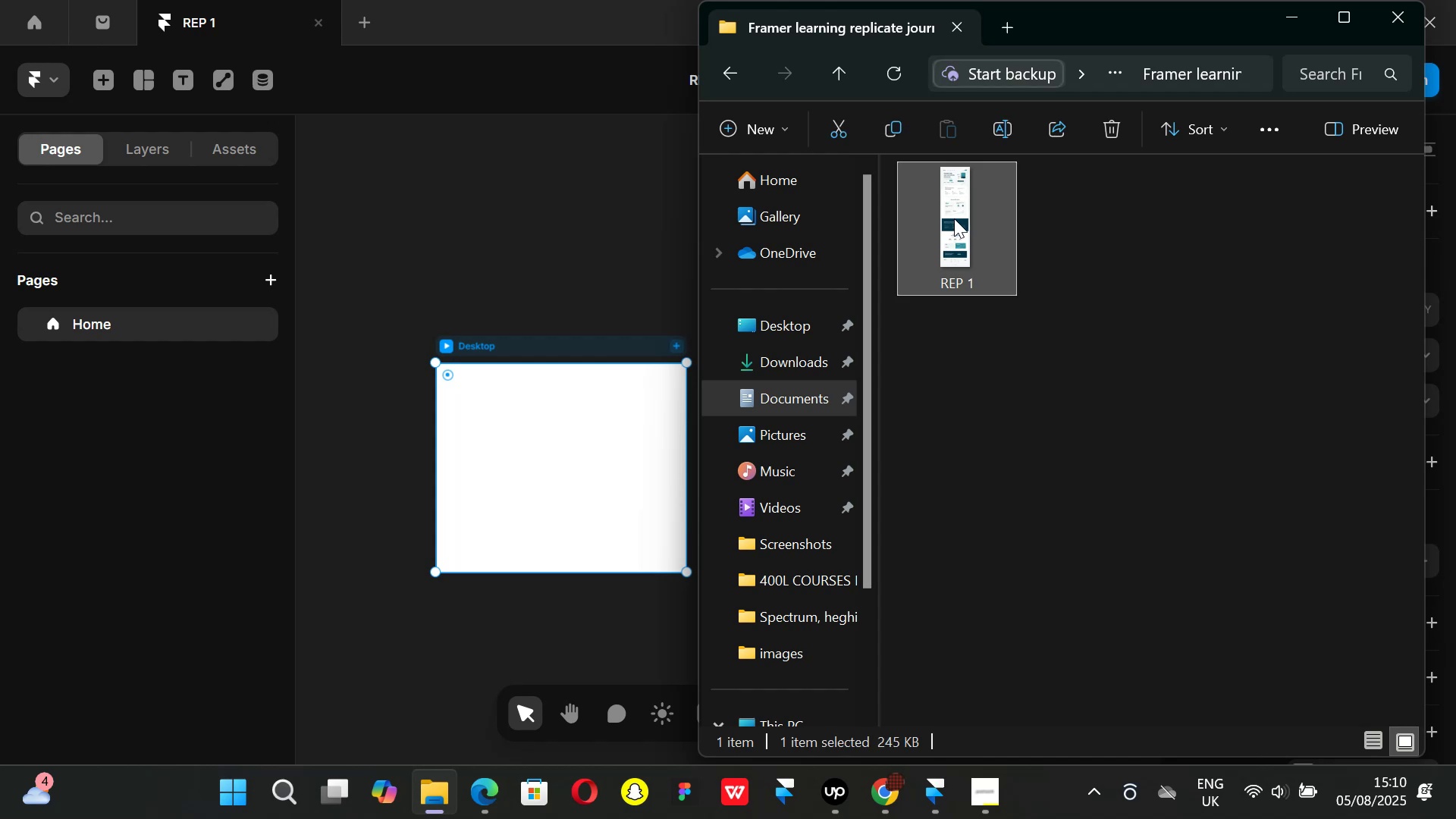 
left_click_drag(start_coordinate=[954, 218], to_coordinate=[325, 383])
 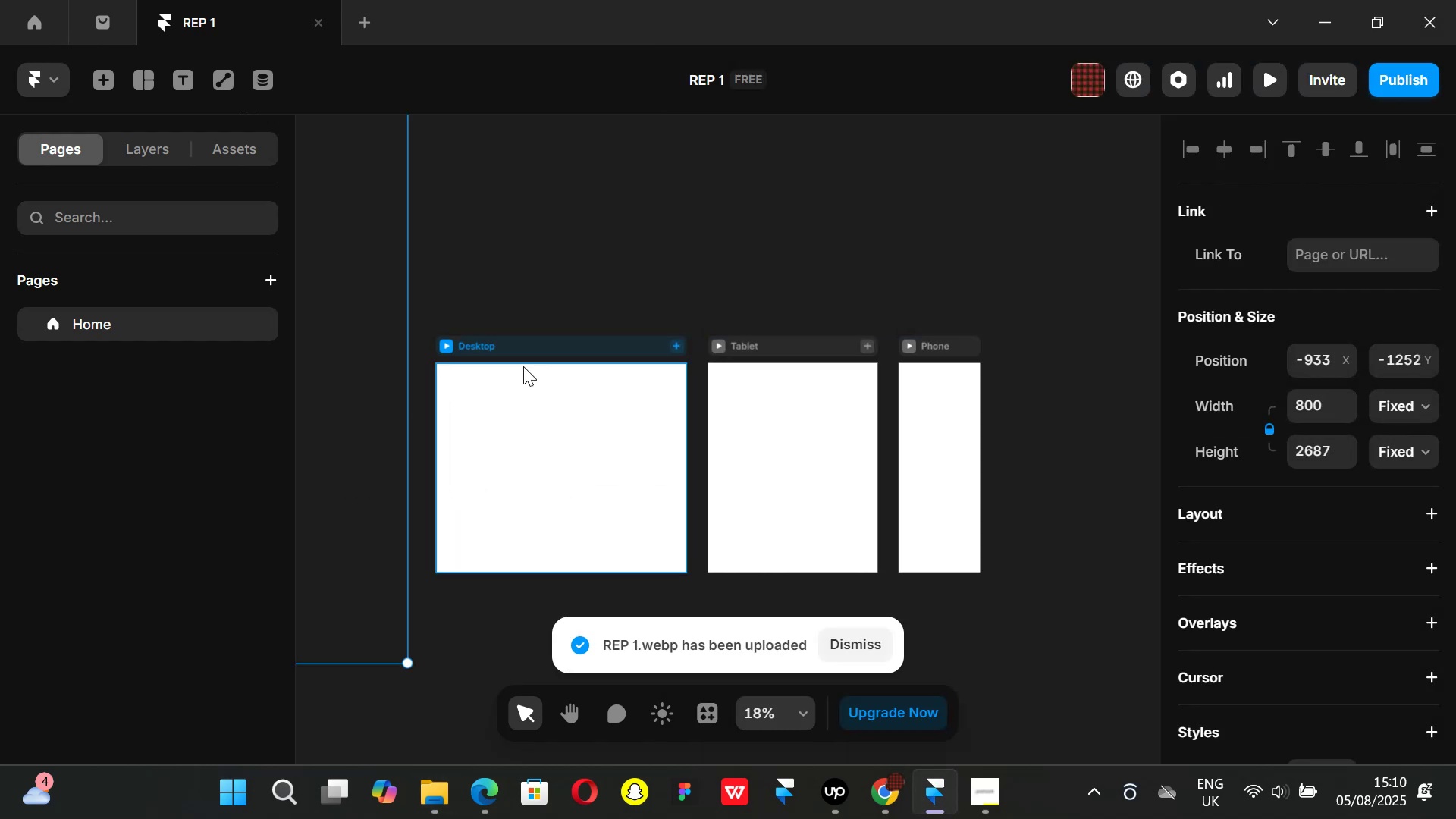 
hold_key(key=ControlLeft, duration=0.75)
scroll: coordinate [577, 365], scroll_direction: down, amount: 3.0
 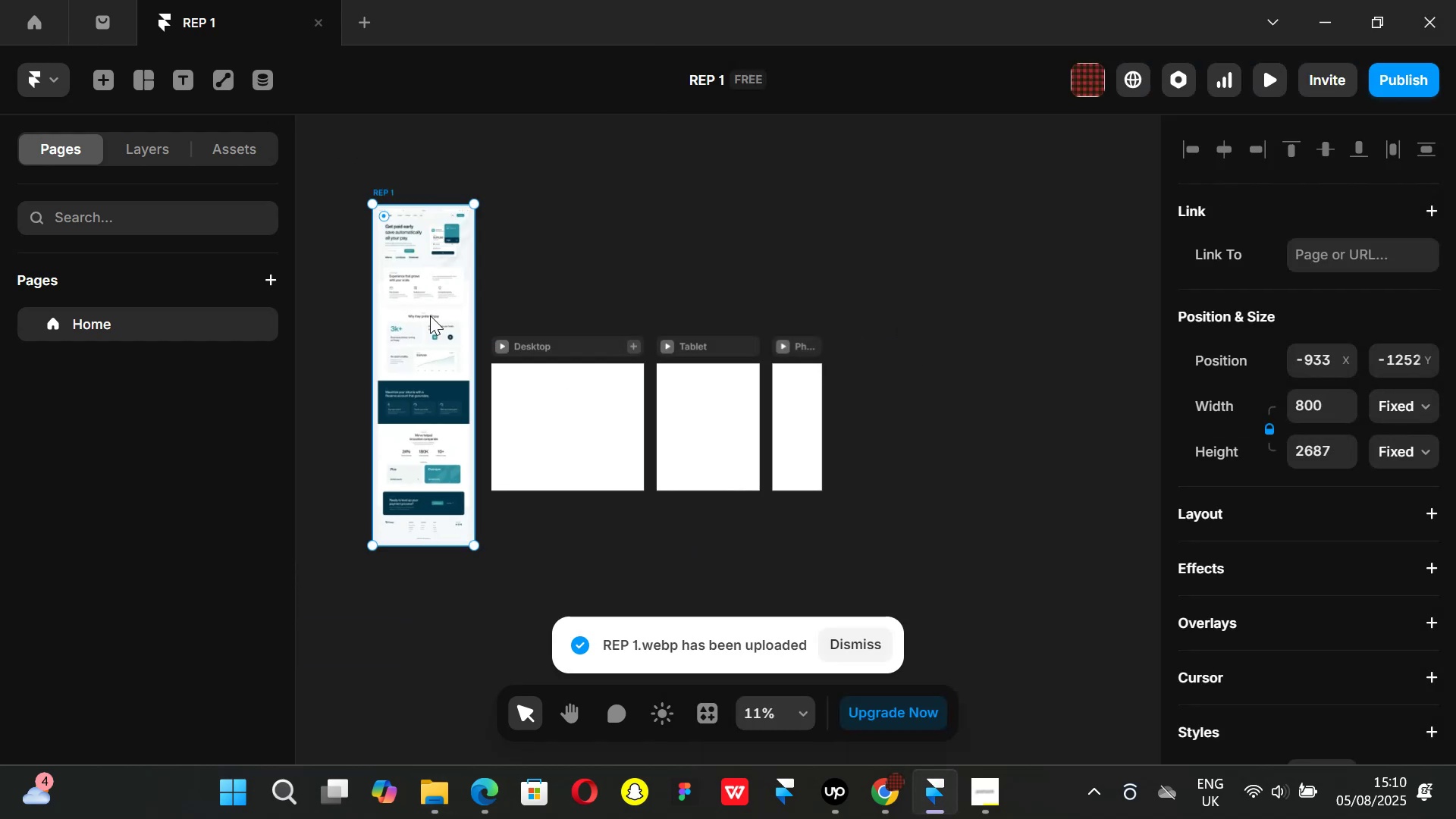 
left_click_drag(start_coordinate=[419, 315], to_coordinate=[925, 453])
 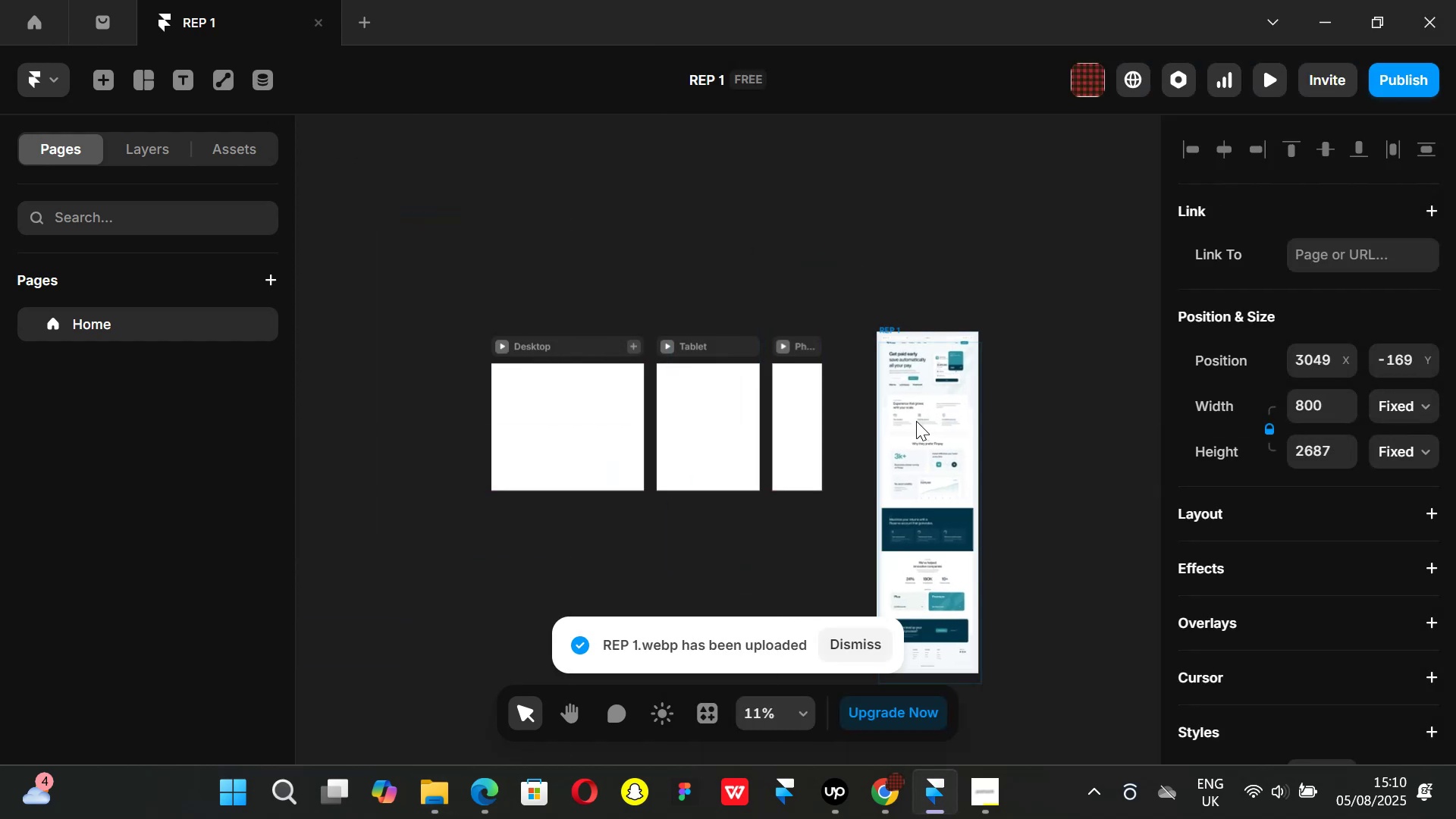 
hold_key(key=ControlLeft, duration=1.5)
scroll: coordinate [960, 318], scroll_direction: up, amount: 9.0
 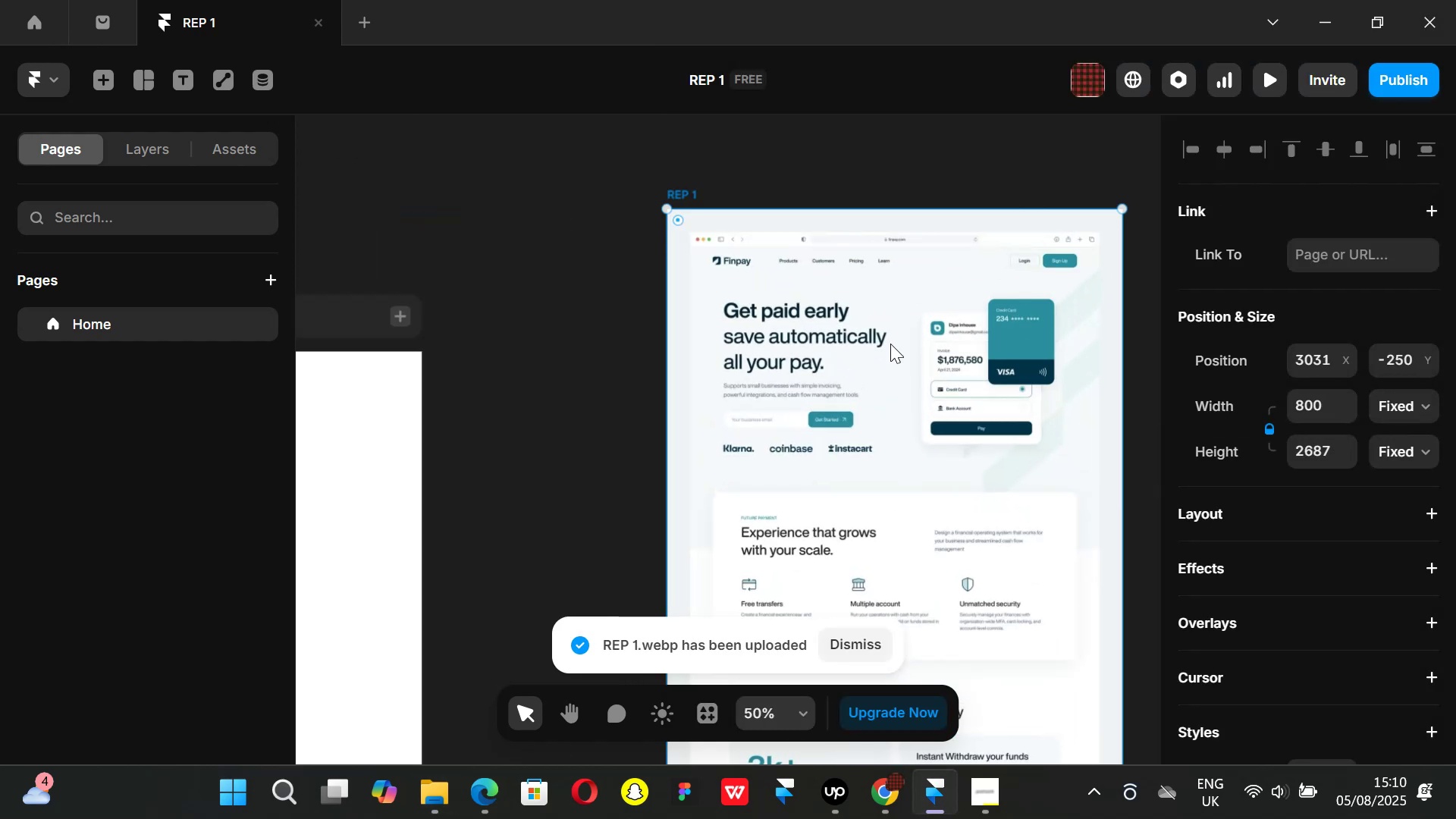 
hold_key(key=ControlLeft, duration=1.51)
scroll: coordinate [890, 344], scroll_direction: up, amount: 2.0
 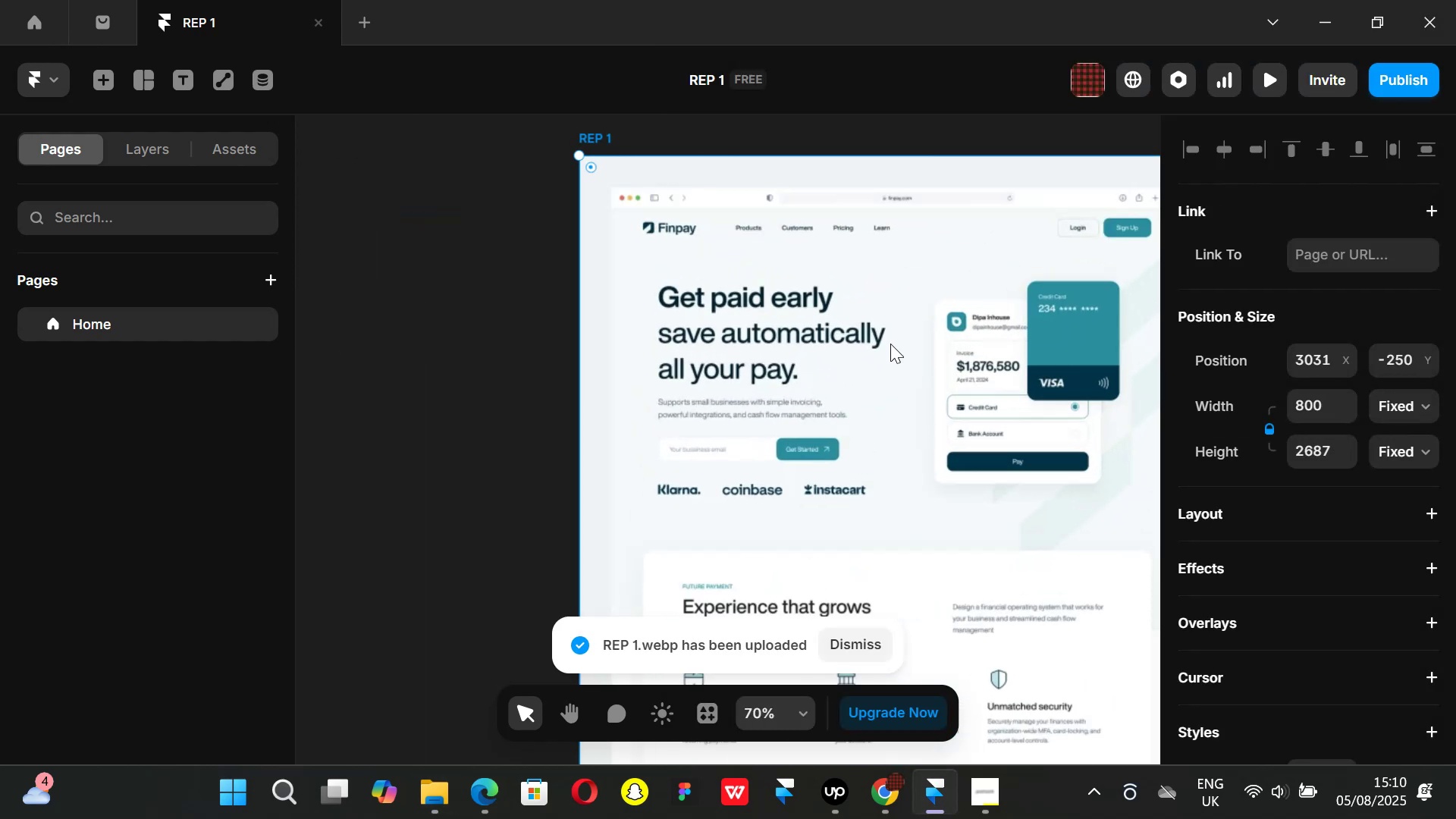 
scroll: coordinate [890, 340], scroll_direction: down, amount: 13.0
 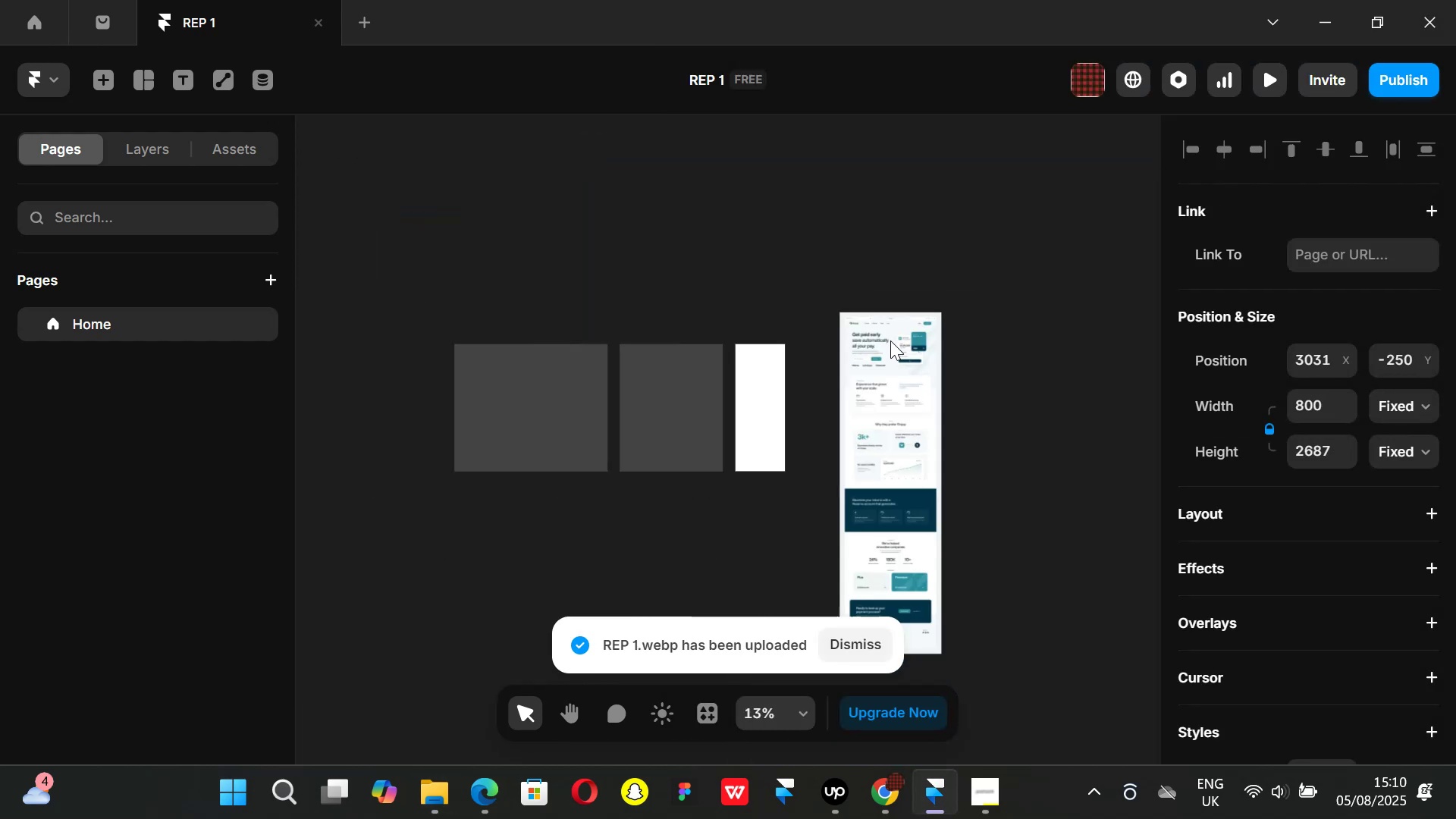 
key(Control+ControlLeft)
 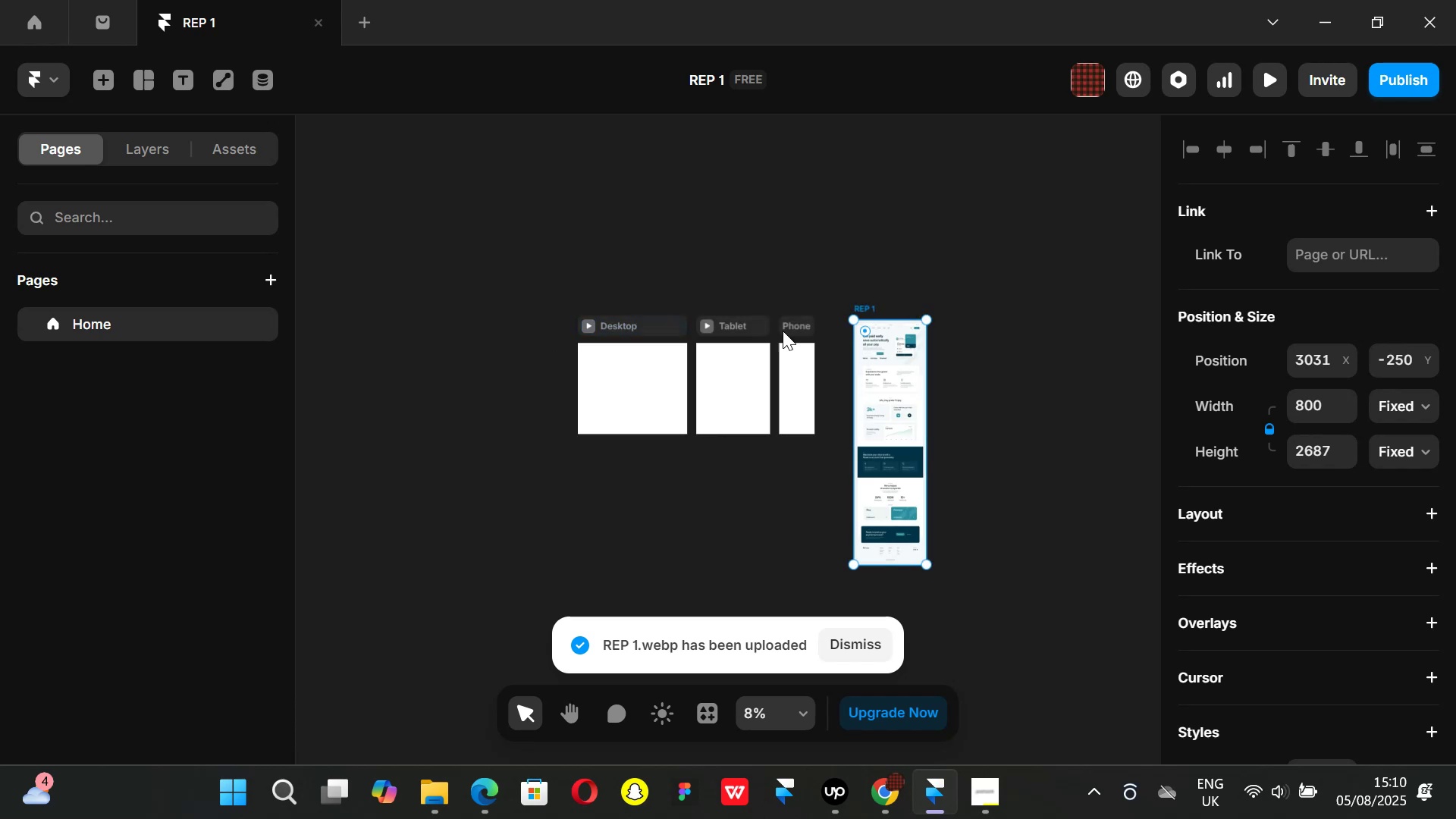 
hold_key(key=ControlLeft, duration=1.5)
scroll: coordinate [837, 340], scroll_direction: up, amount: 1.0
 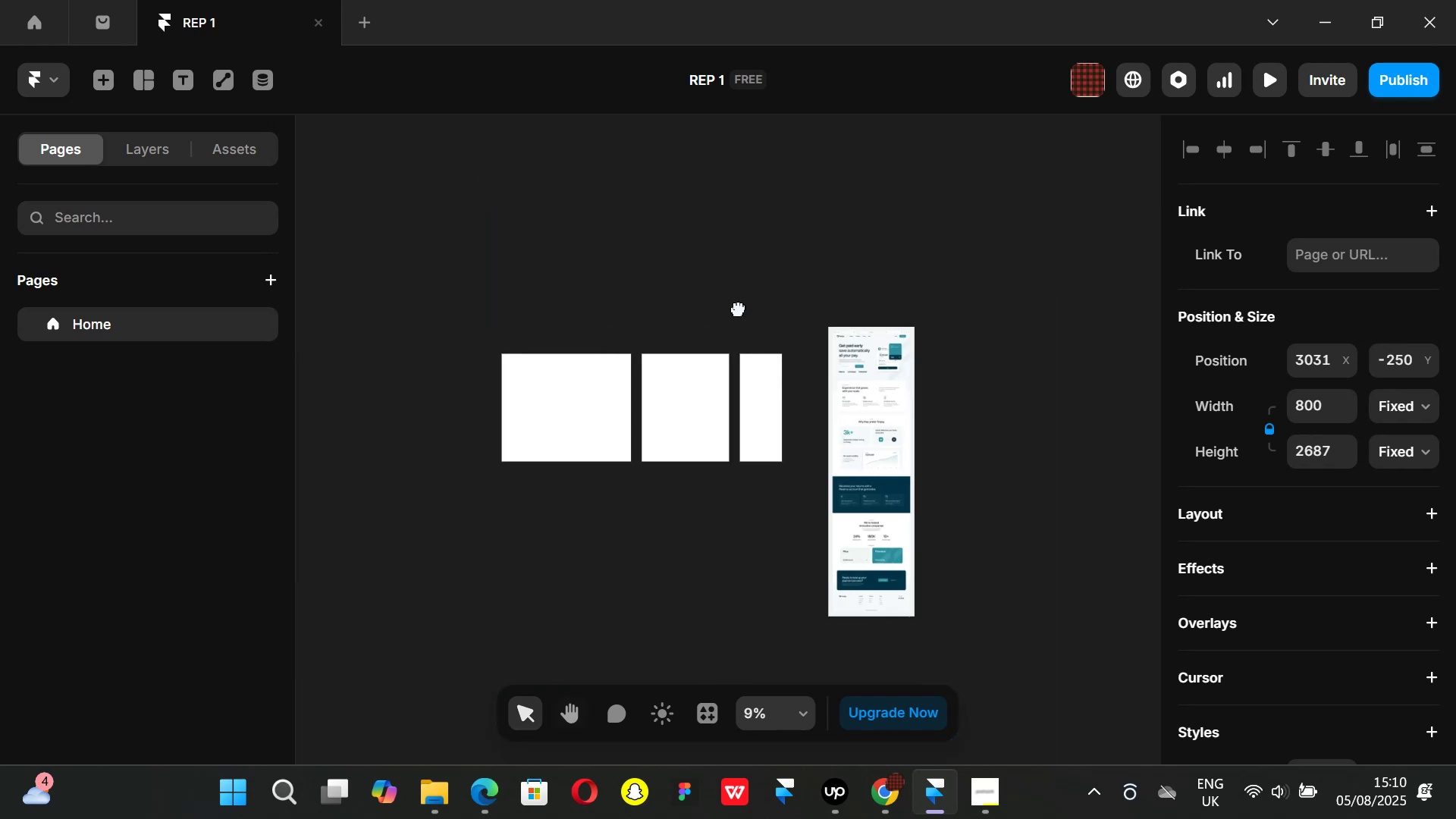 
hold_key(key=ControlLeft, duration=1.1)
 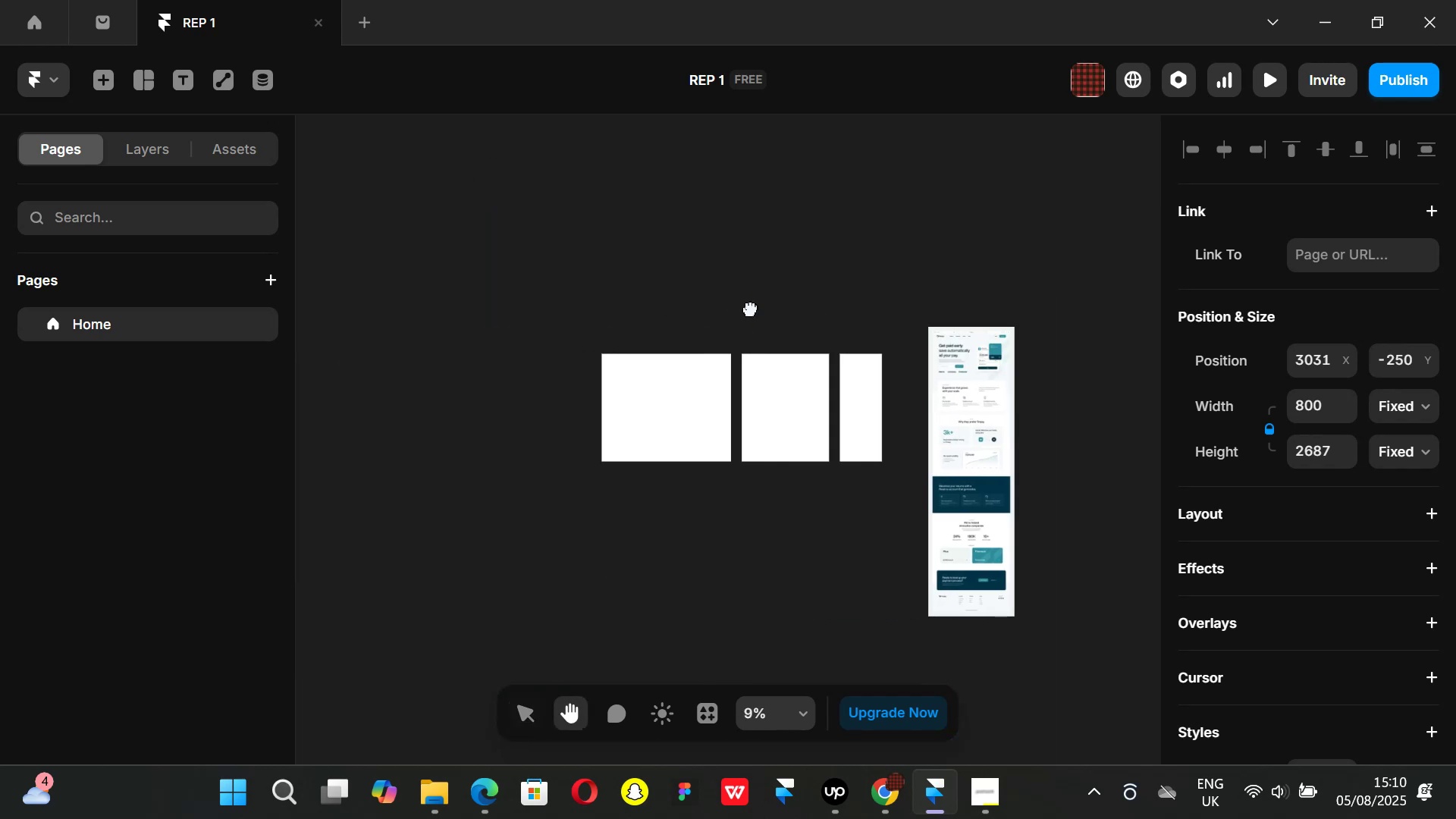 
hold_key(key=ControlLeft, duration=0.55)
scroll: coordinate [551, 413], scroll_direction: up, amount: 4.0
 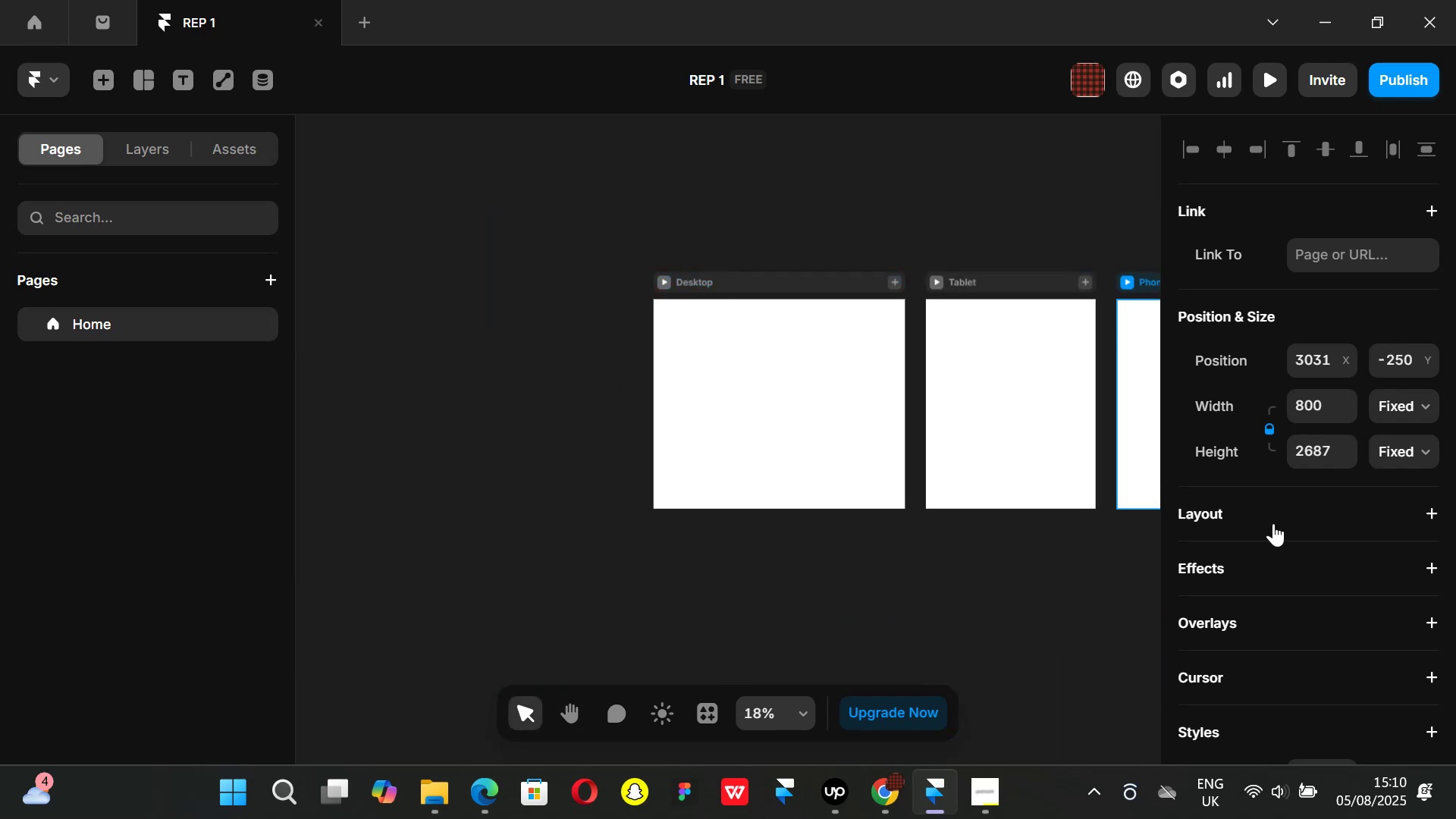 
scroll: coordinate [1313, 517], scroll_direction: down, amount: 4.0
 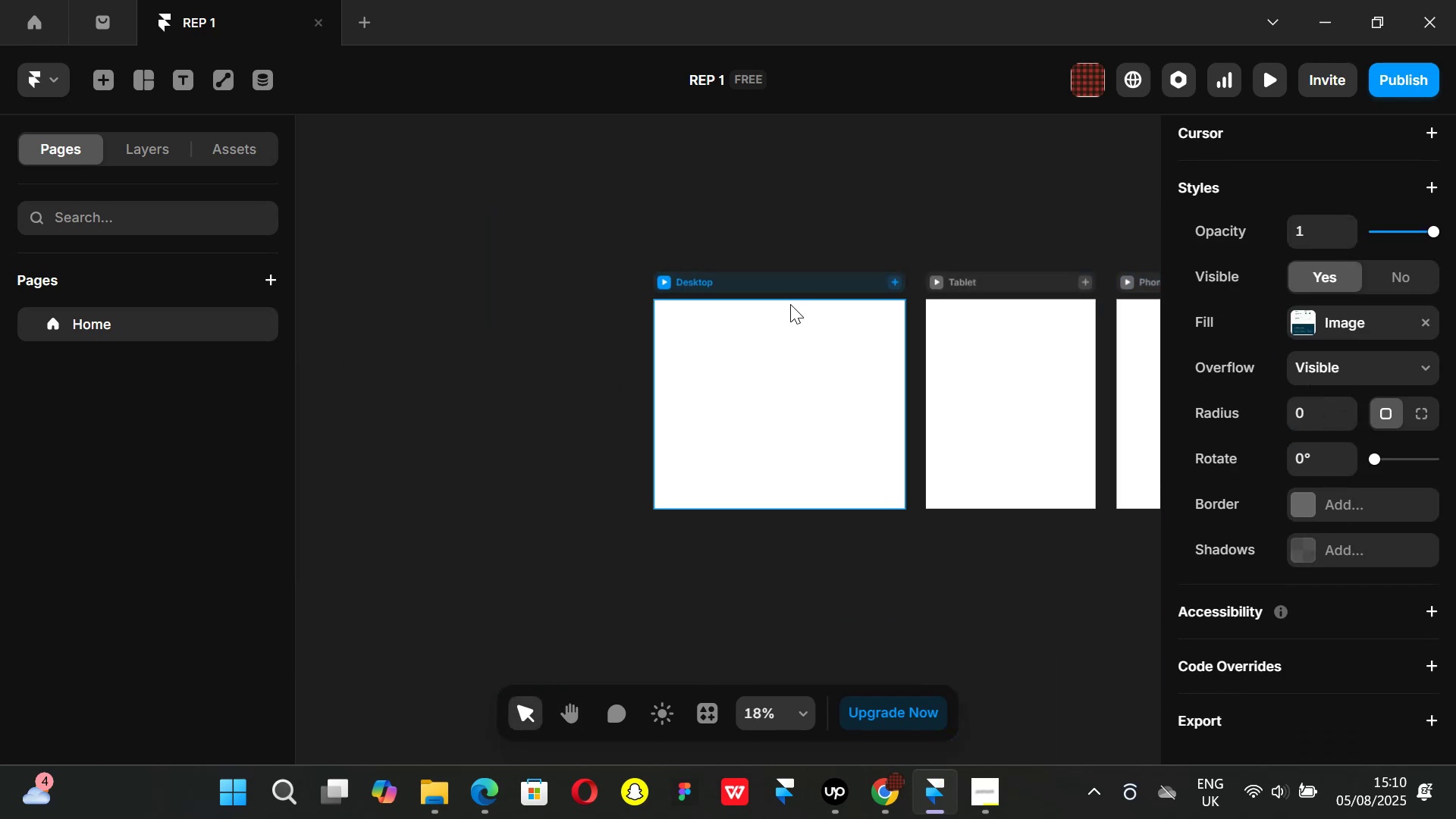 
left_click([788, 285])
 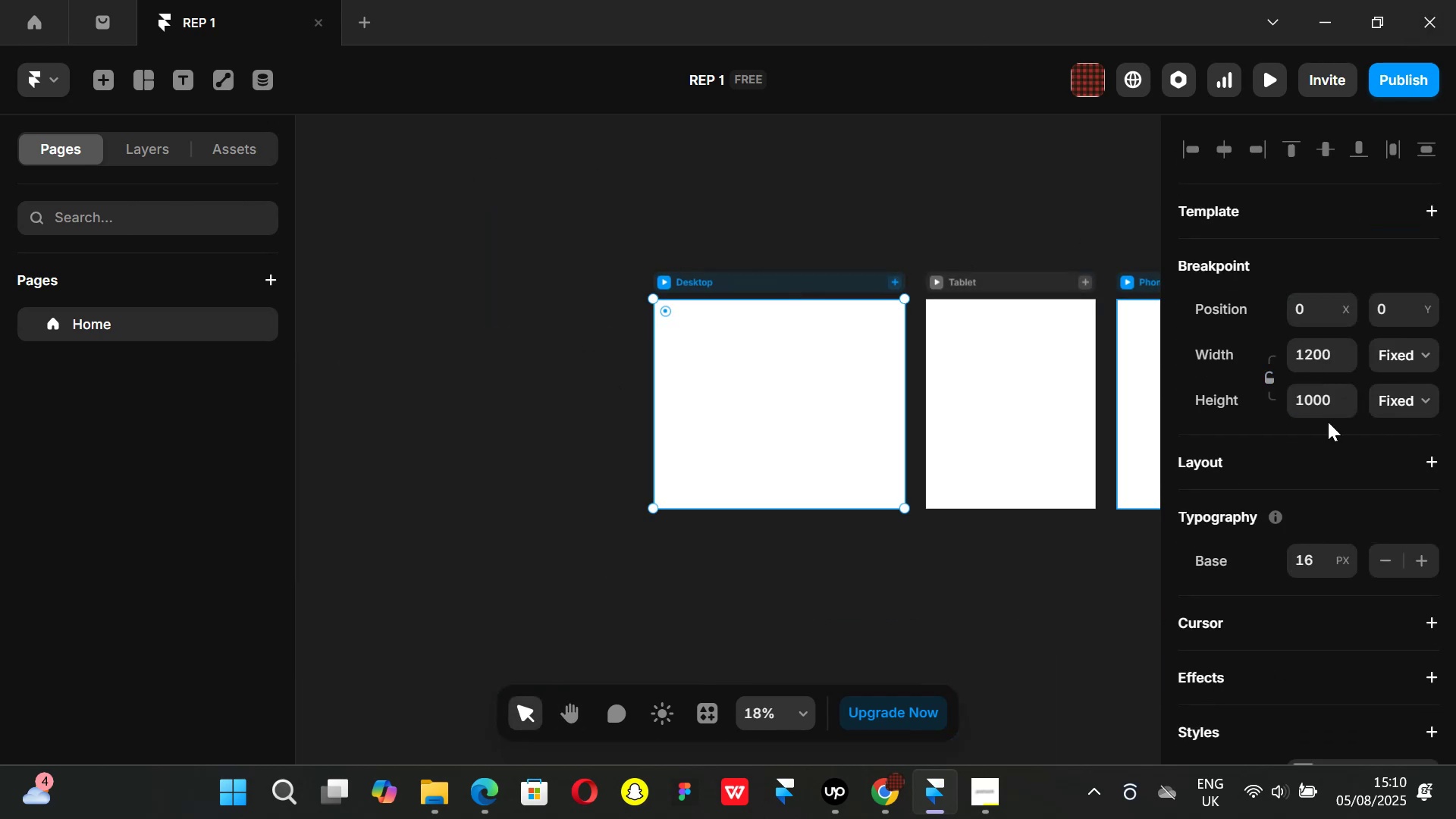 
scroll: coordinate [1297, 471], scroll_direction: down, amount: 5.0
 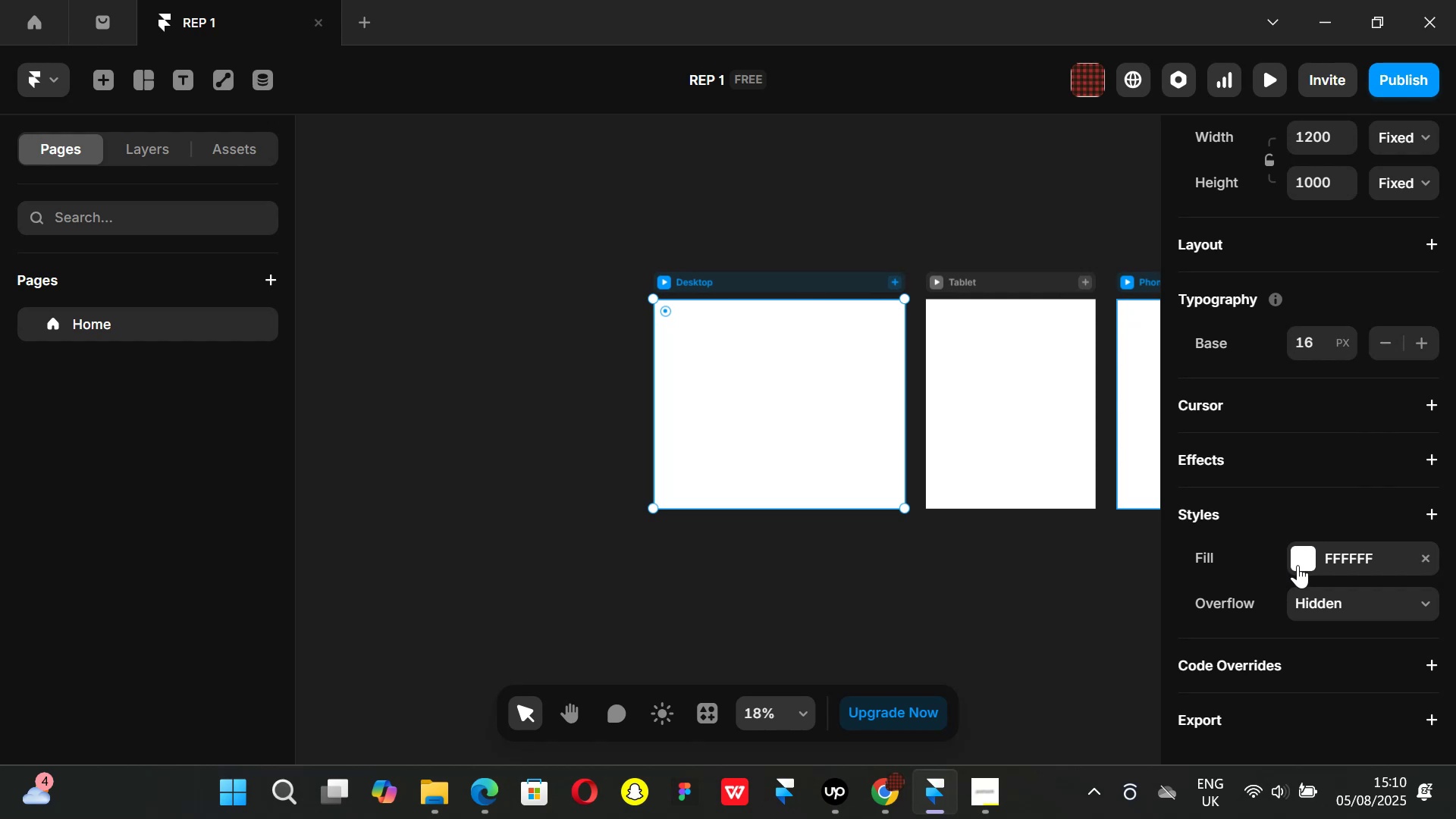 
left_click([1298, 565])
 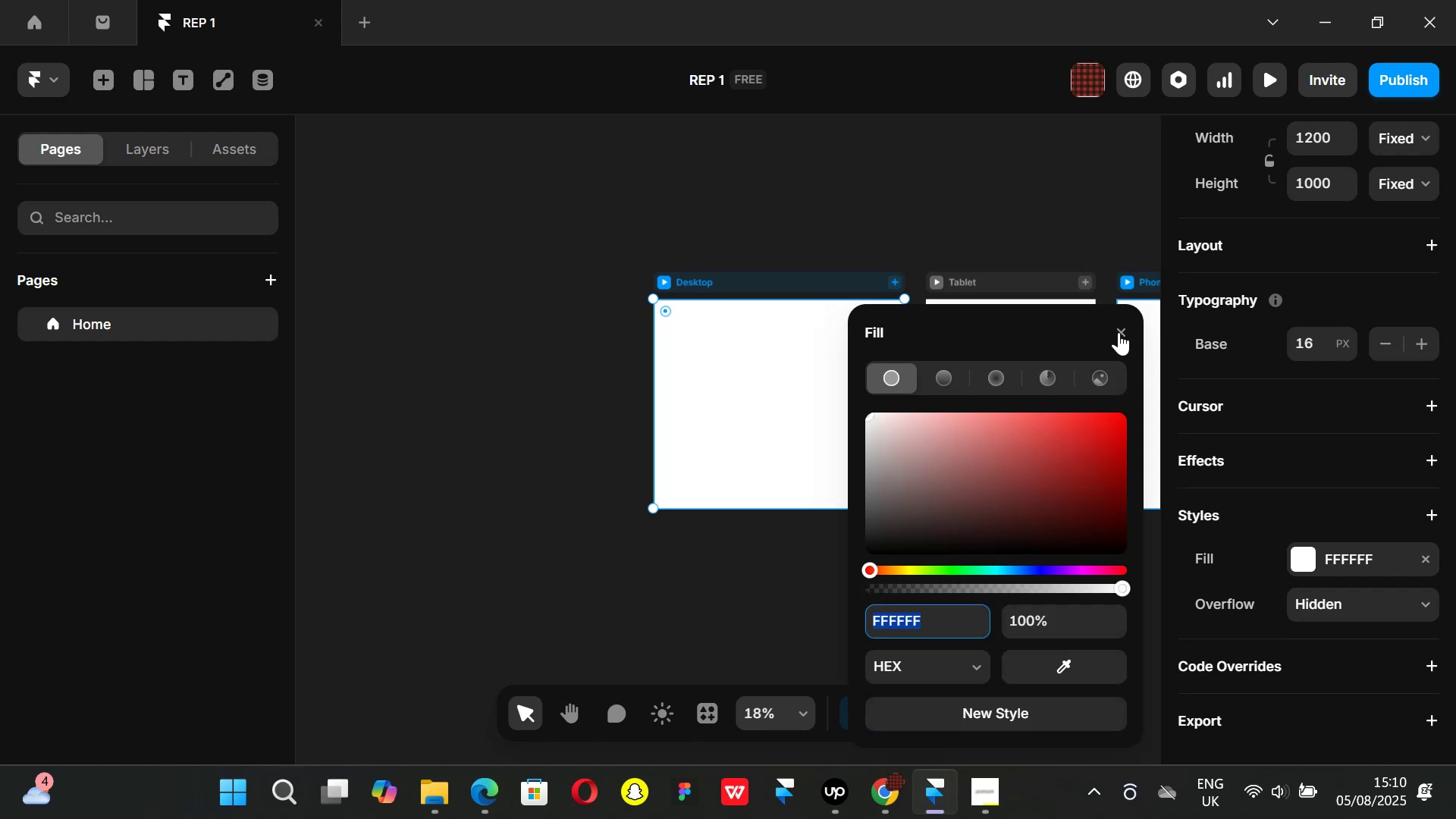 
left_click([1119, 332])
 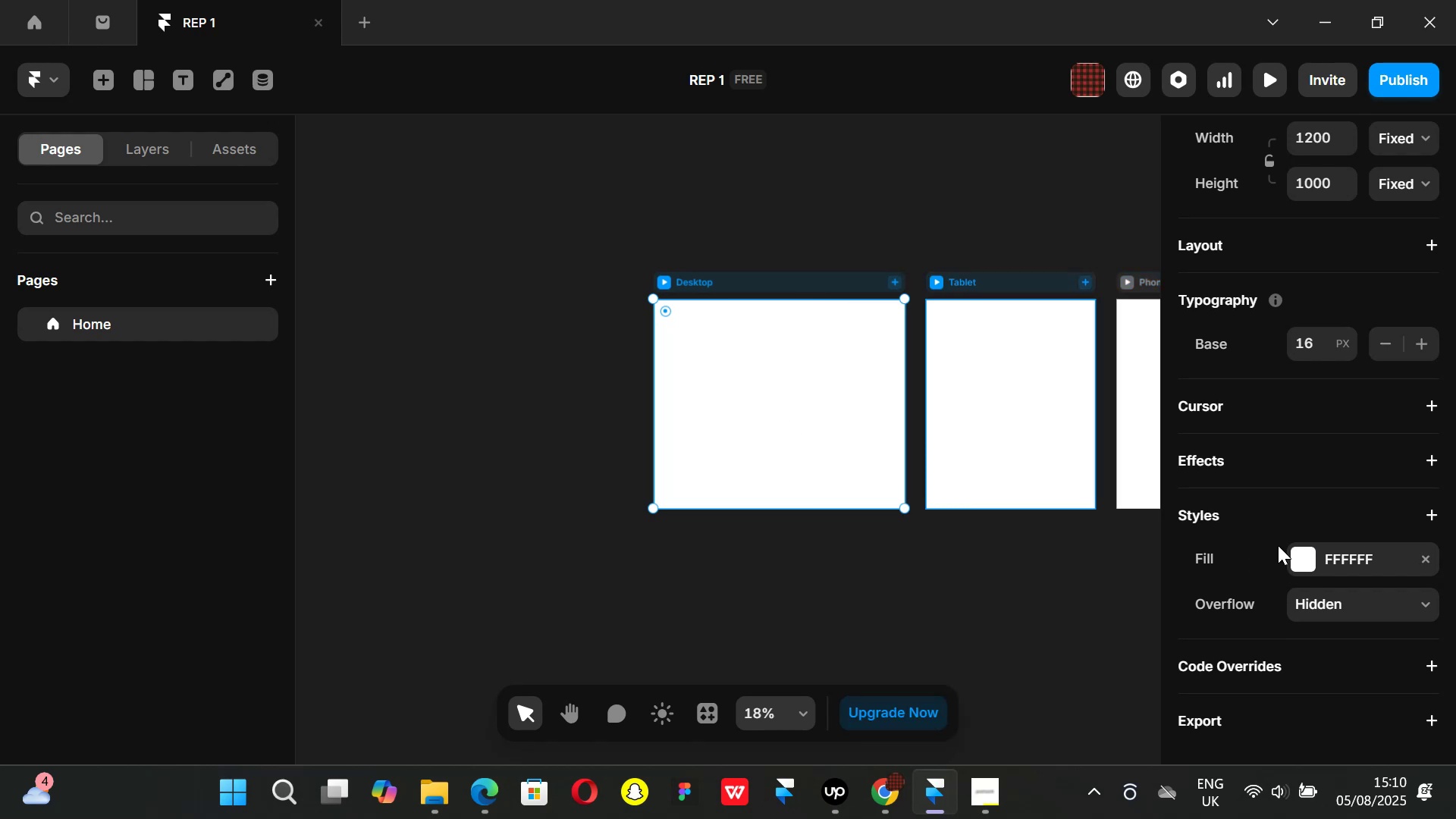 
left_click([1298, 551])
 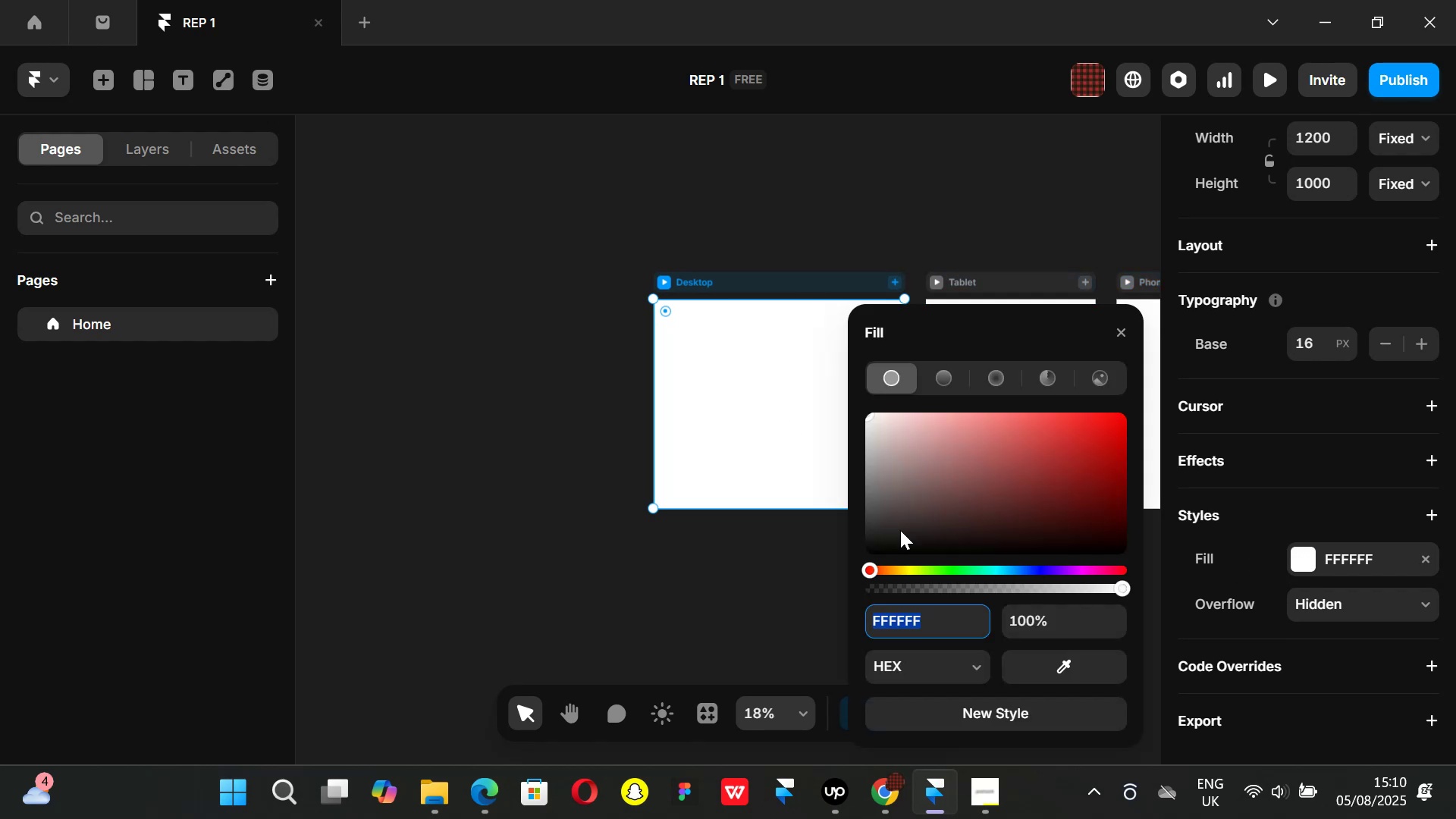 
left_click_drag(start_coordinate=[899, 516], to_coordinate=[752, 661])
 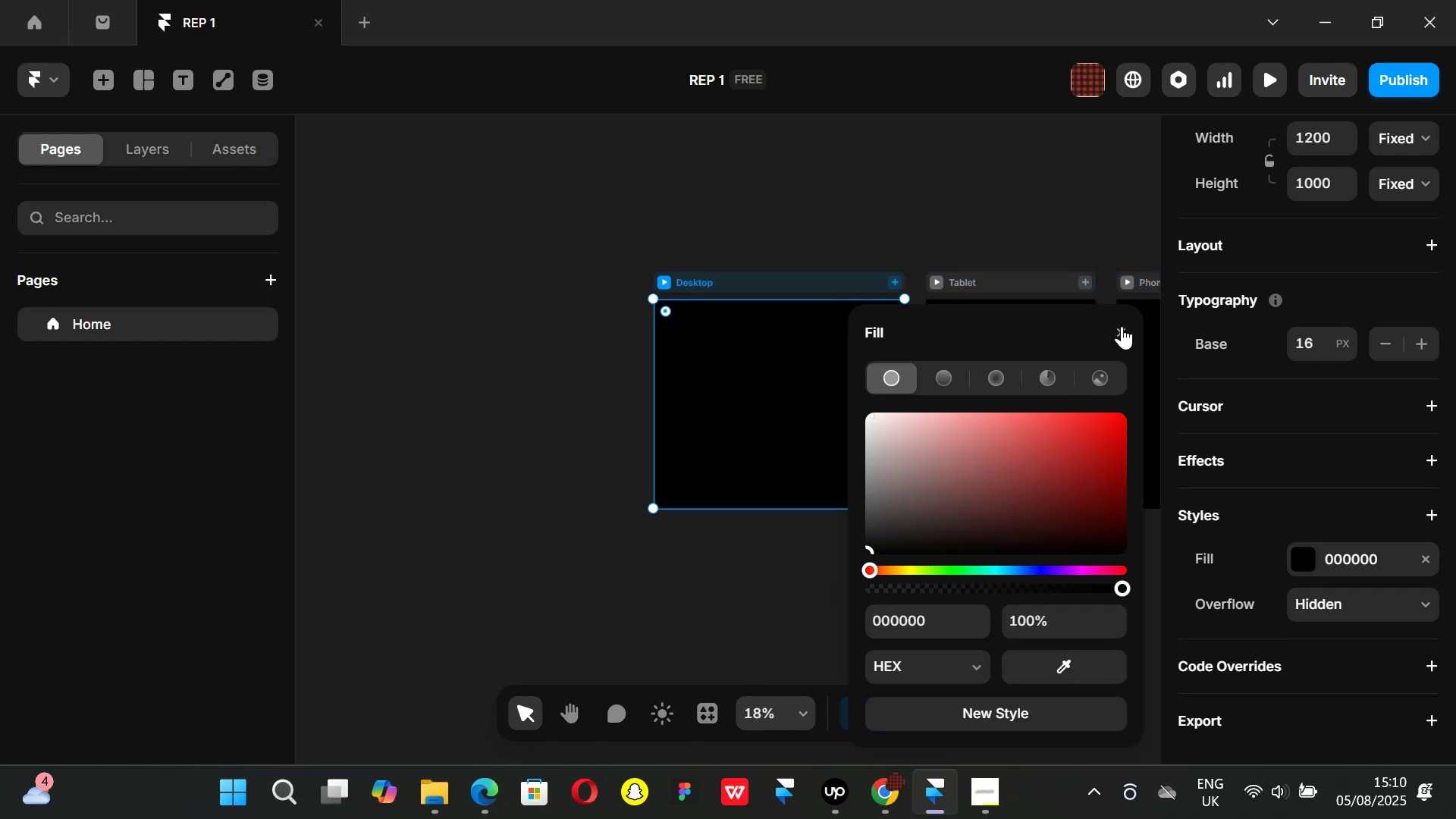 
left_click([1122, 326])
 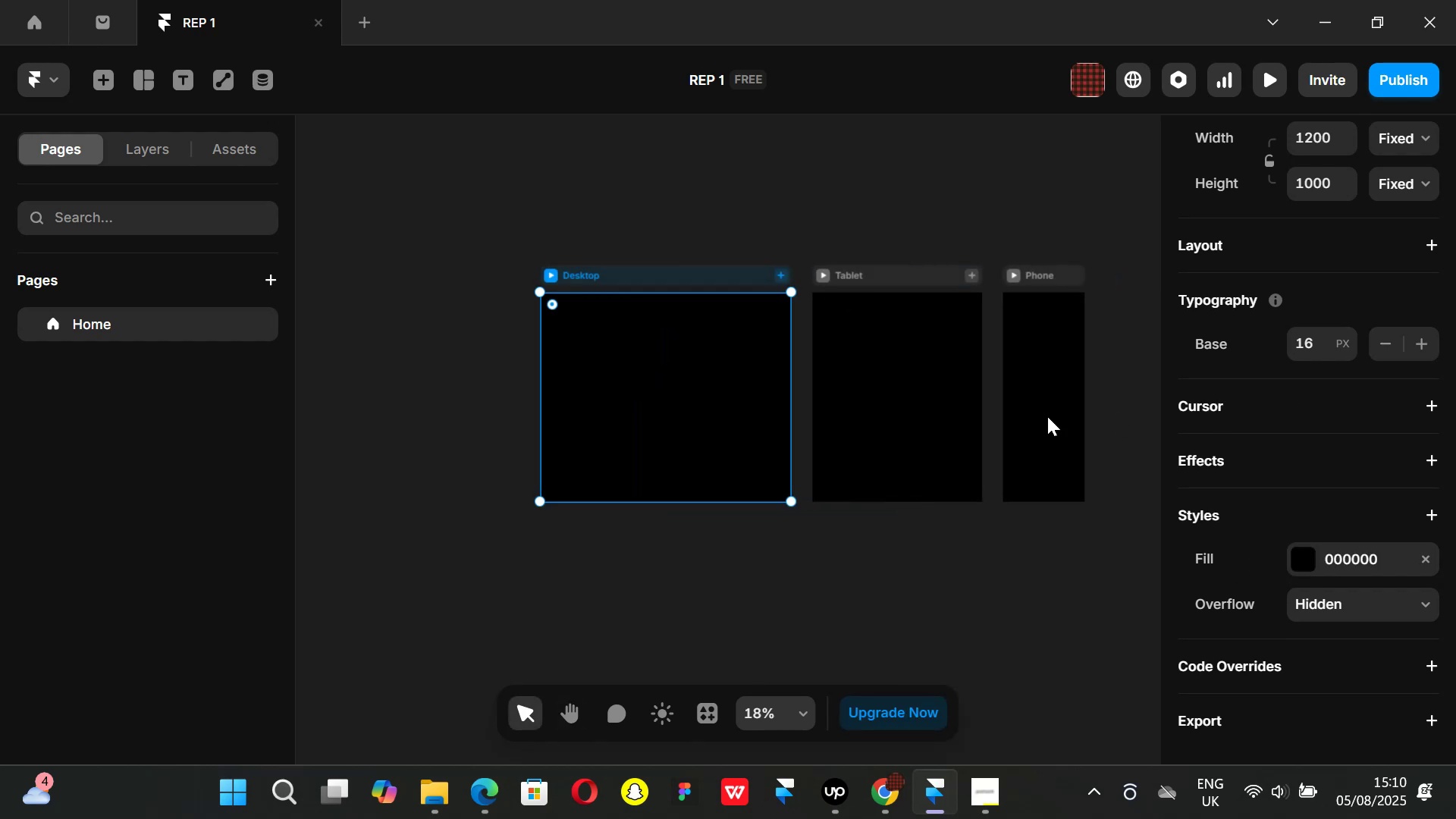 
scroll: coordinate [1327, 403], scroll_direction: up, amount: 1.0
 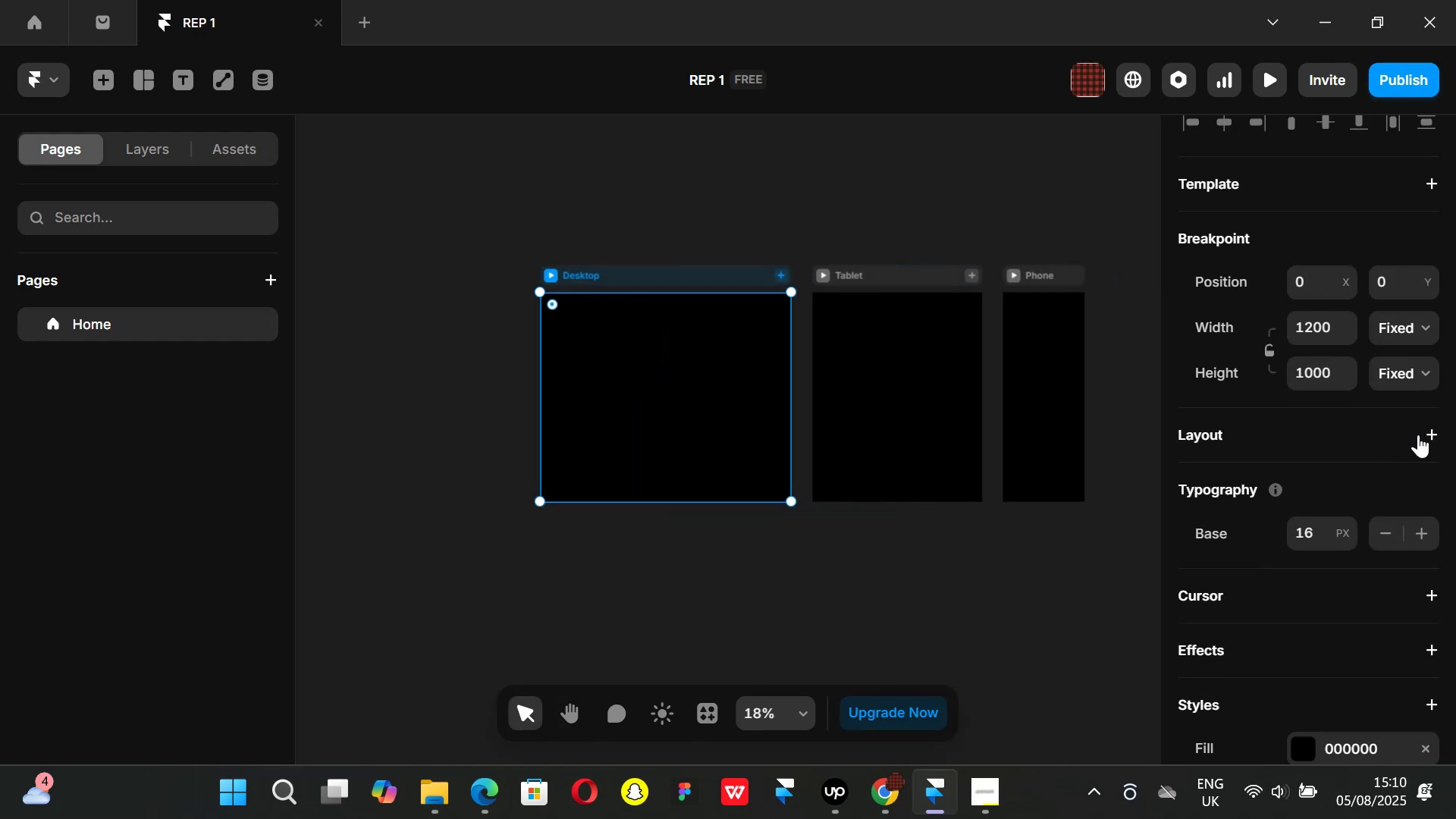 
left_click([1429, 432])
 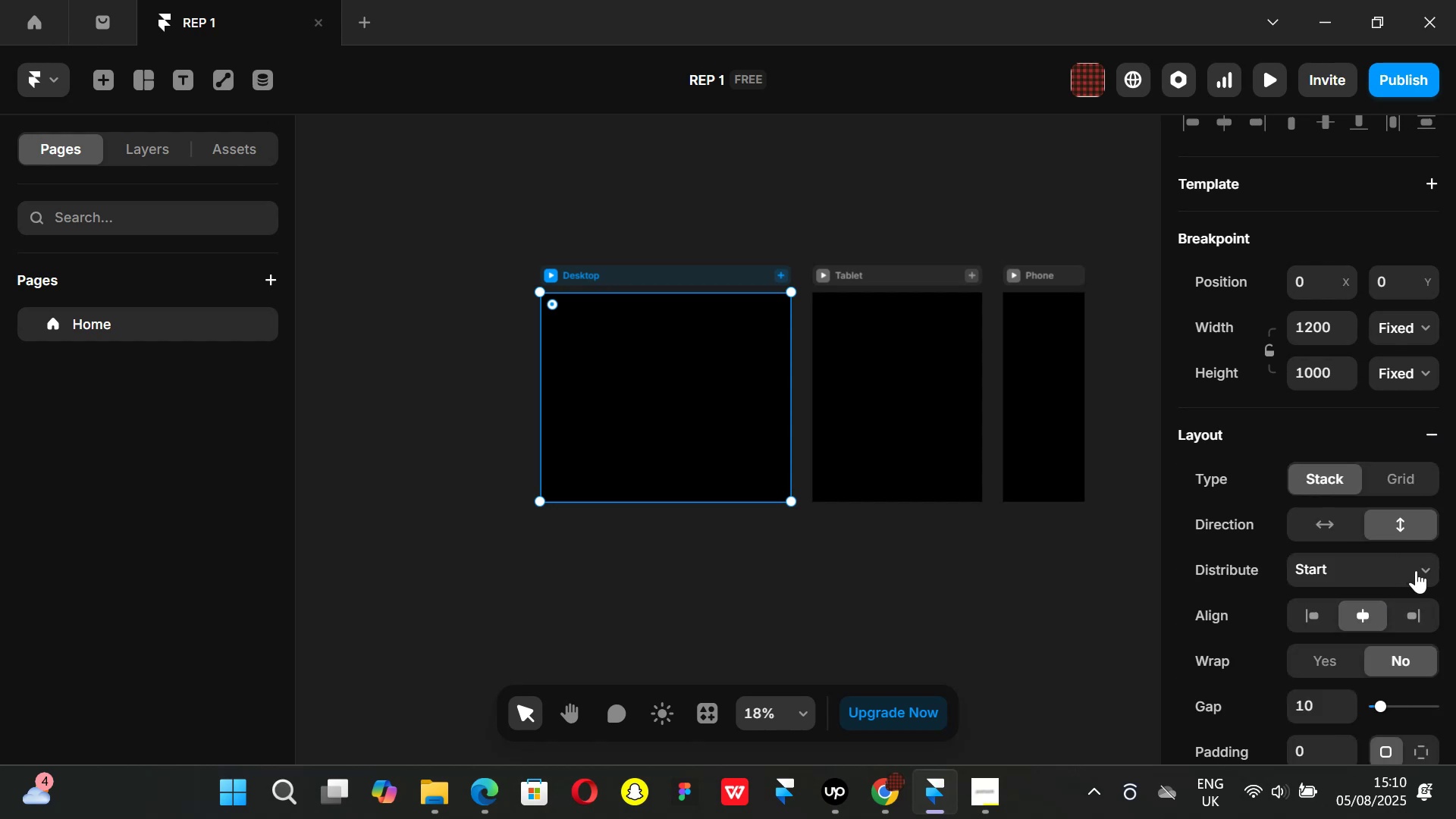 
scroll: coordinate [1327, 542], scroll_direction: down, amount: 1.0
 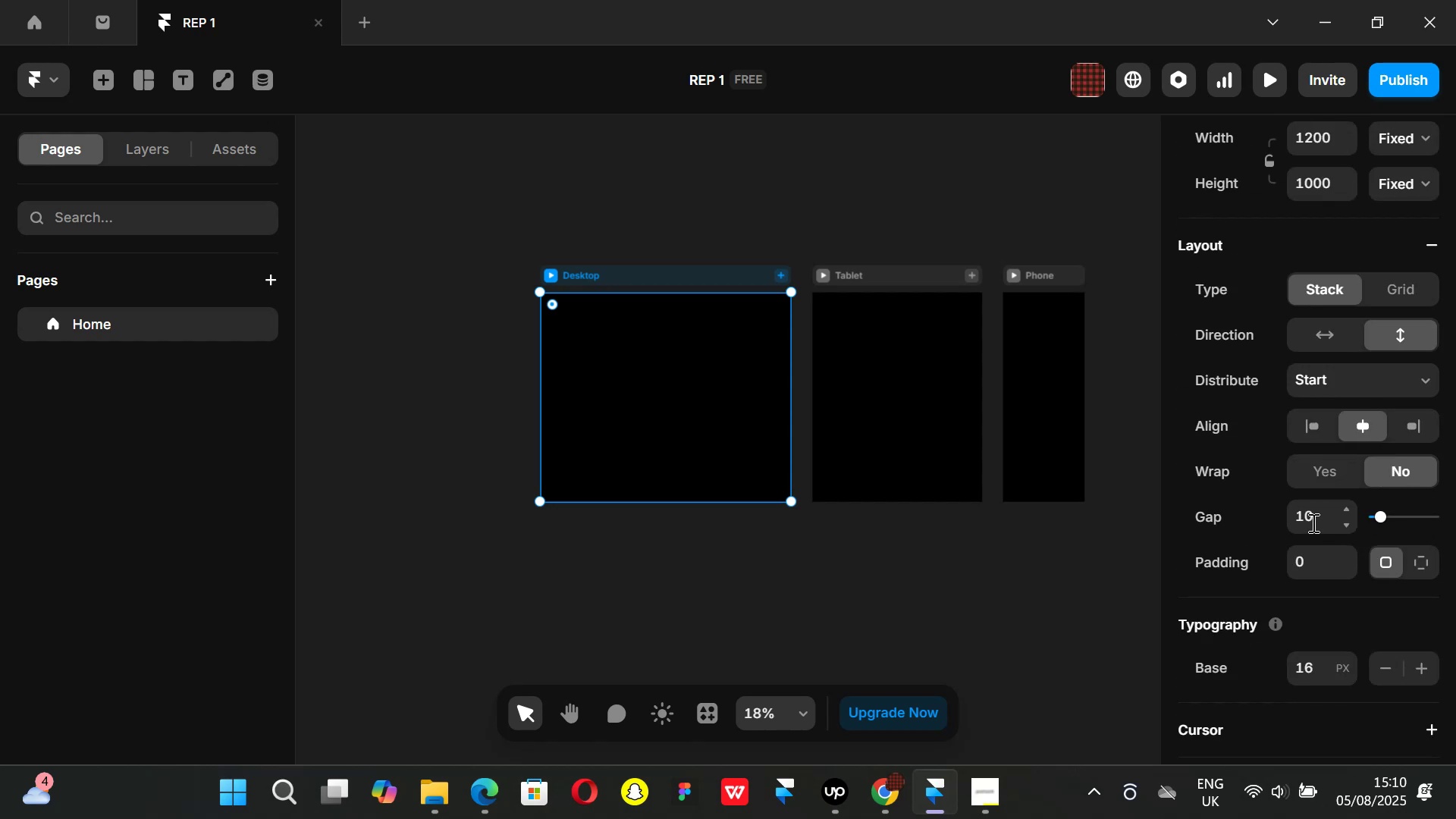 
left_click([1312, 522])
 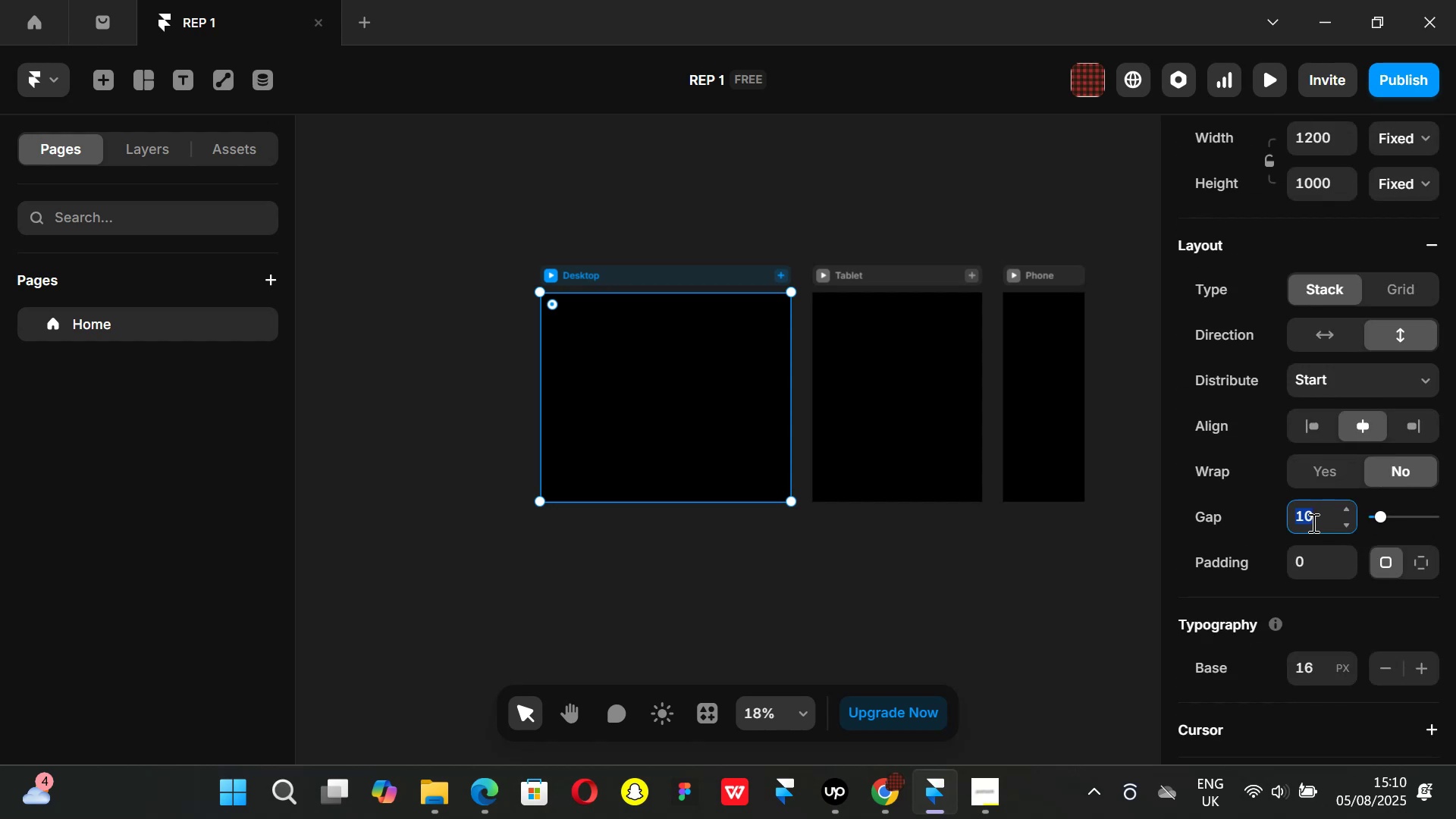 
key(0)
 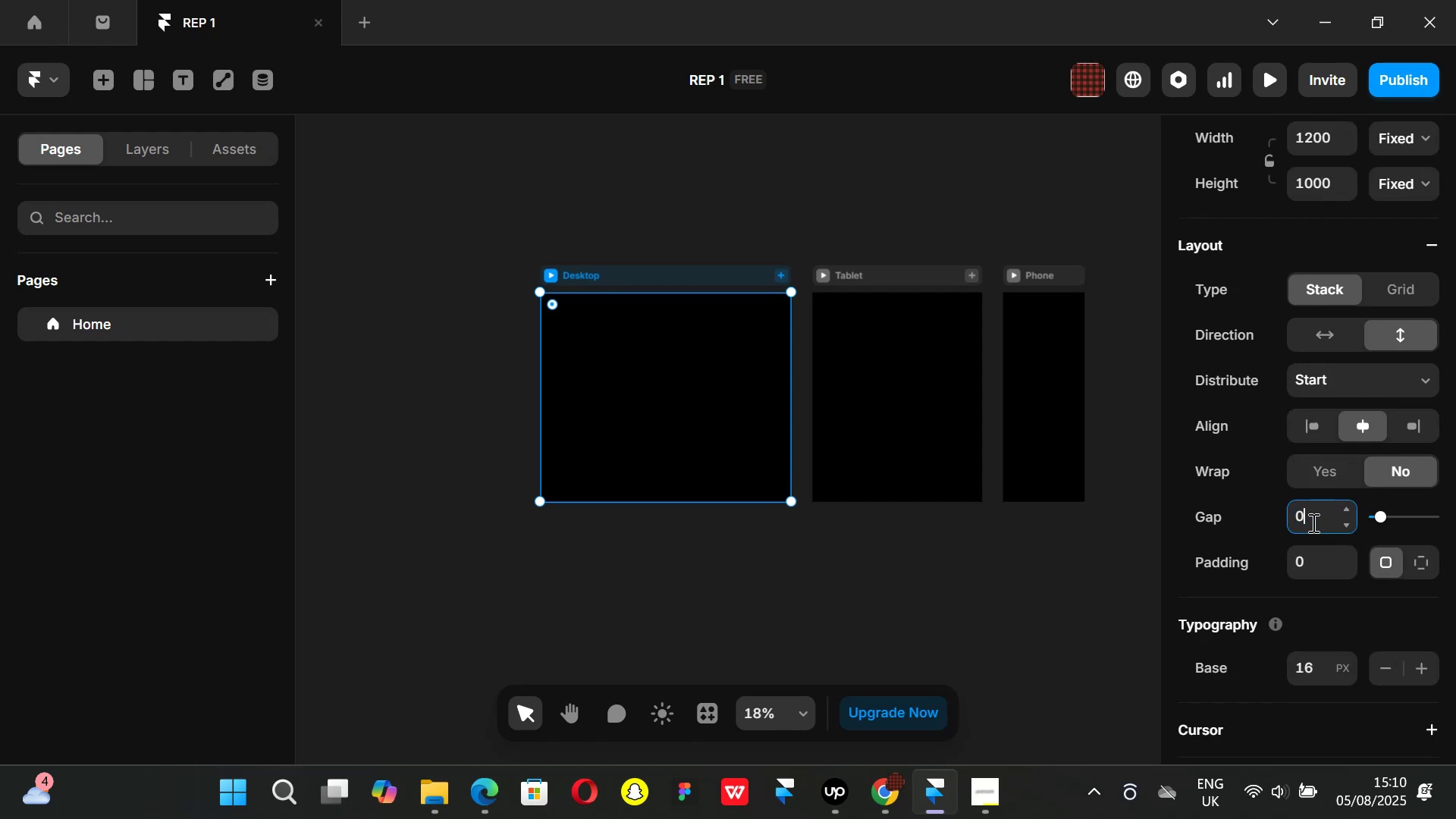 
key(Enter)
 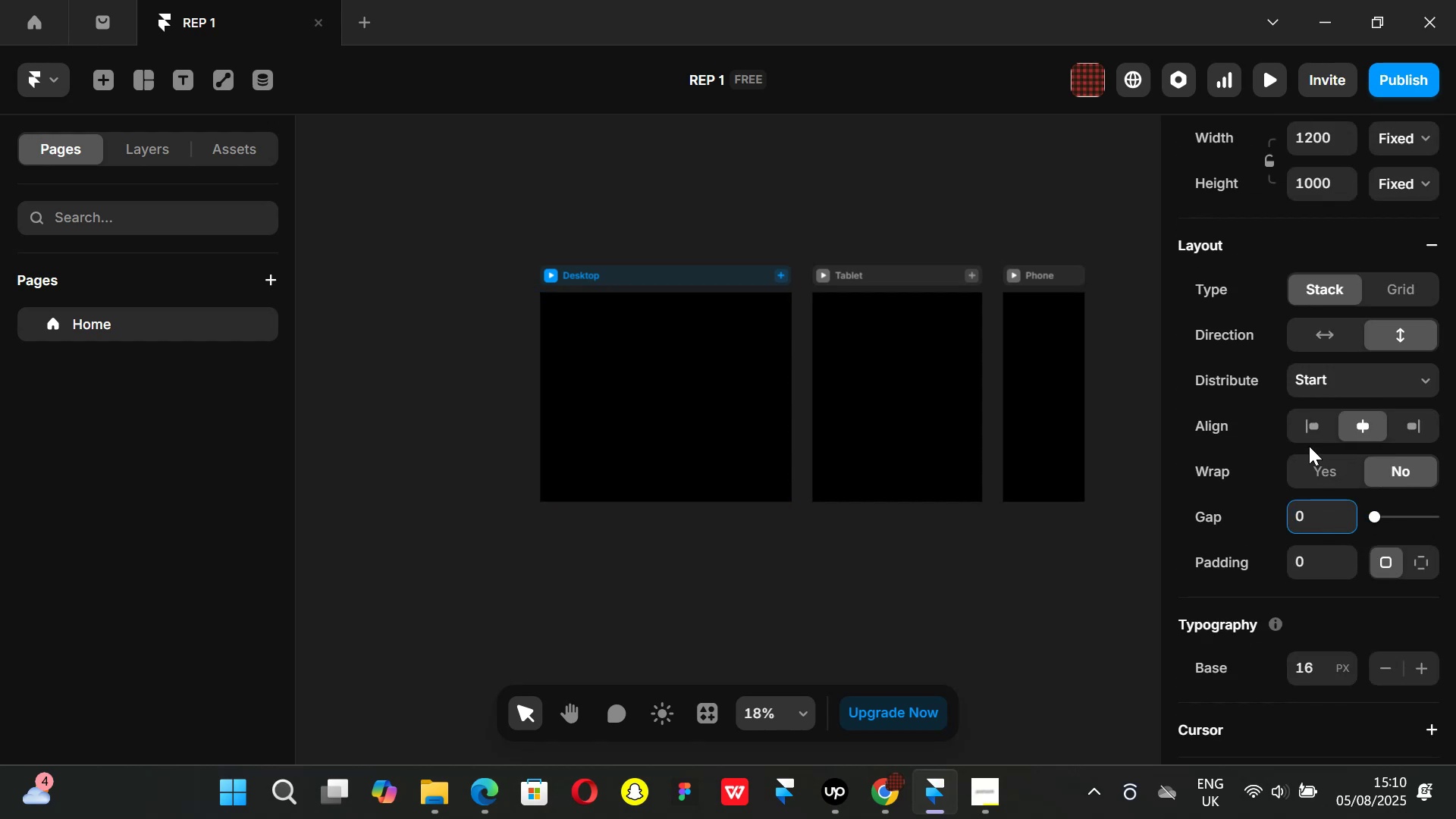 
scroll: coordinate [1326, 365], scroll_direction: up, amount: 2.0
 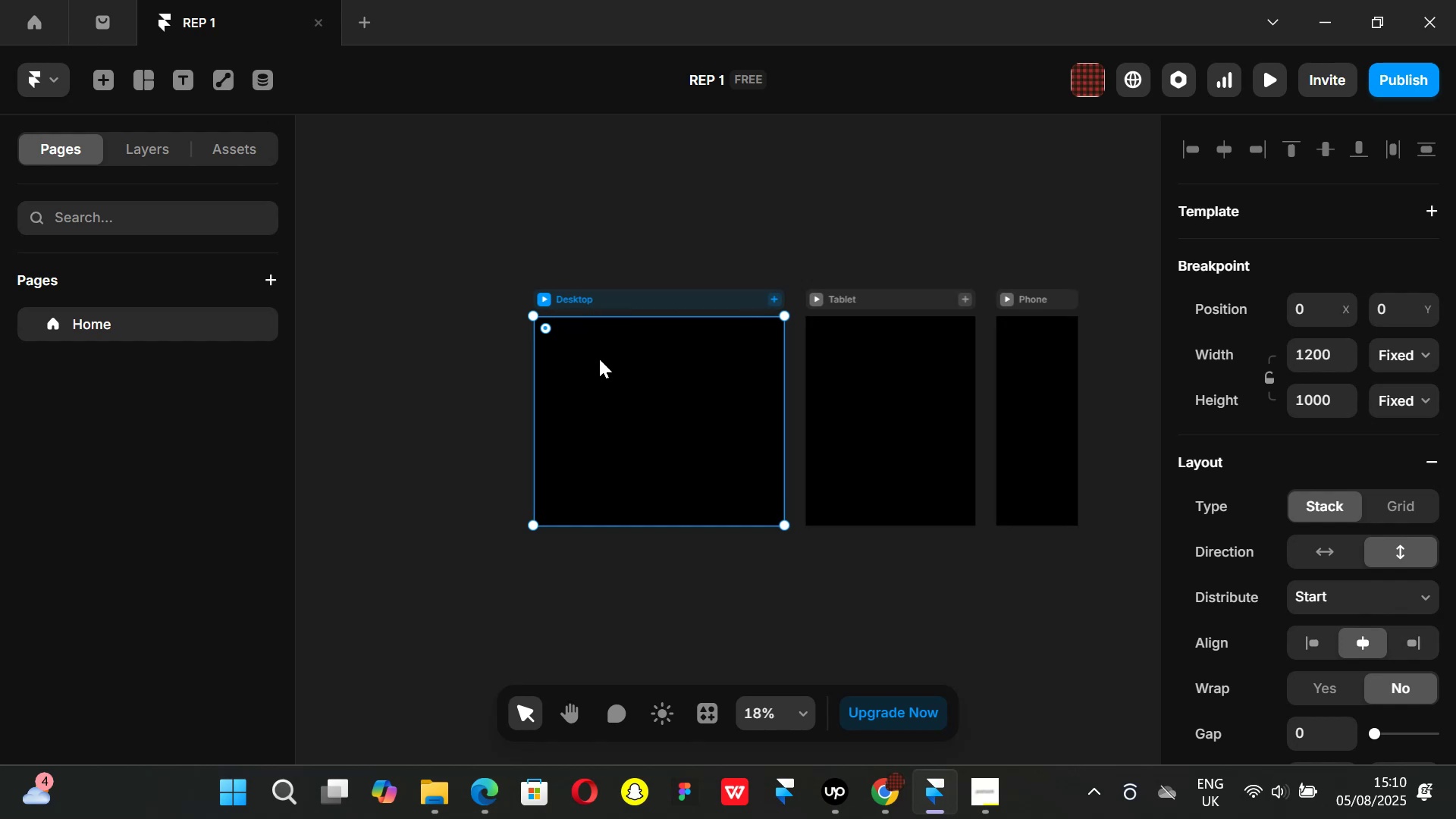 
wait(5.79)
 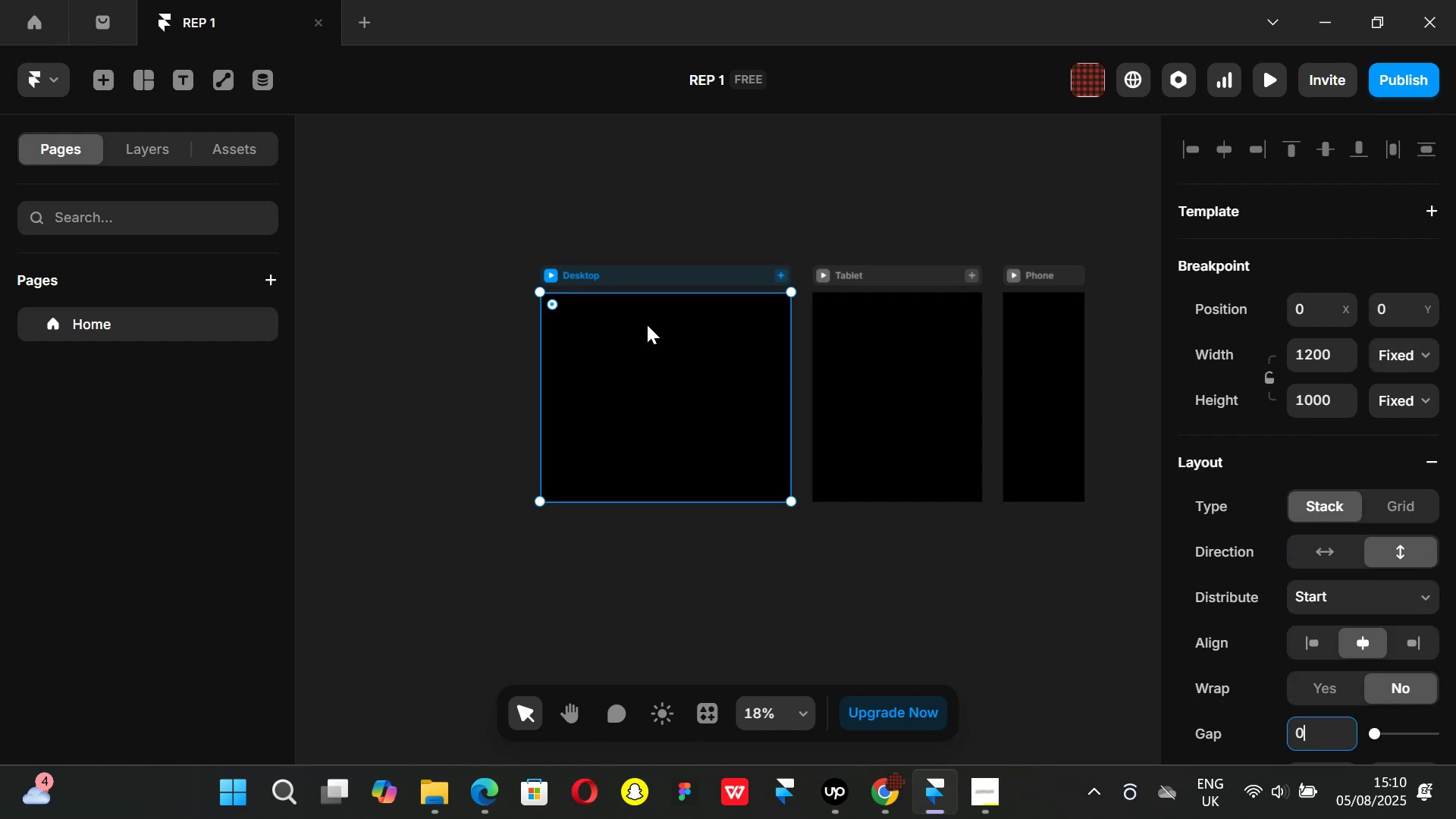 
left_click([136, 153])
 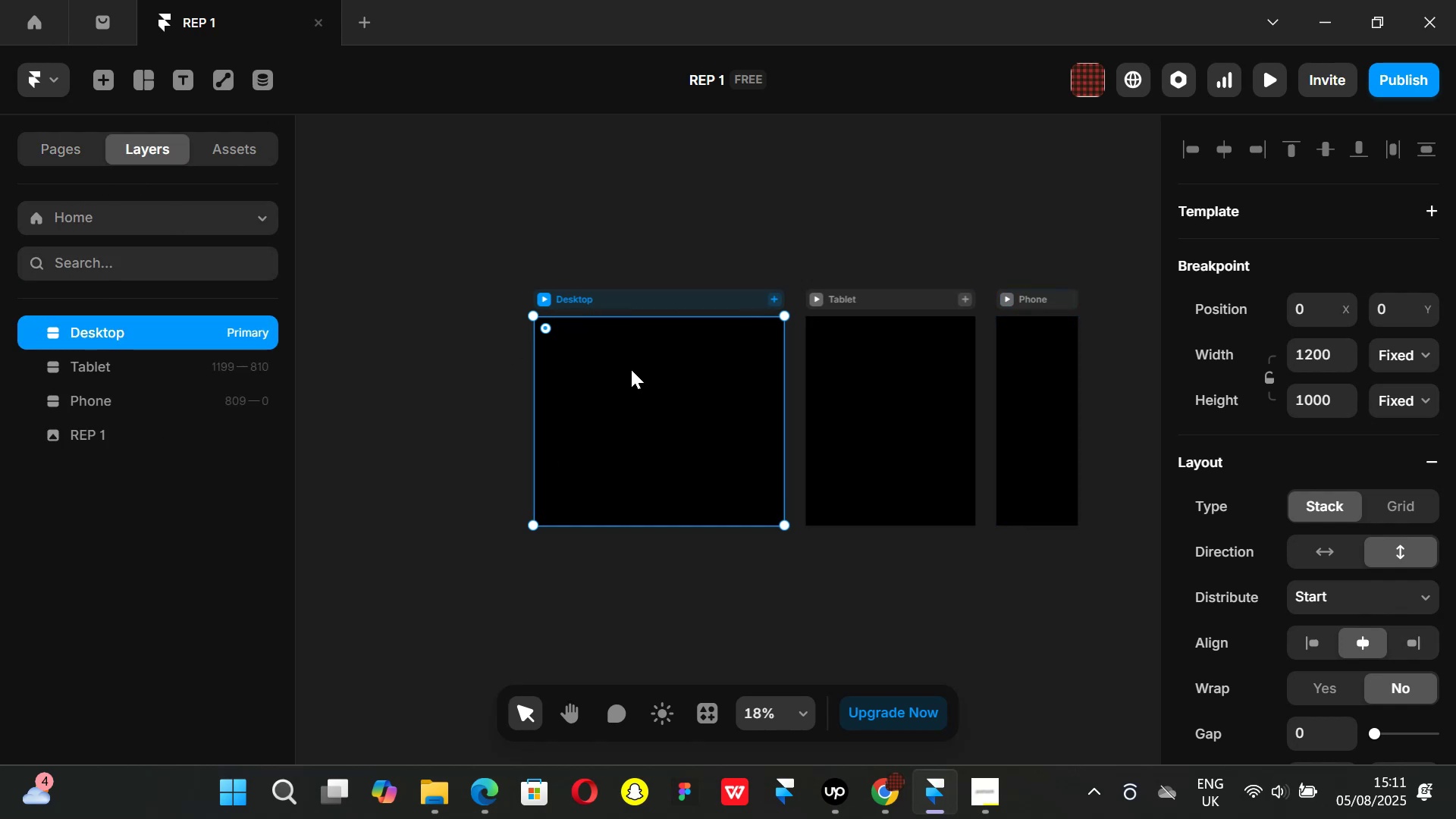 
key(F)
 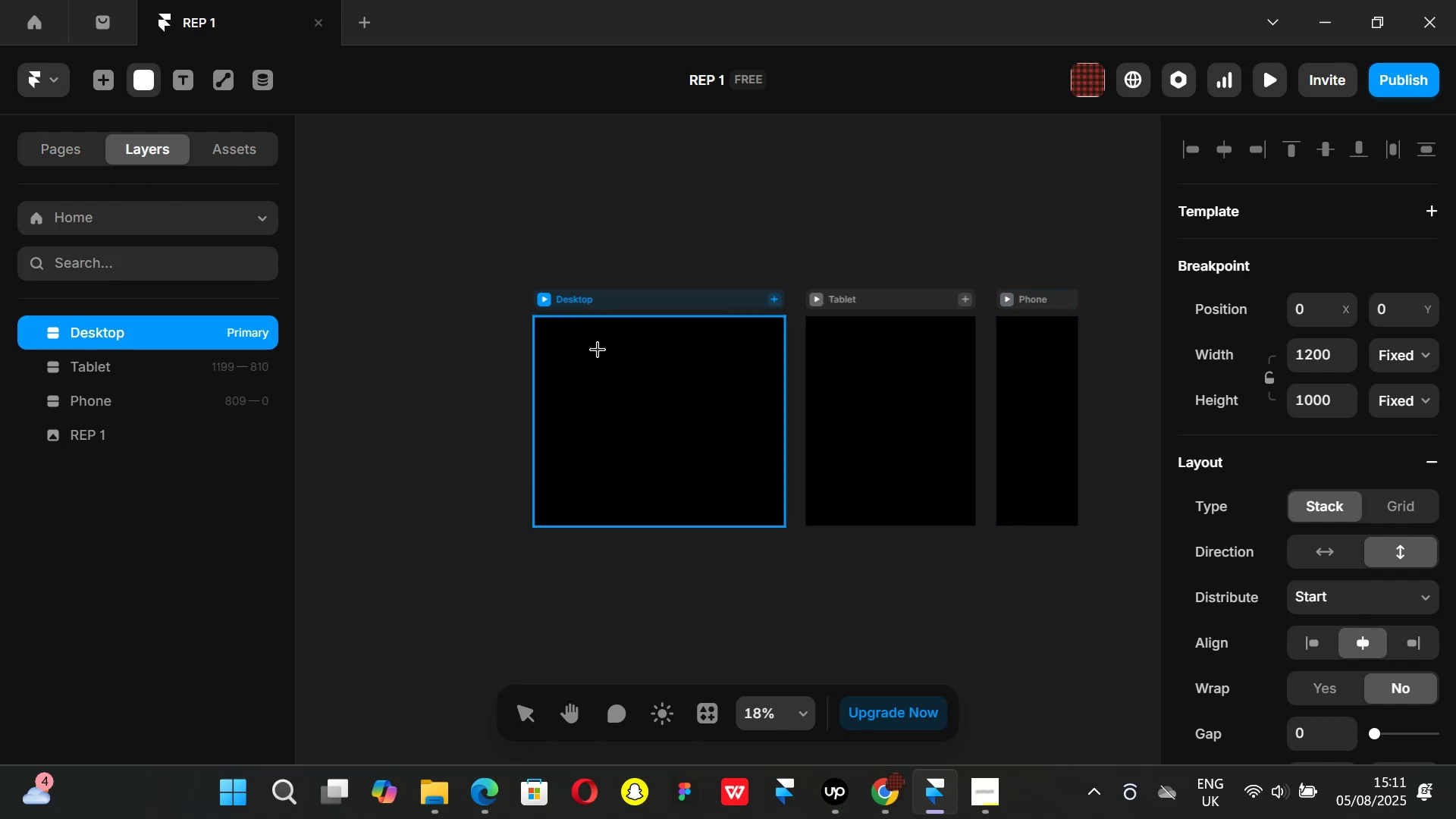 
left_click_drag(start_coordinate=[591, 347], to_coordinate=[742, 465])
 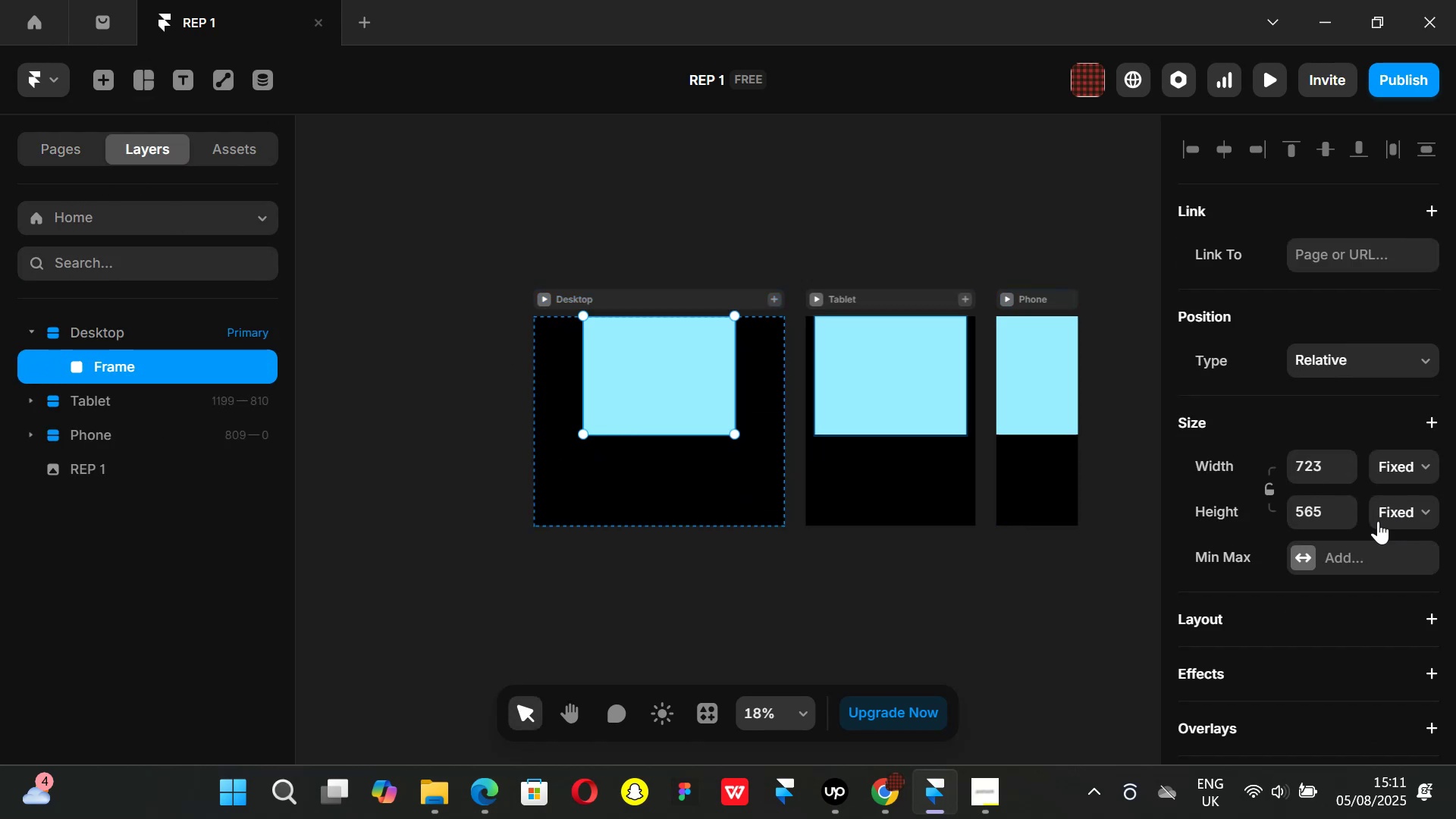 
left_click([1424, 472])
 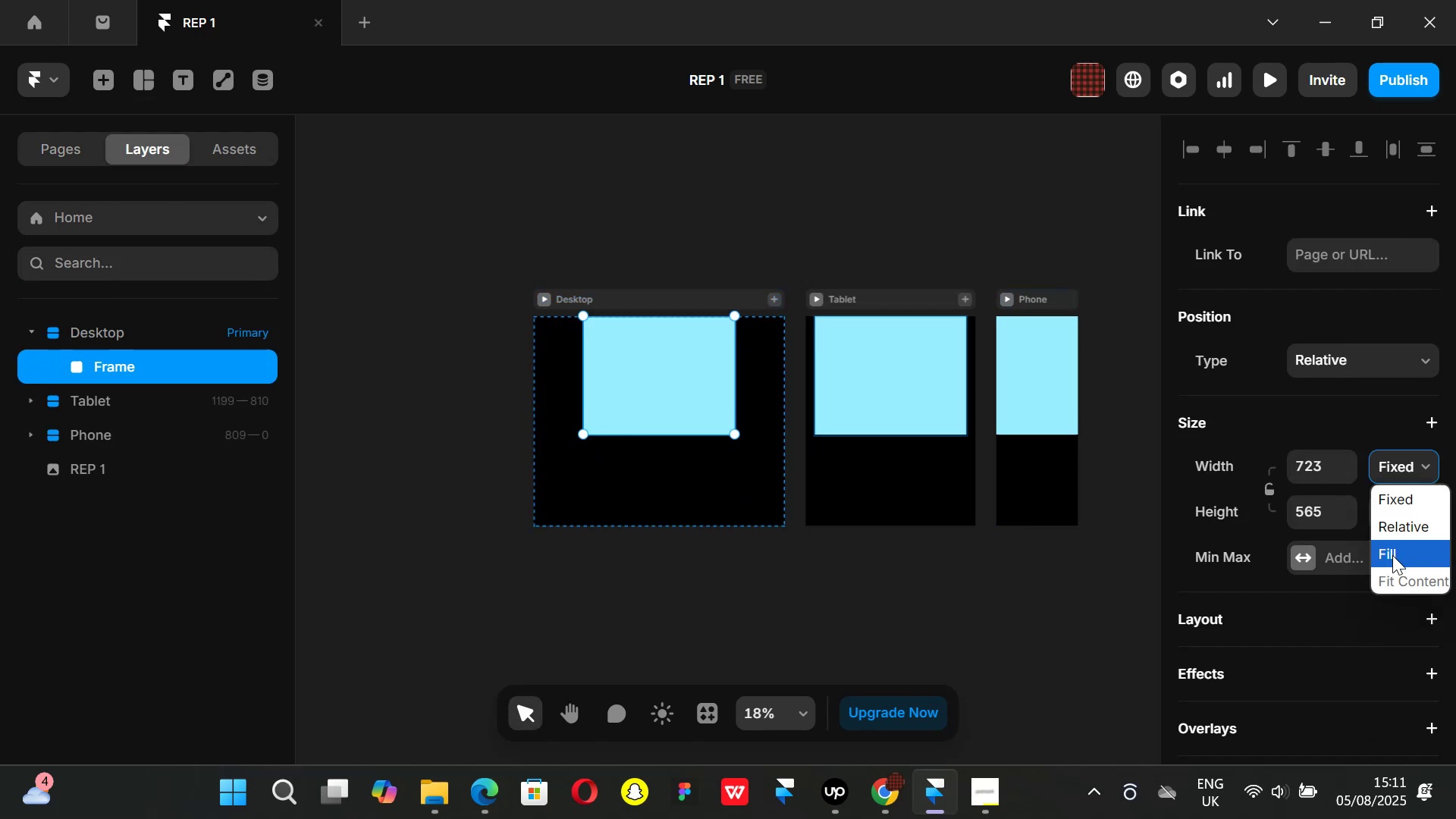 
left_click([1392, 555])
 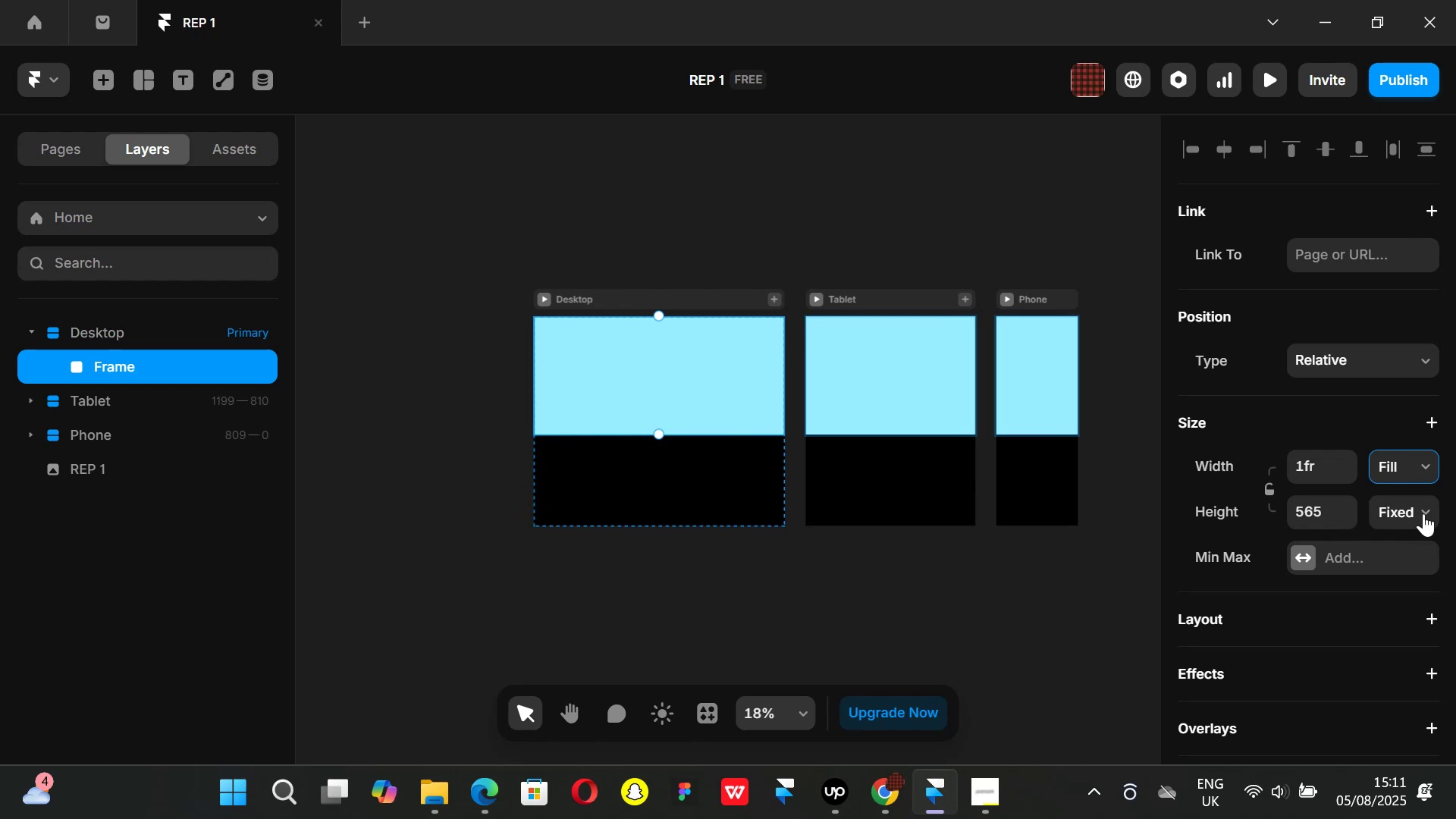 
left_click([1426, 510])
 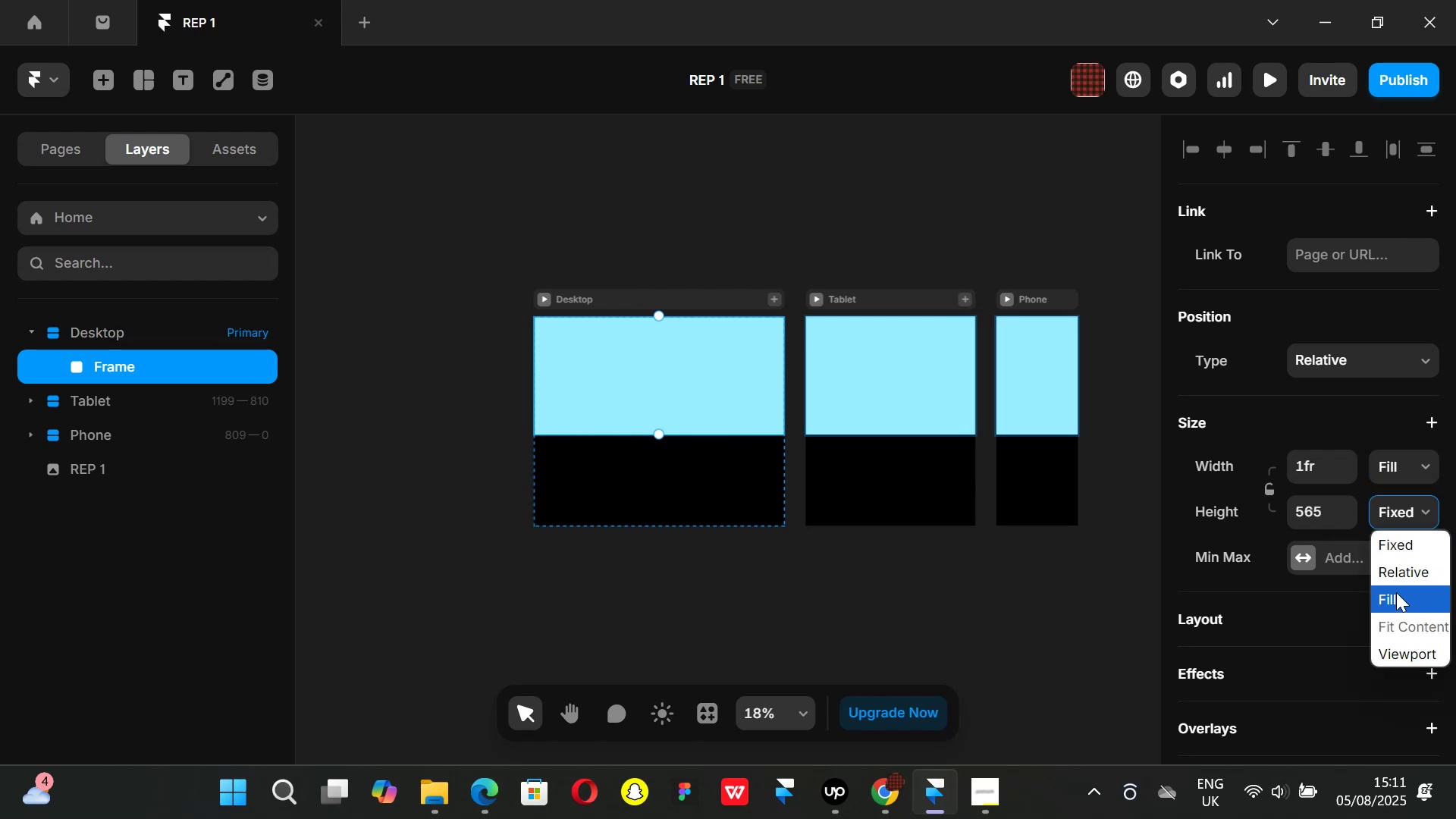 
left_click([1401, 592])
 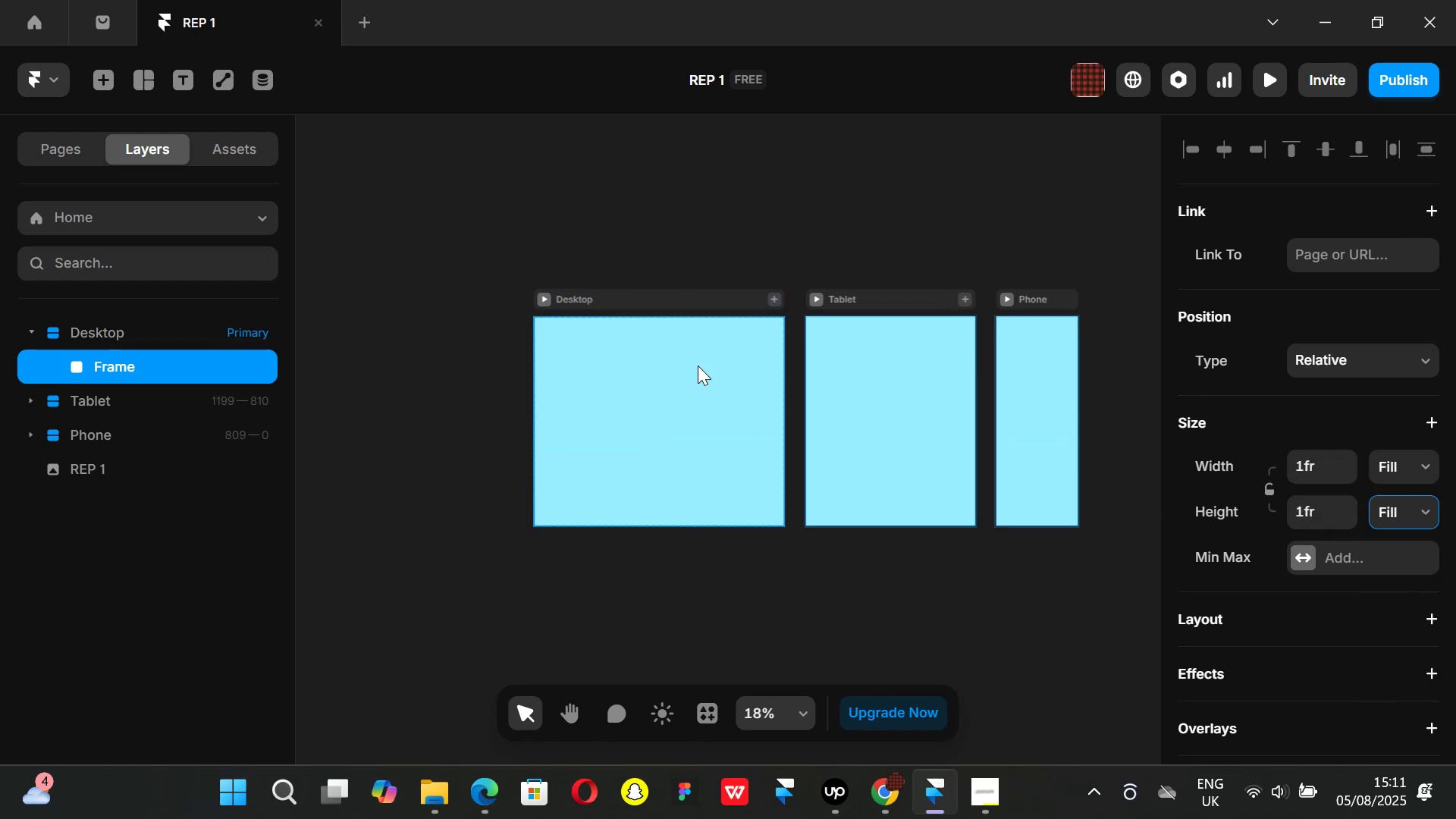 
left_click([666, 297])
 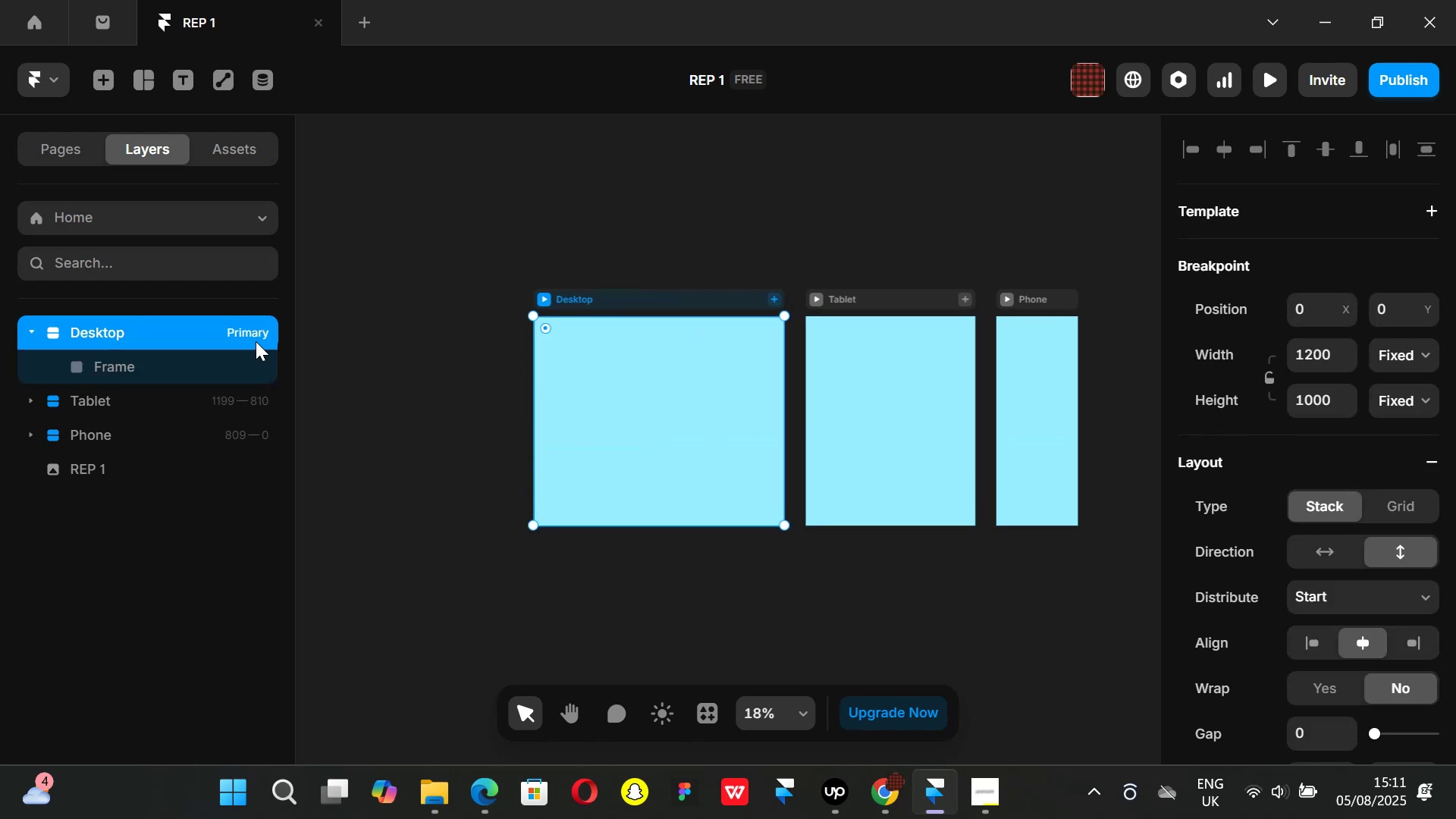 
left_click([153, 362])
 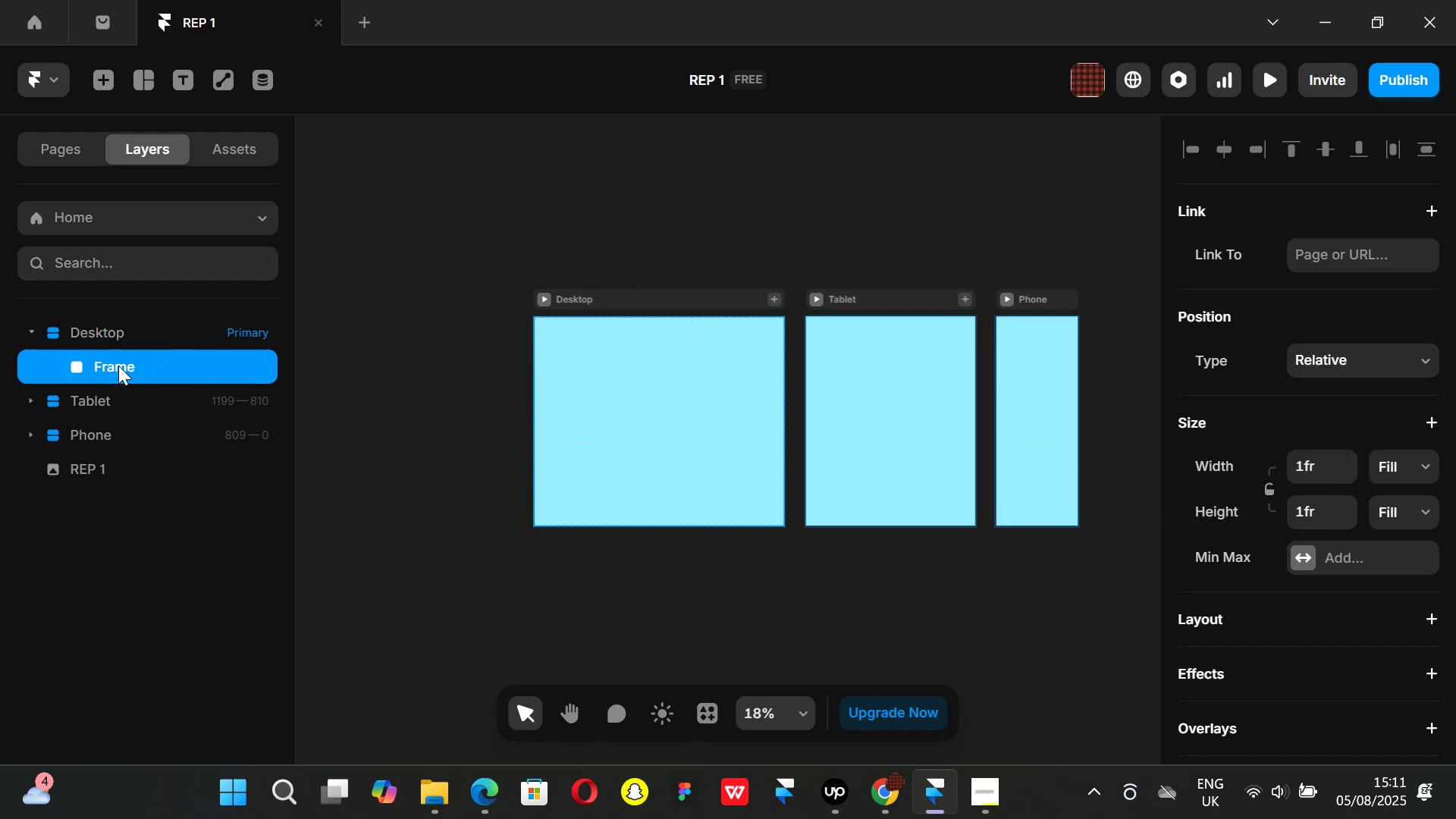 
double_click([118, 366])
 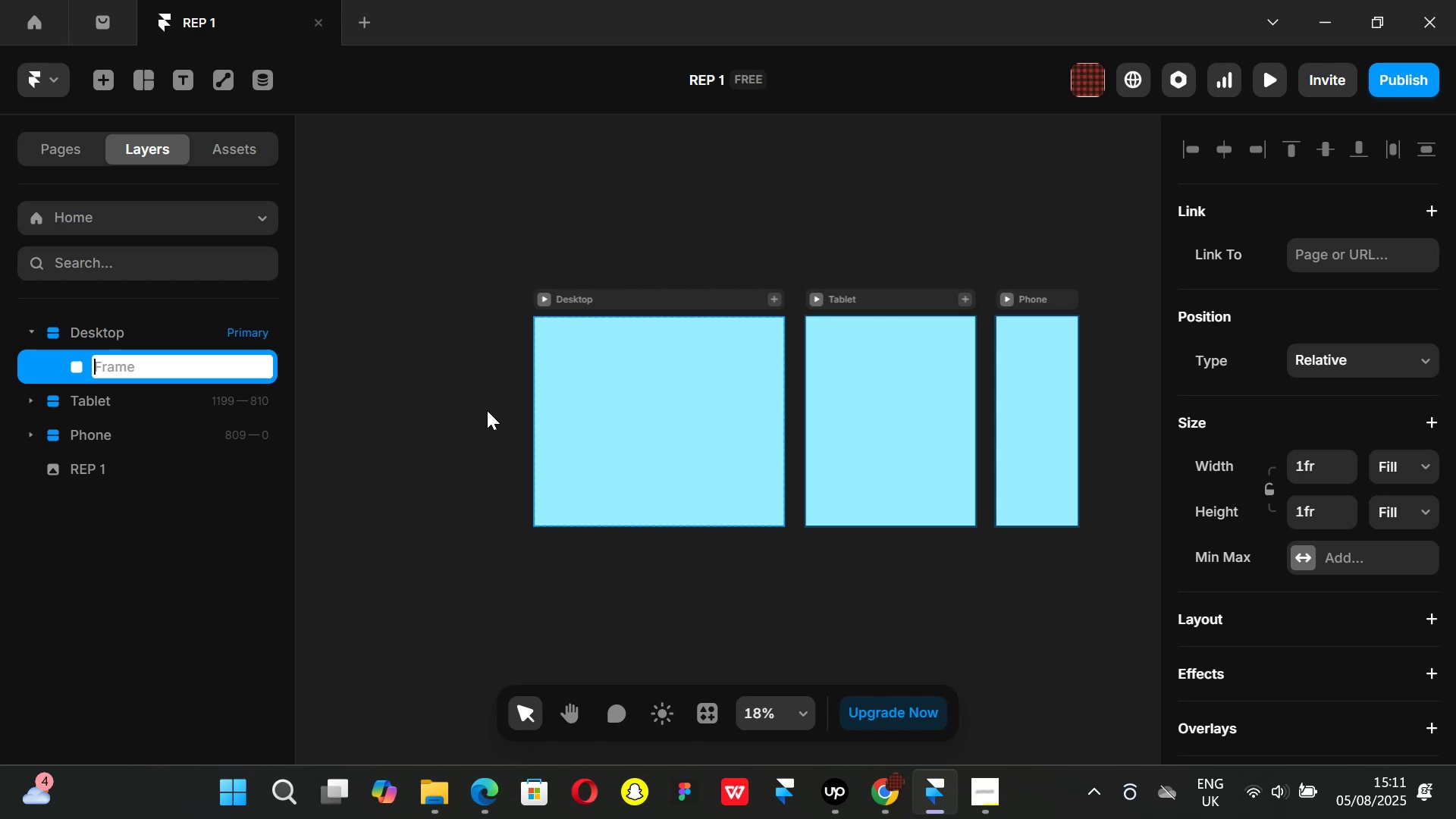 
left_click([487, 410])
 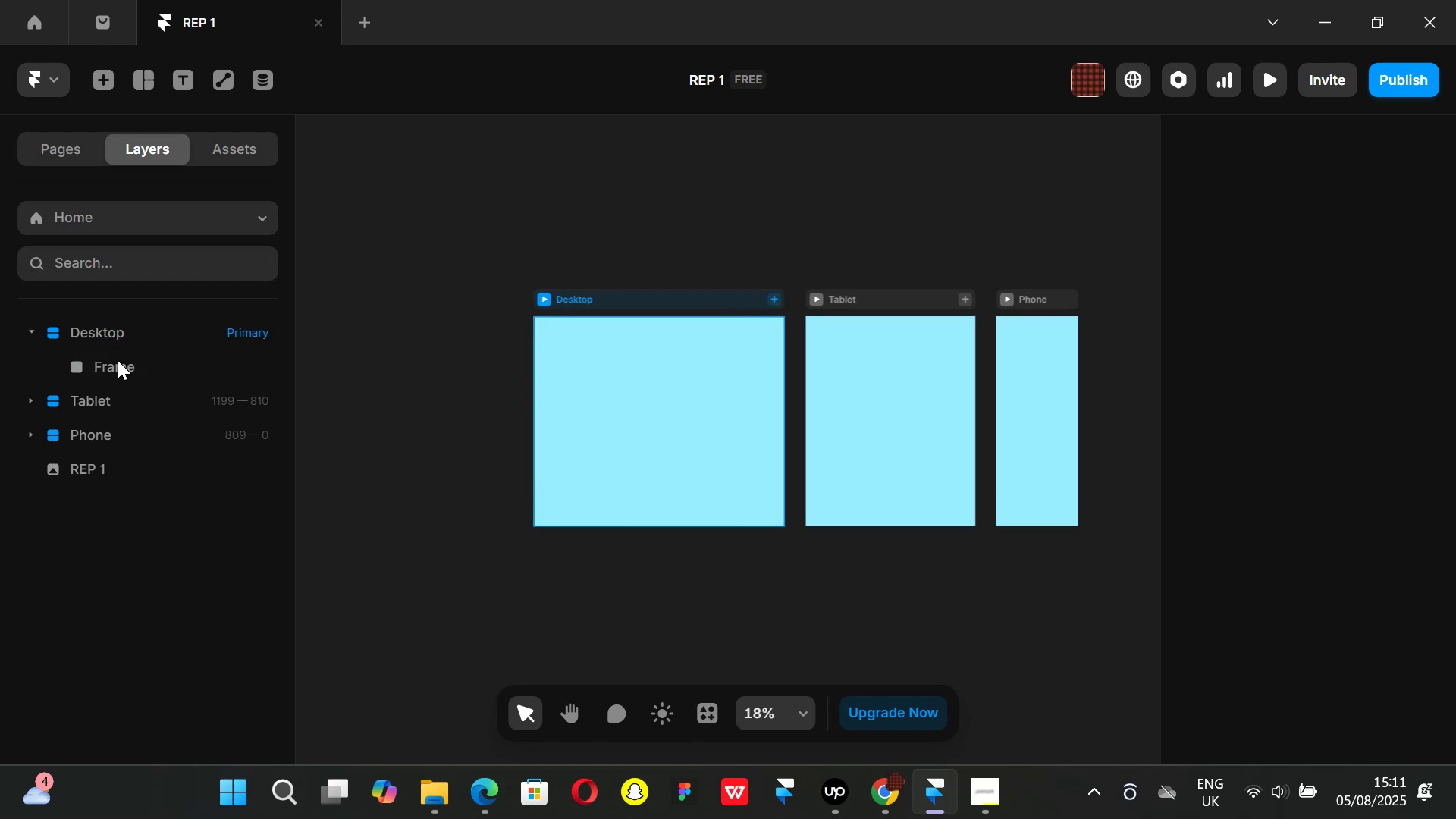 
left_click([105, 364])
 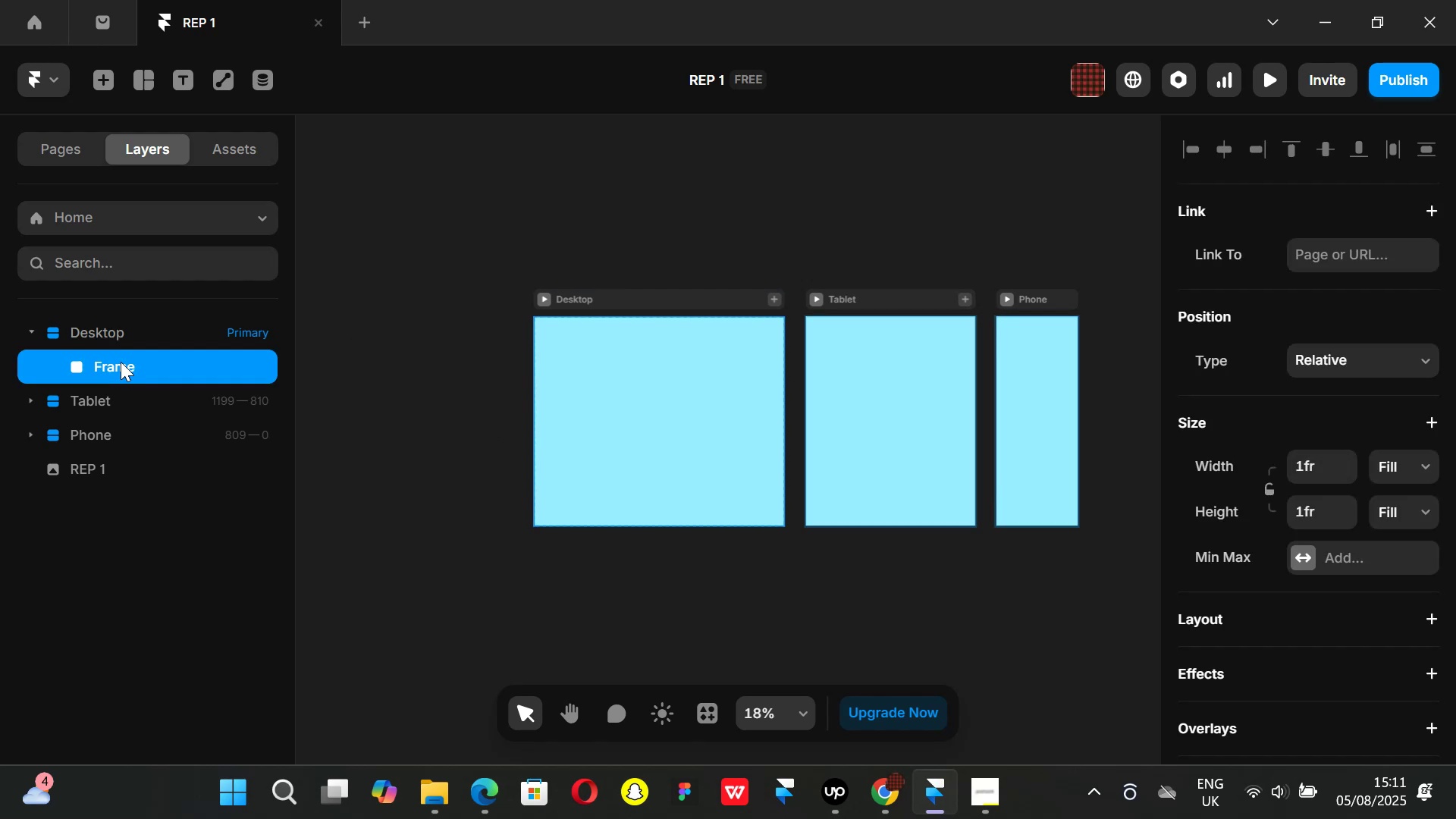 
double_click([121, 362])
 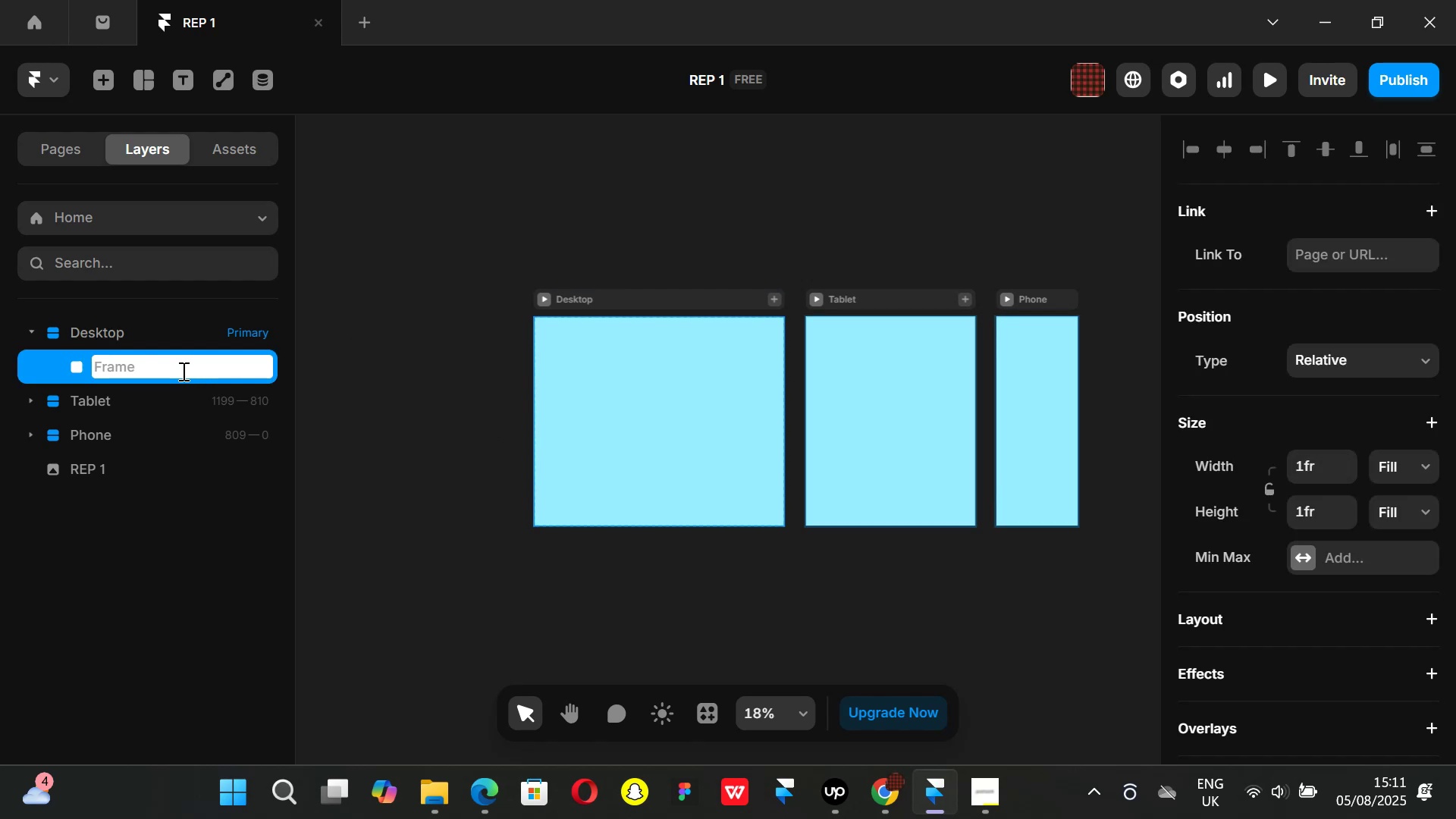 
type(Section)
 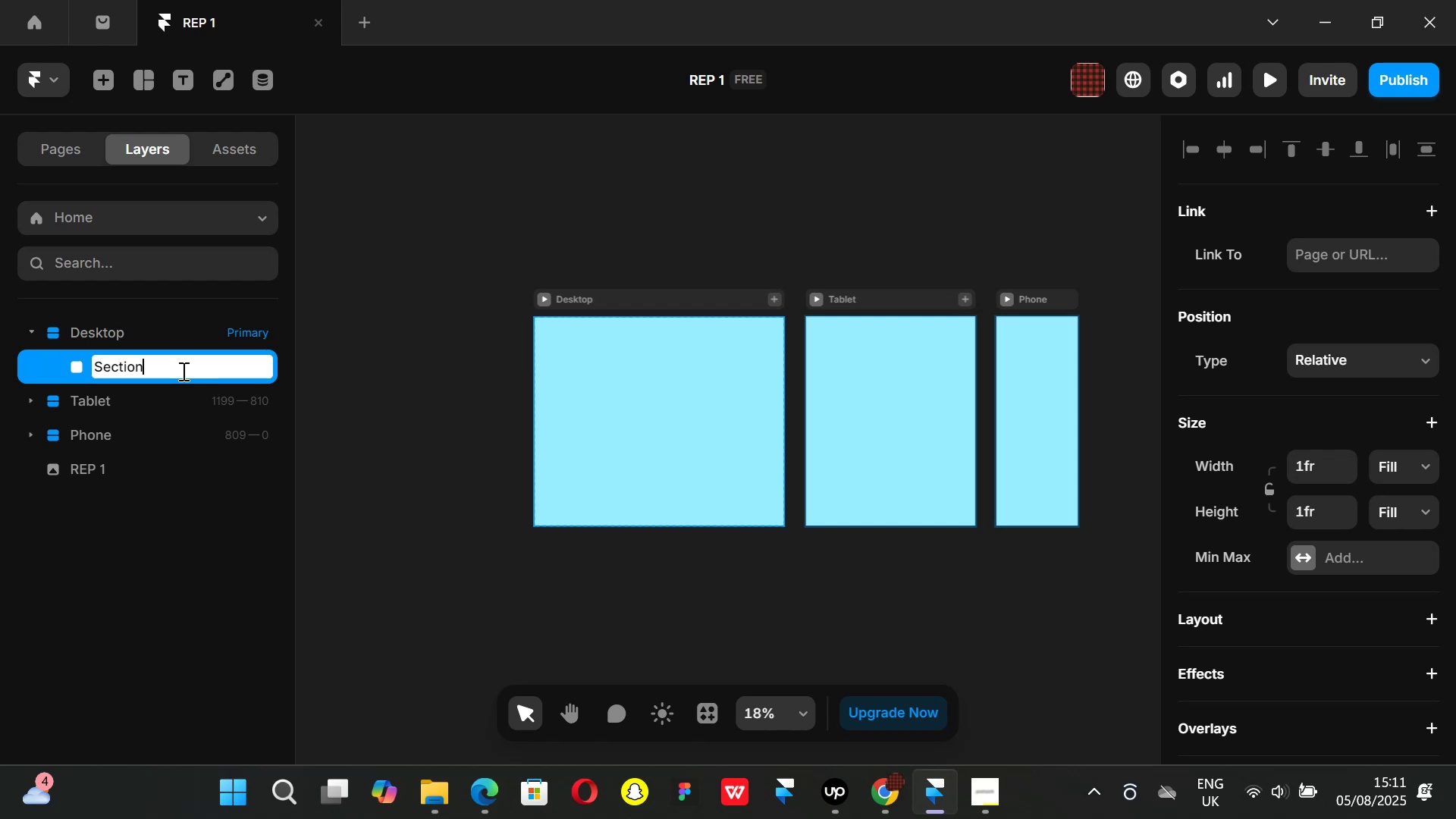 
key(Enter)
 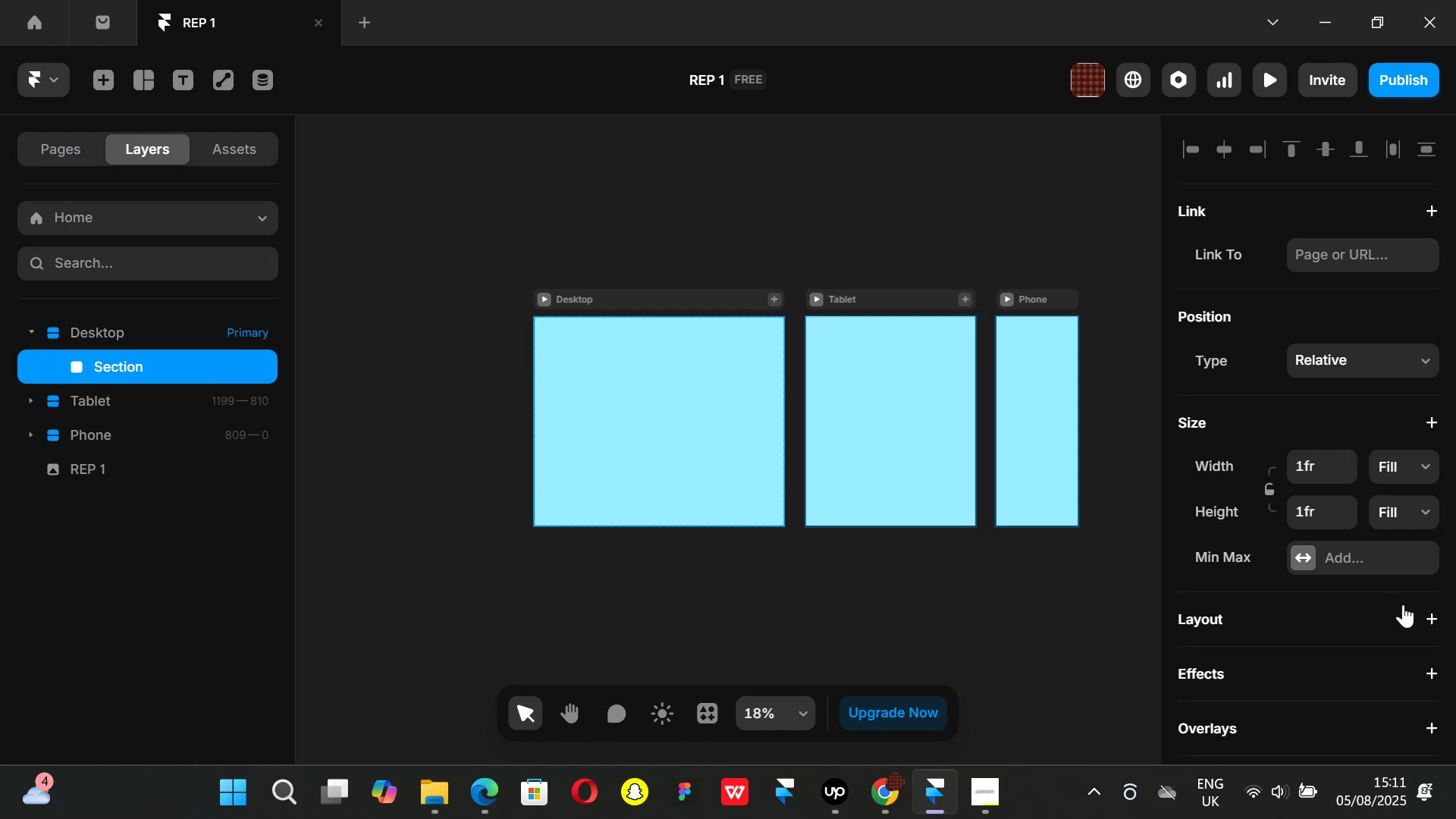 
left_click([1432, 615])
 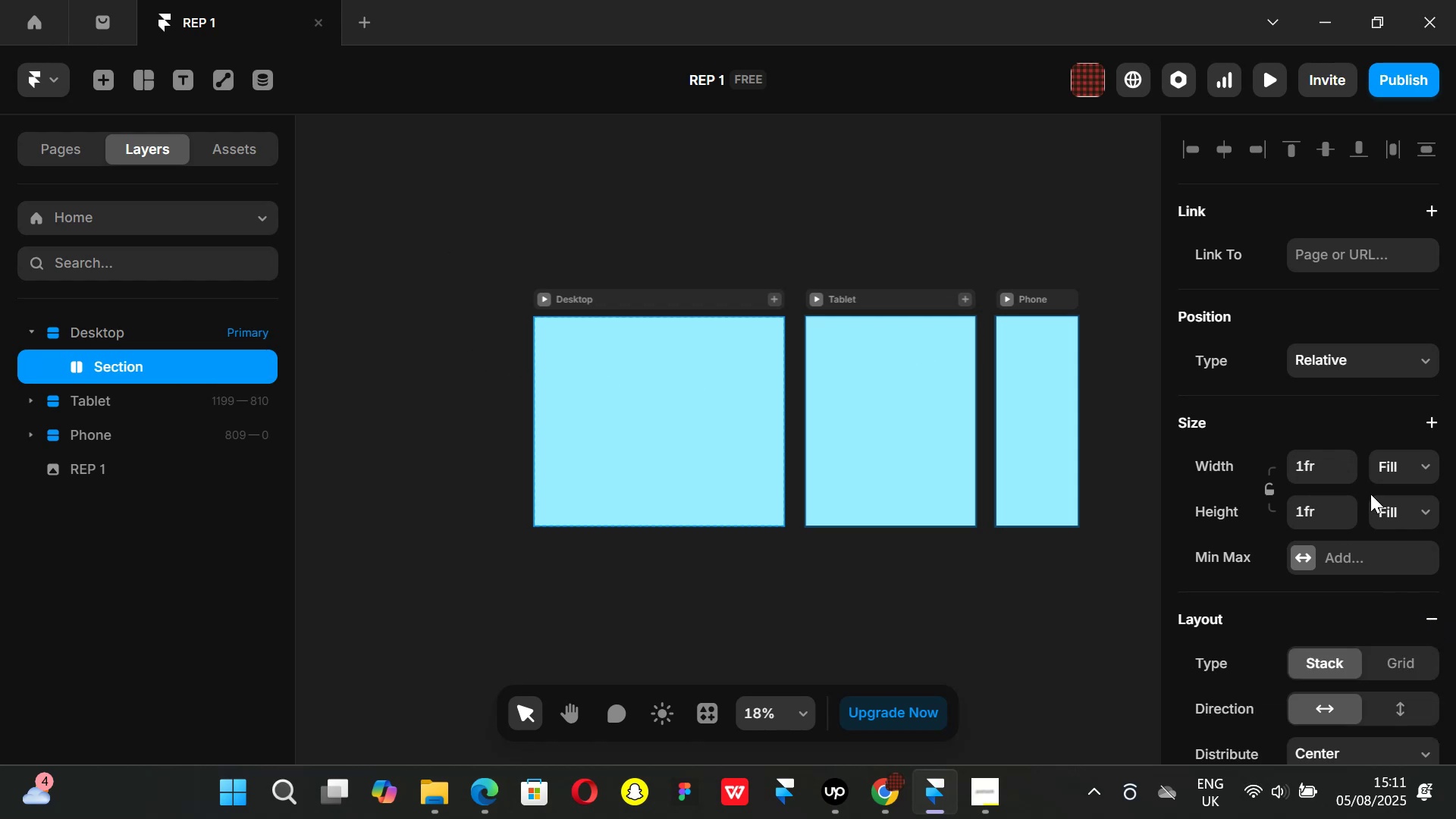 
scroll: coordinate [1366, 487], scroll_direction: down, amount: 1.0
 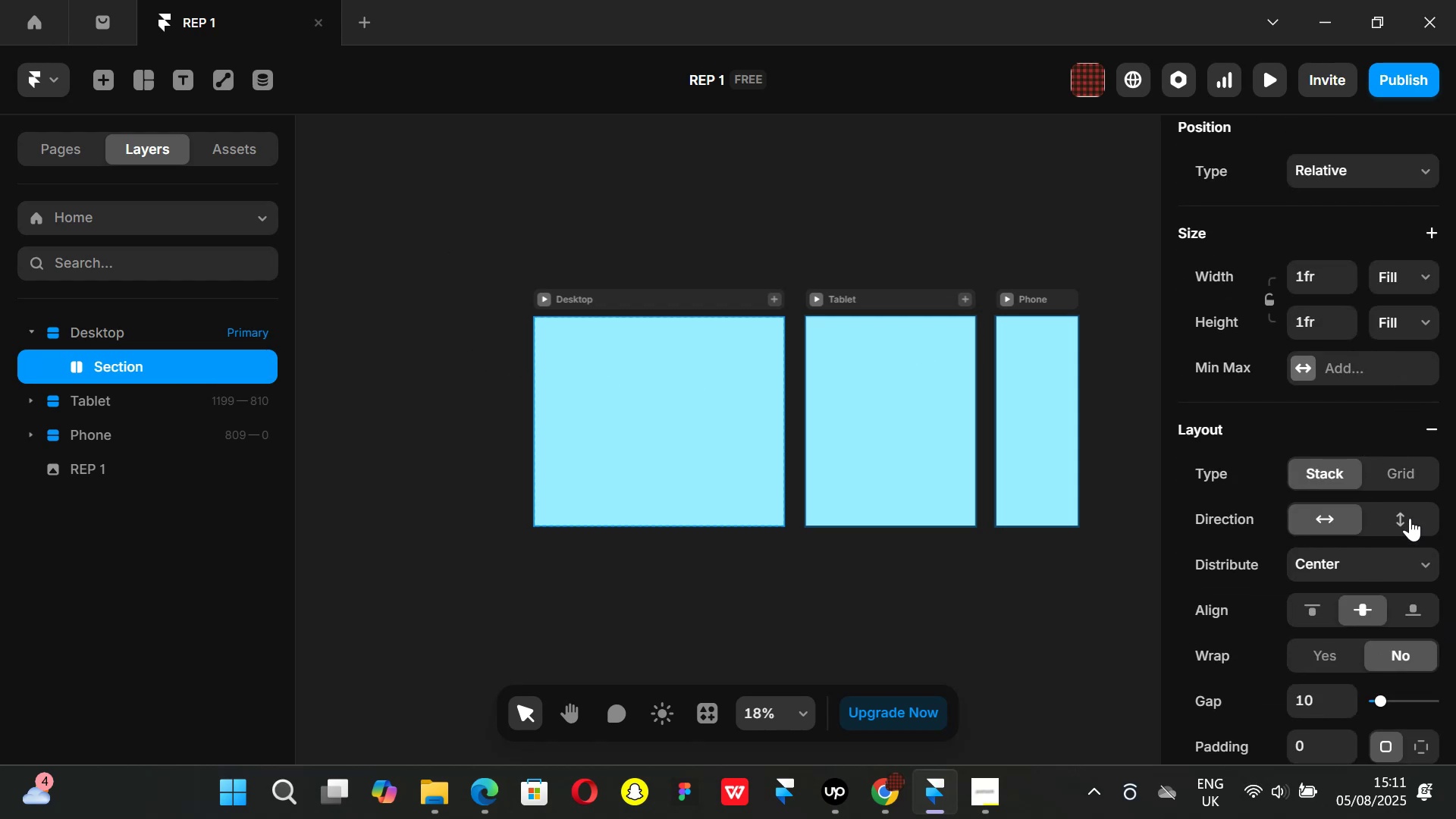 
left_click([1404, 519])
 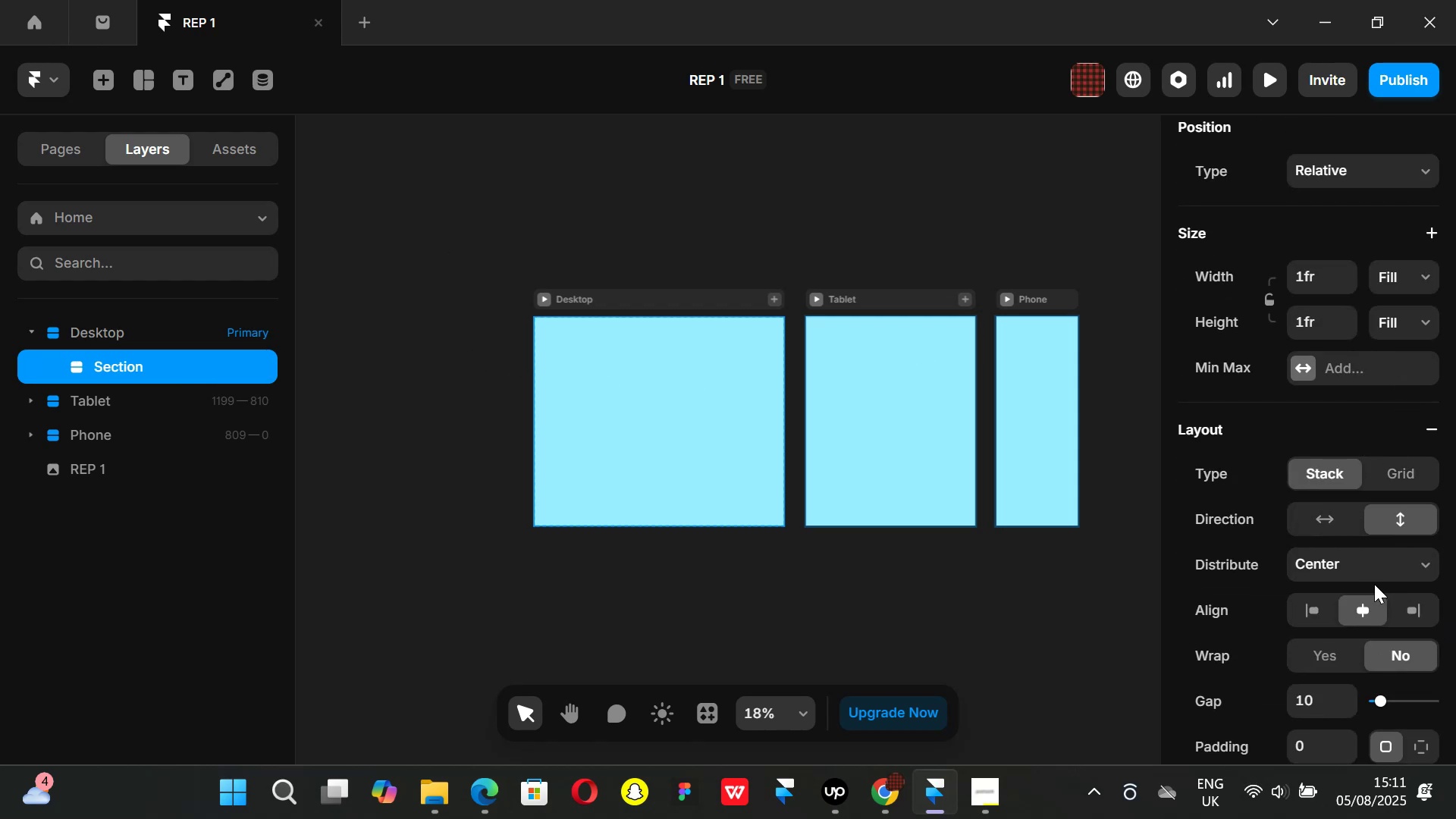 
scroll: coordinate [1353, 597], scroll_direction: down, amount: 4.0
 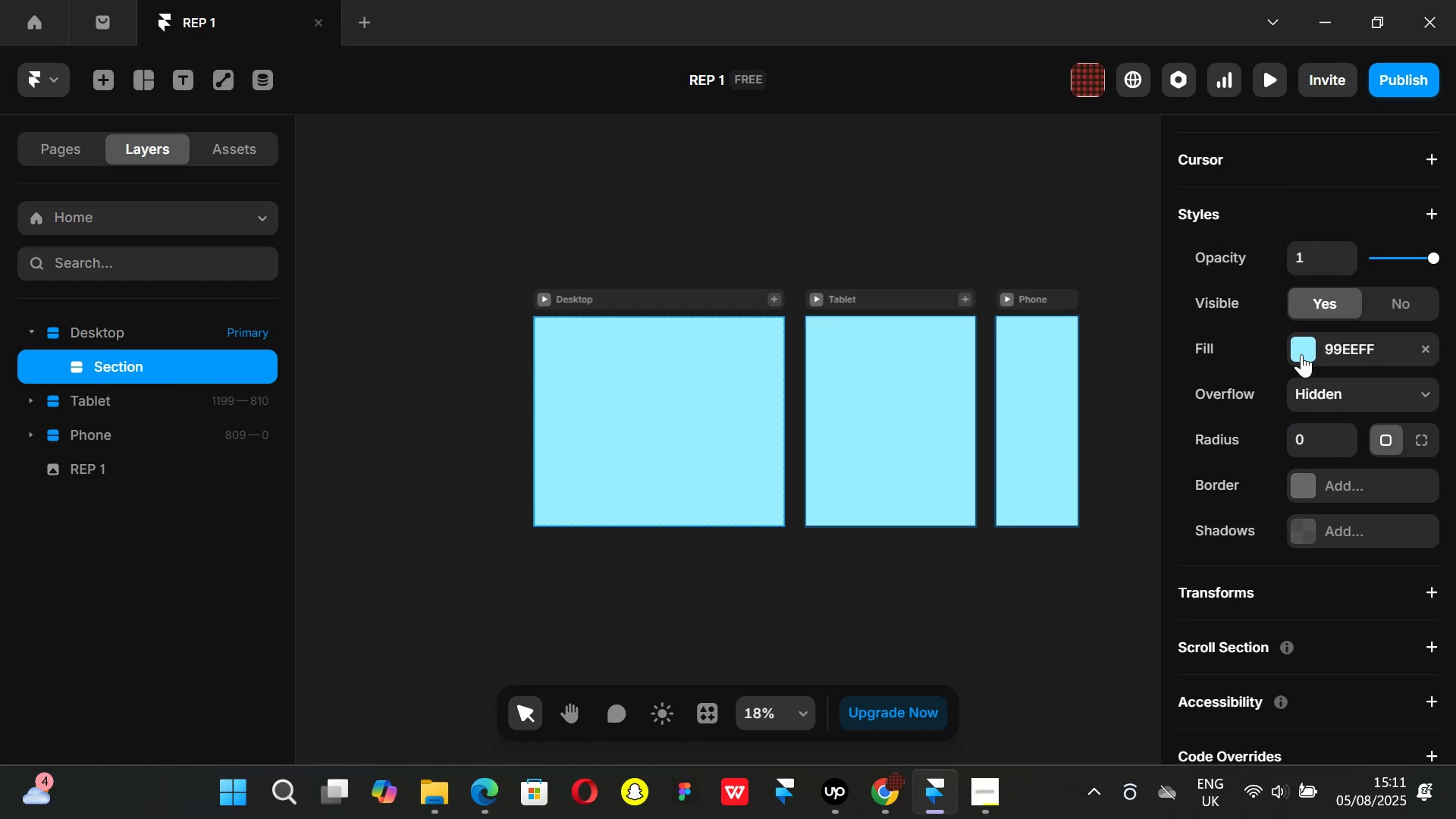 
left_click([1301, 342])
 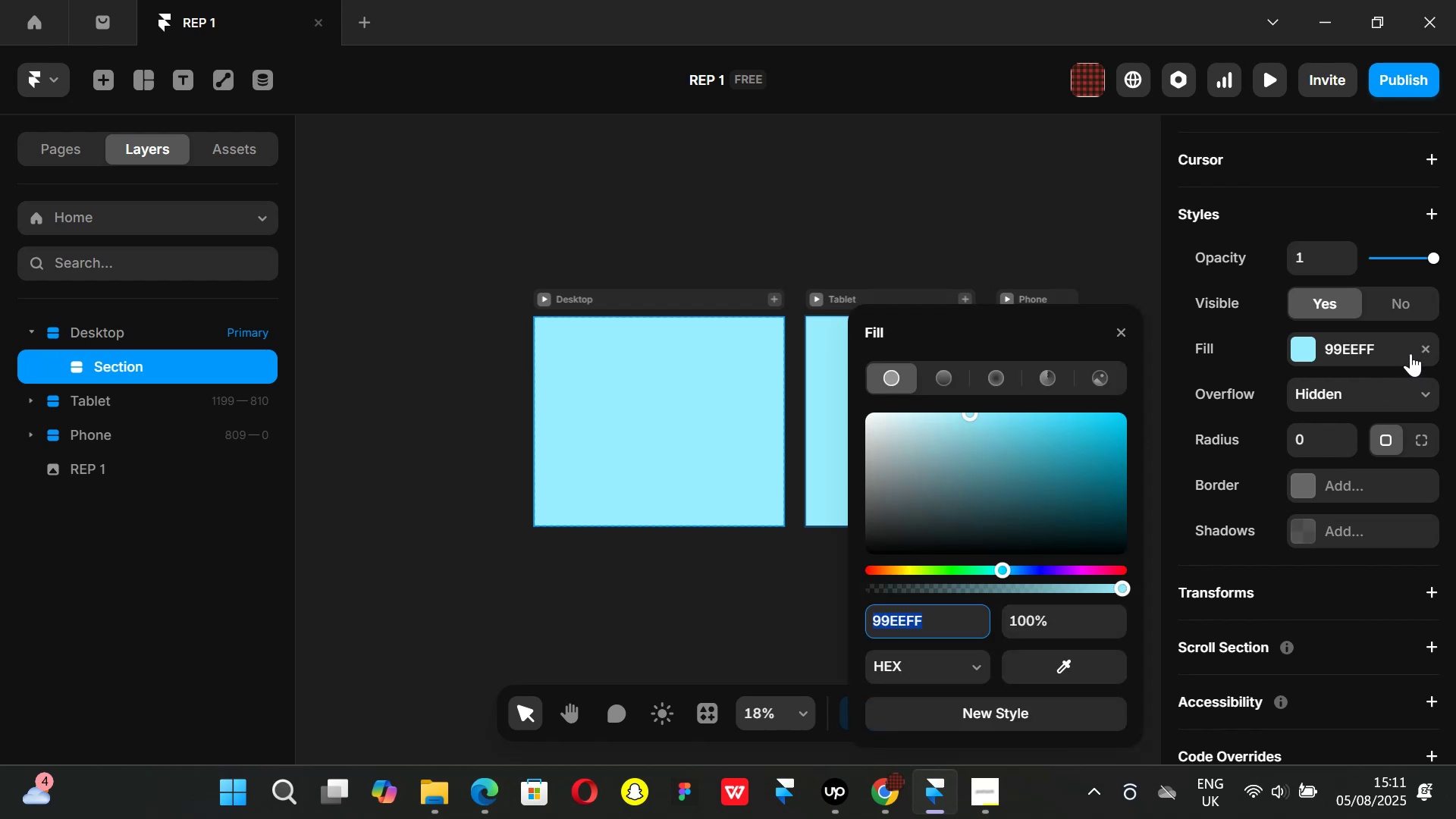 
left_click([1422, 346])
 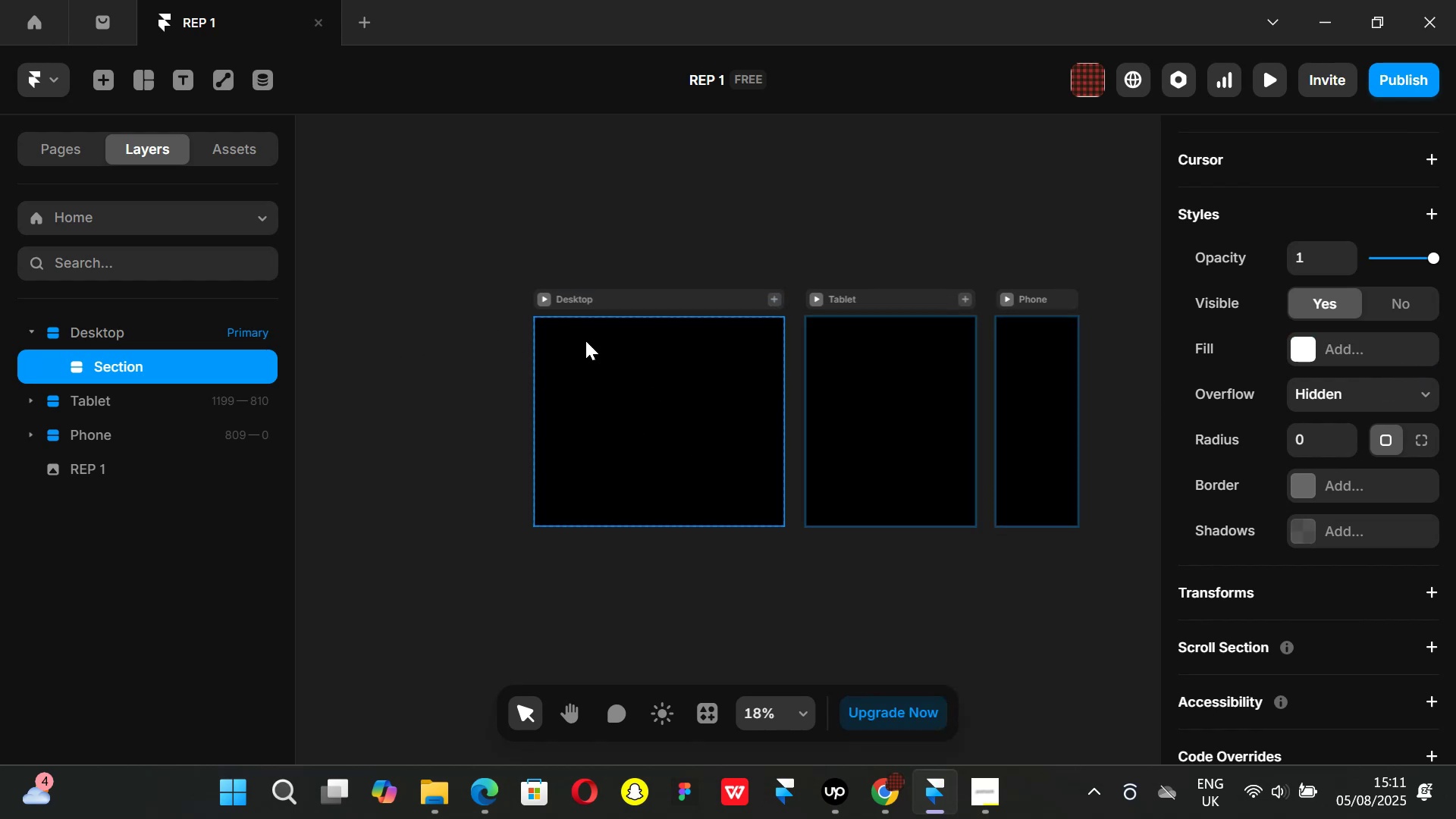 
key(Control+ControlLeft)
 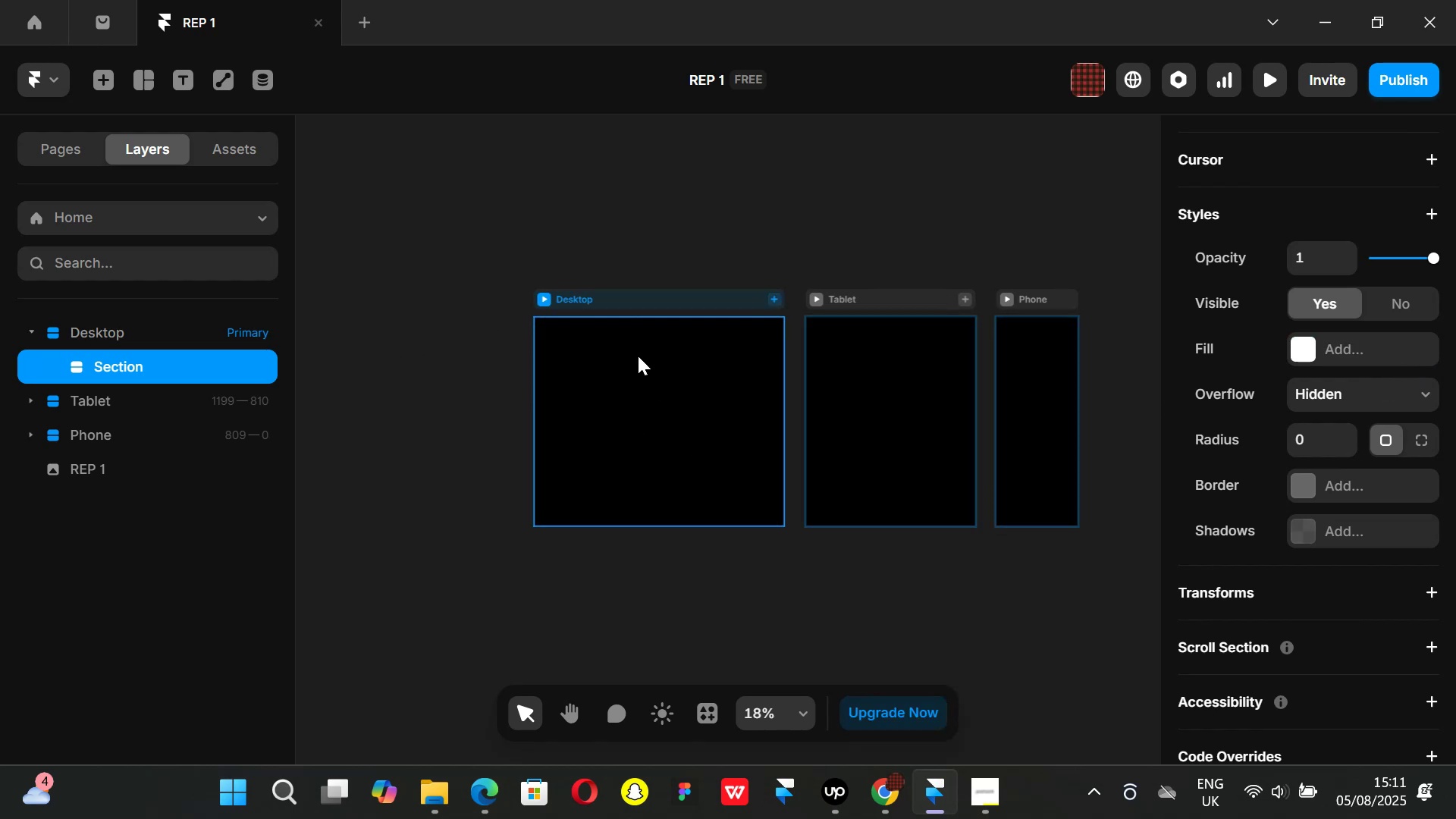 
key(Control+D)
 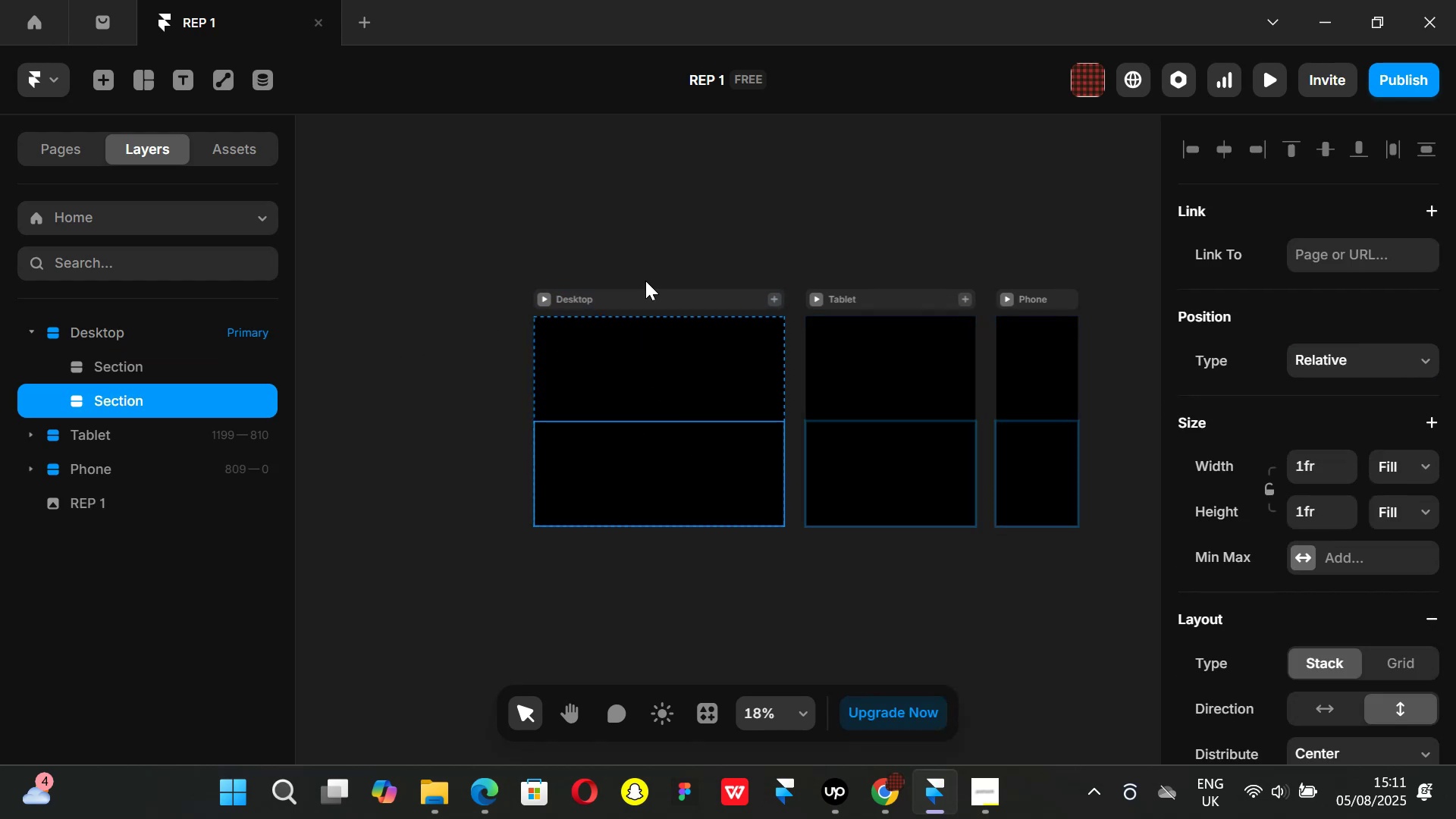 
left_click([648, 299])
 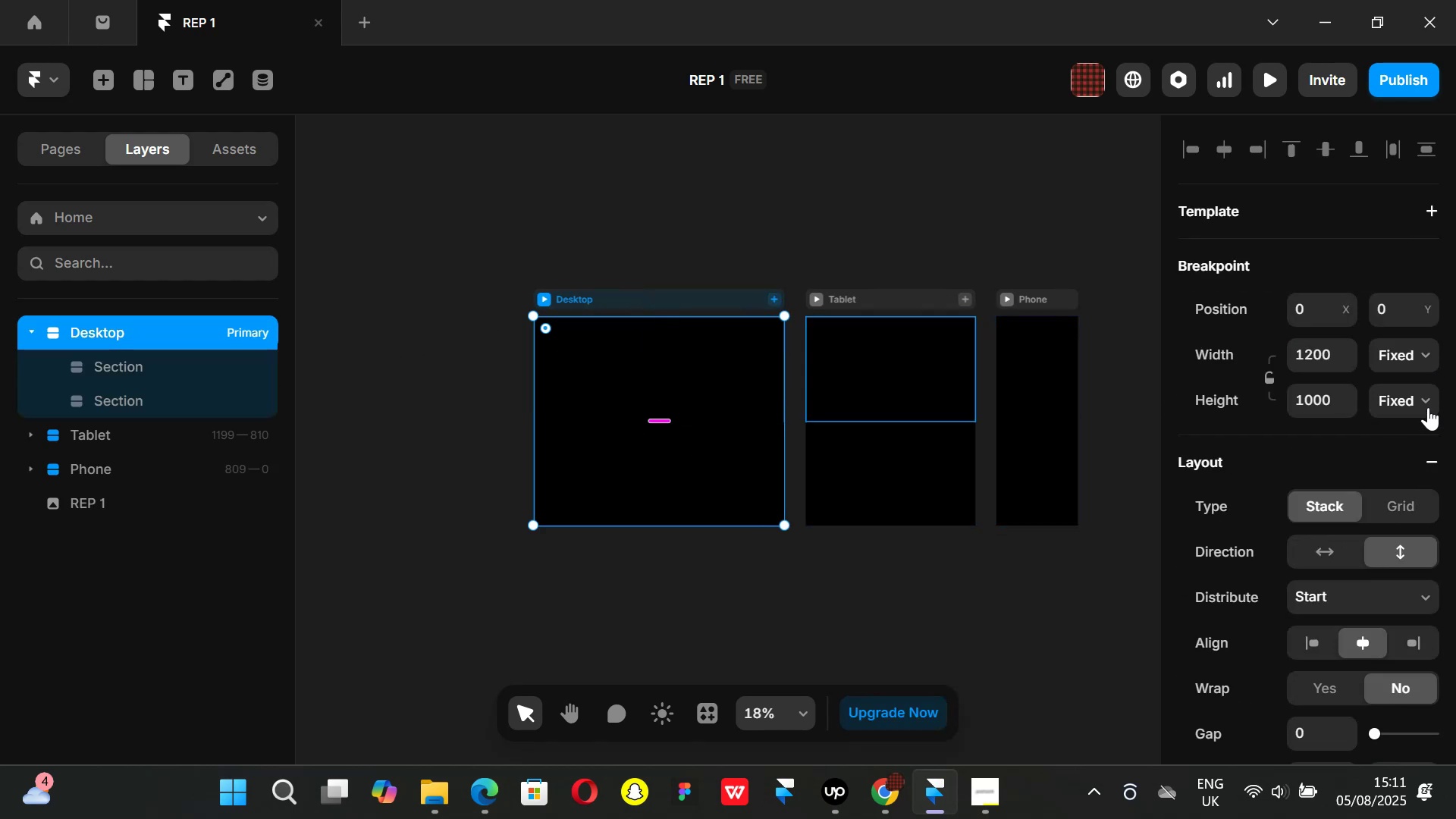 
left_click([1428, 397])
 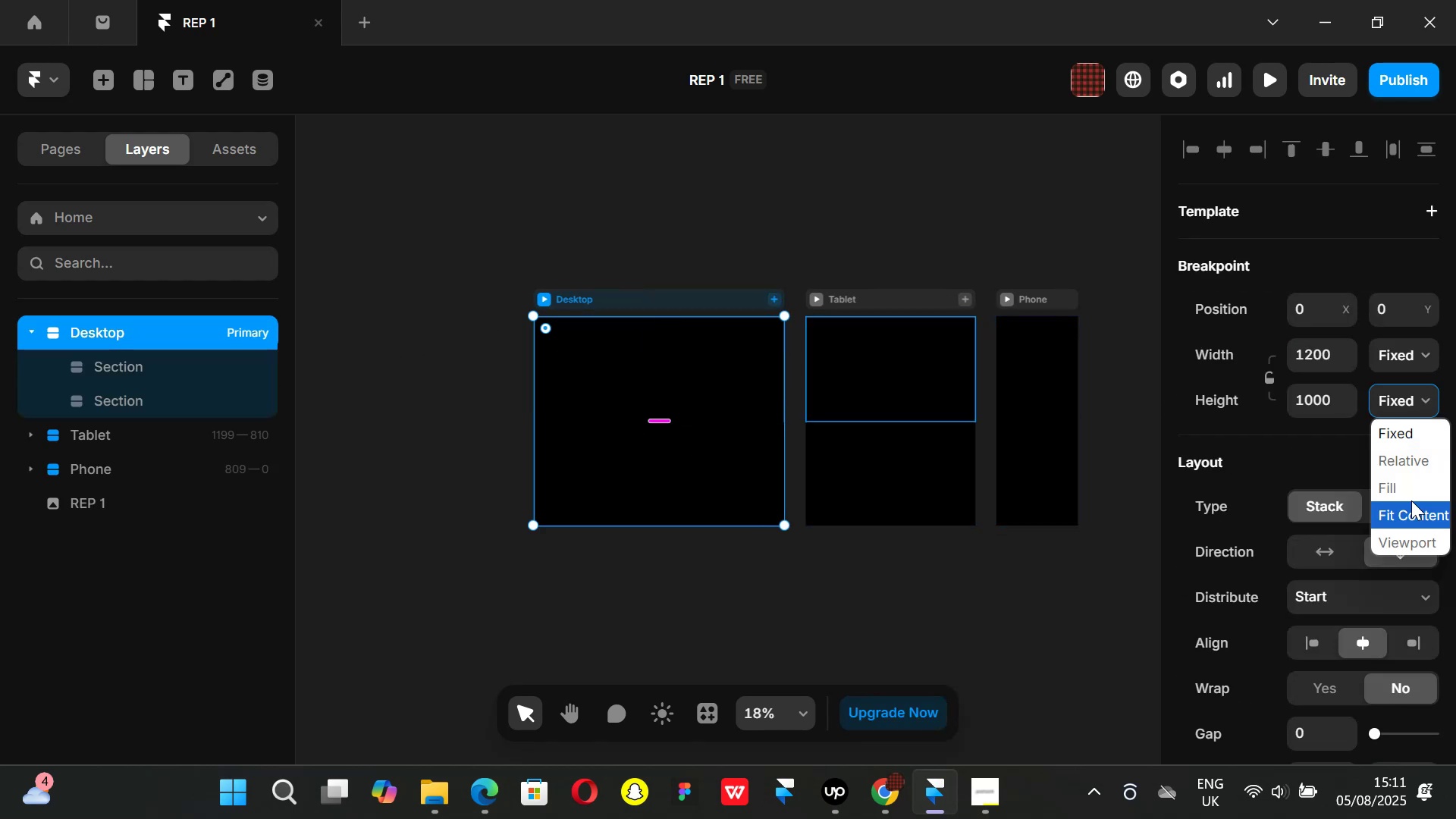 
left_click([1408, 503])
 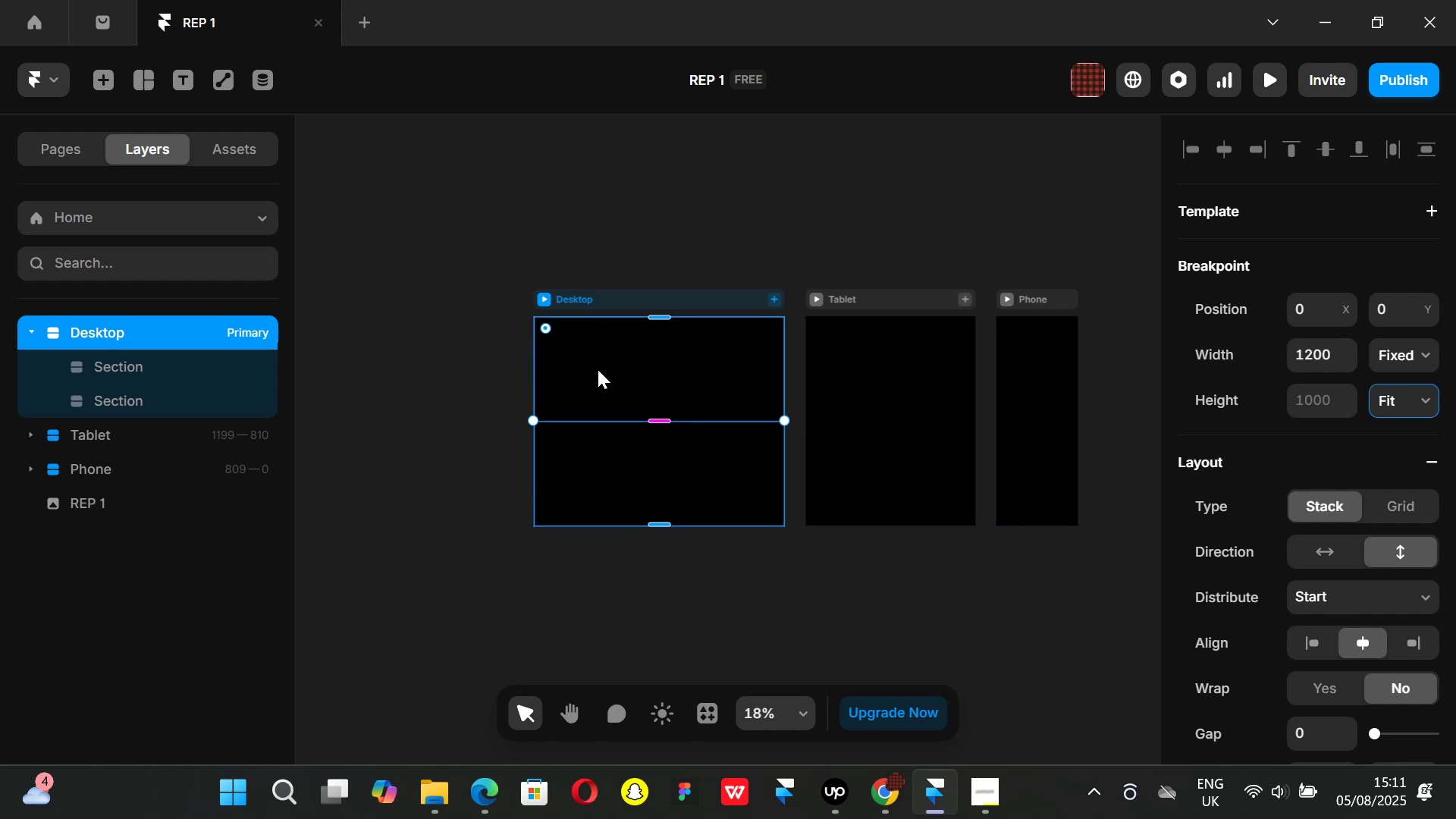 
left_click([598, 369])
 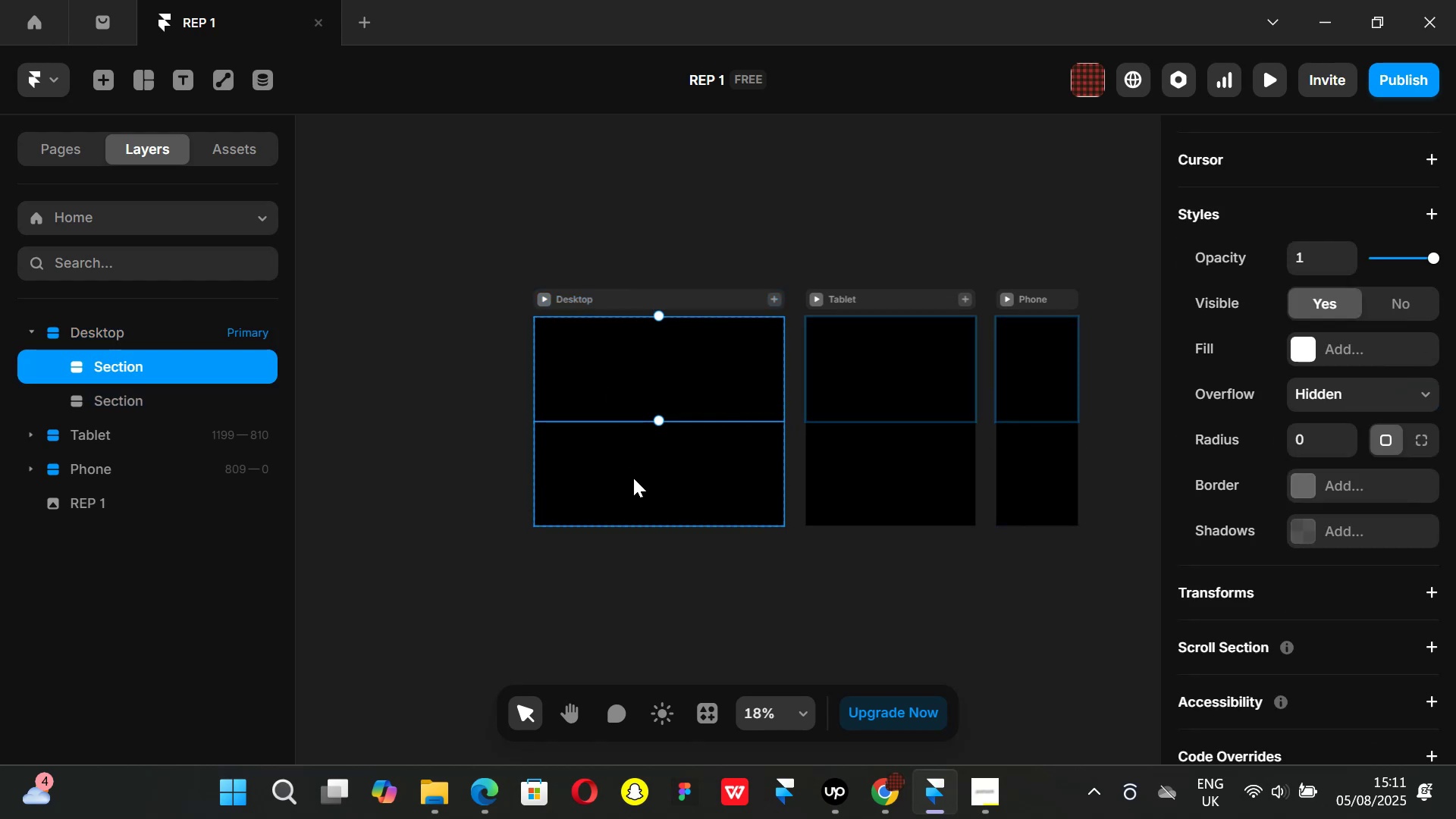 
left_click([633, 478])
 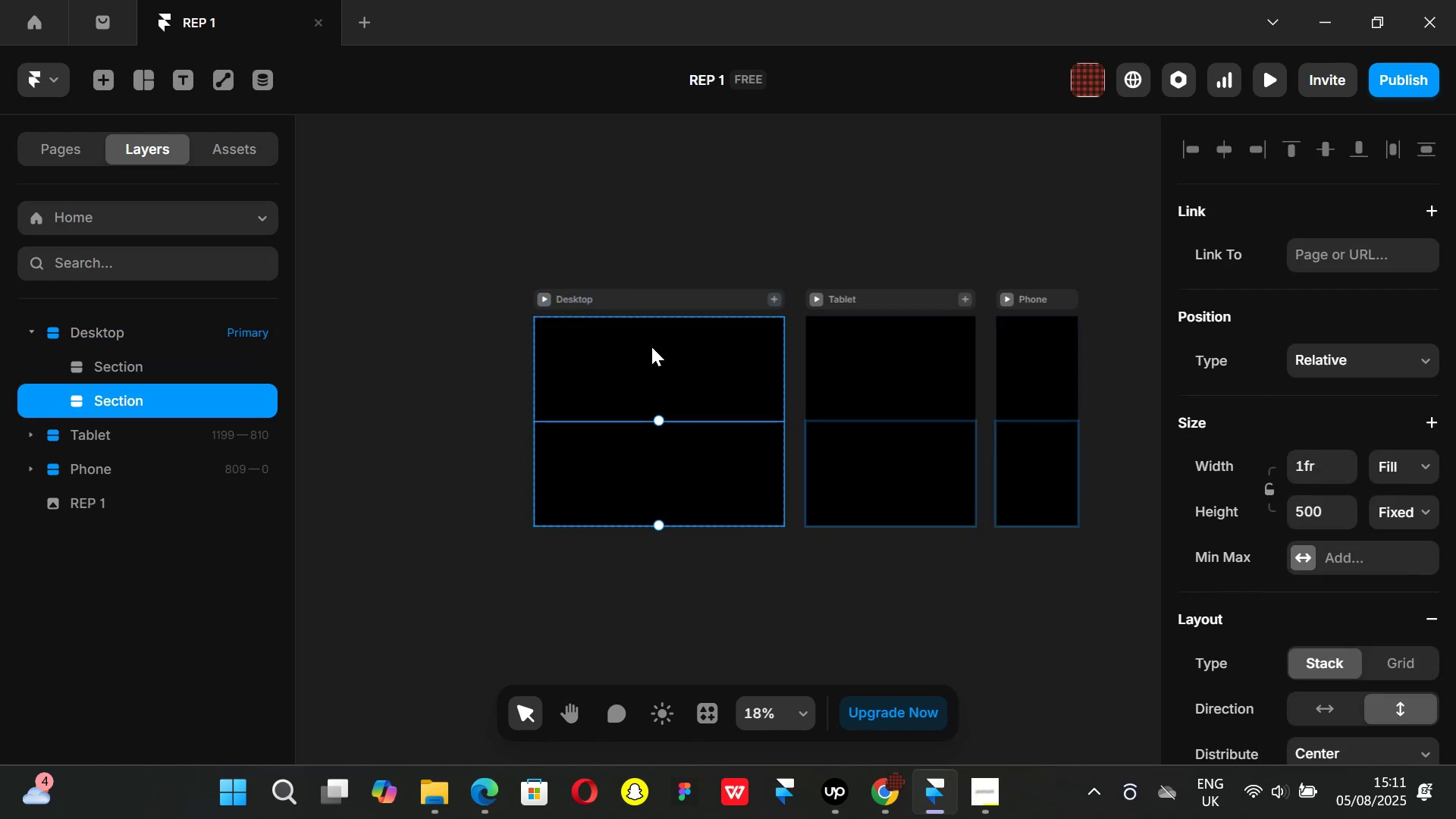 
left_click([651, 347])
 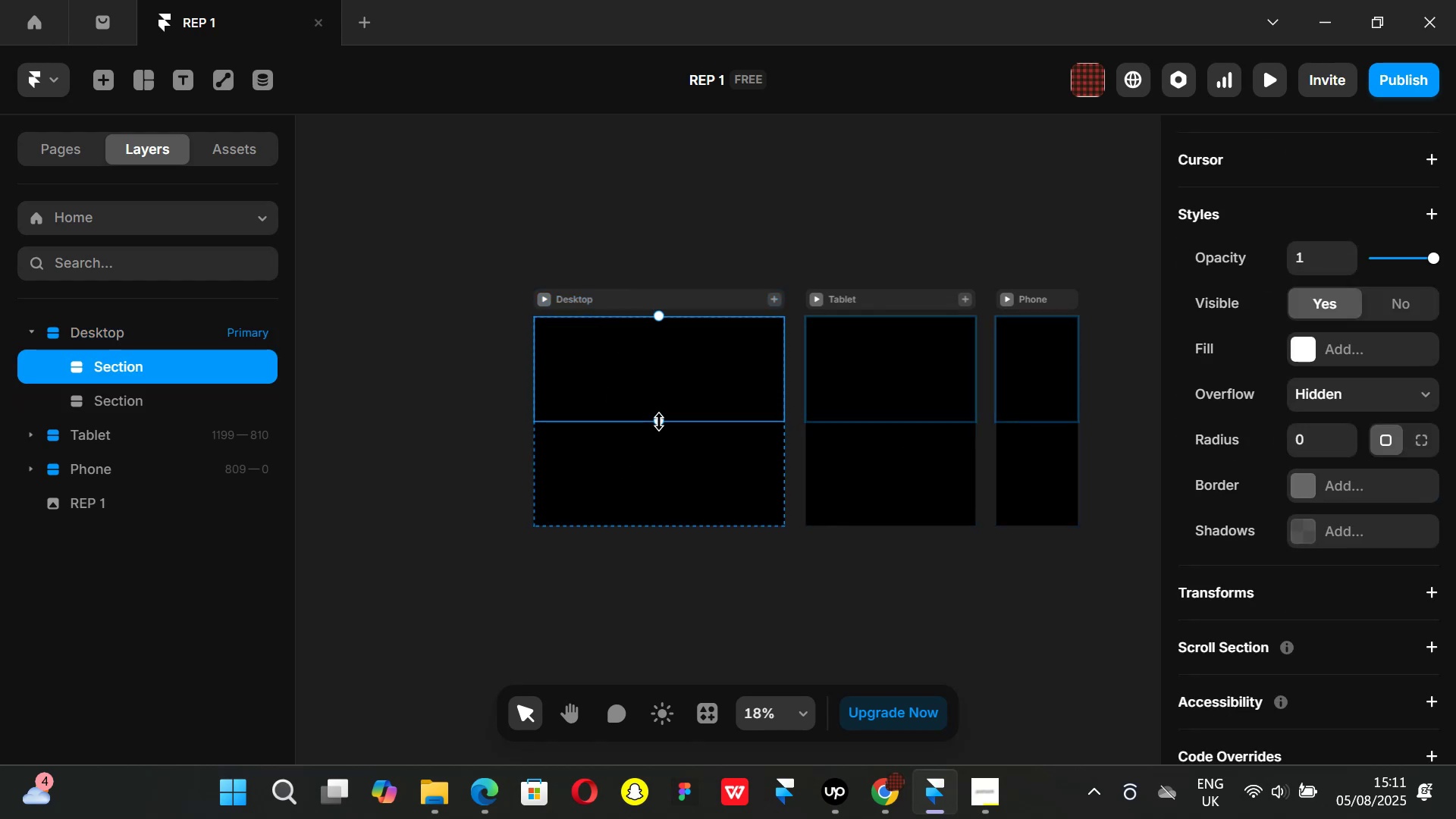 
scroll: coordinate [1424, 391], scroll_direction: up, amount: 2.0
 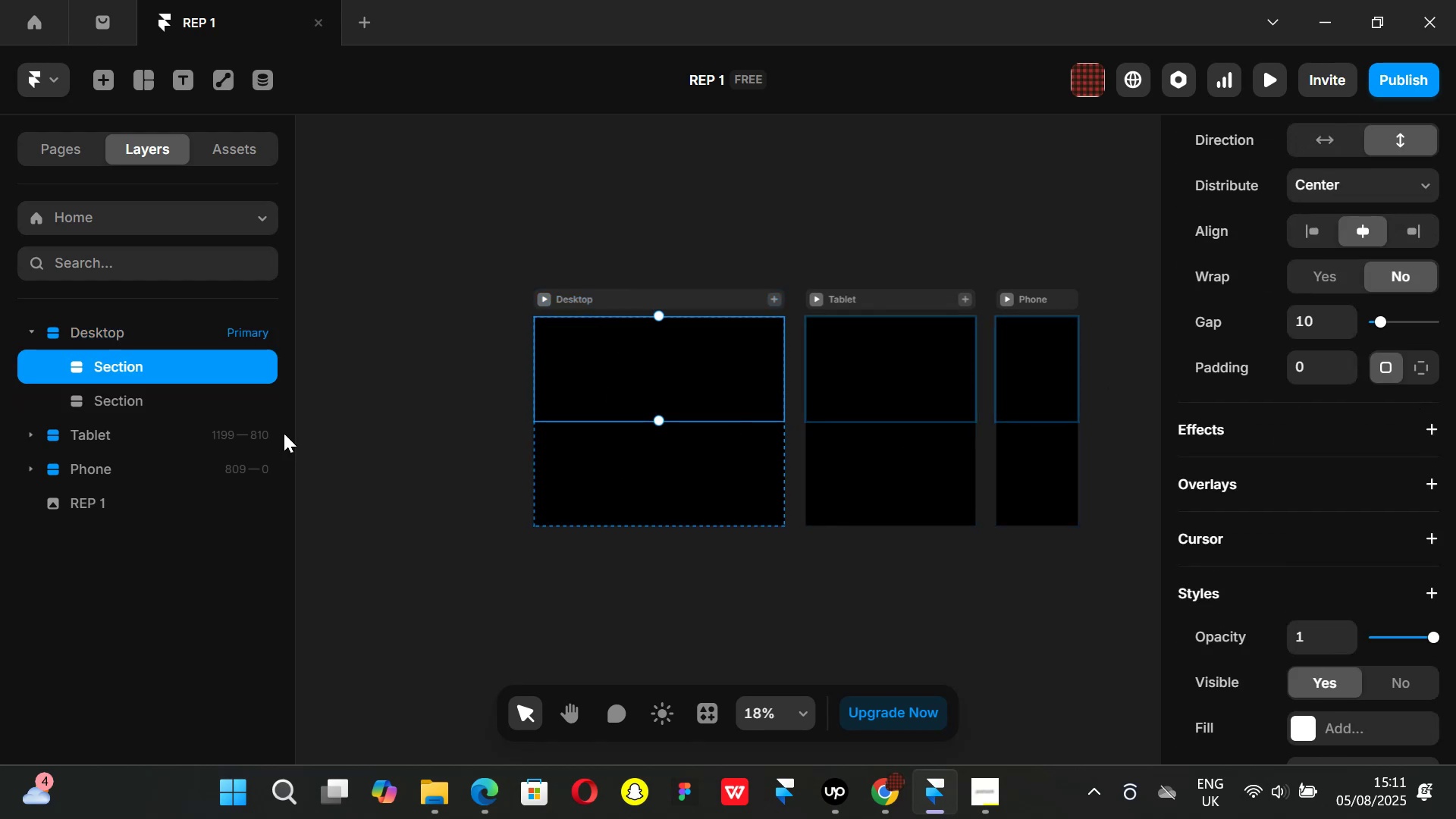 
left_click([144, 399])
 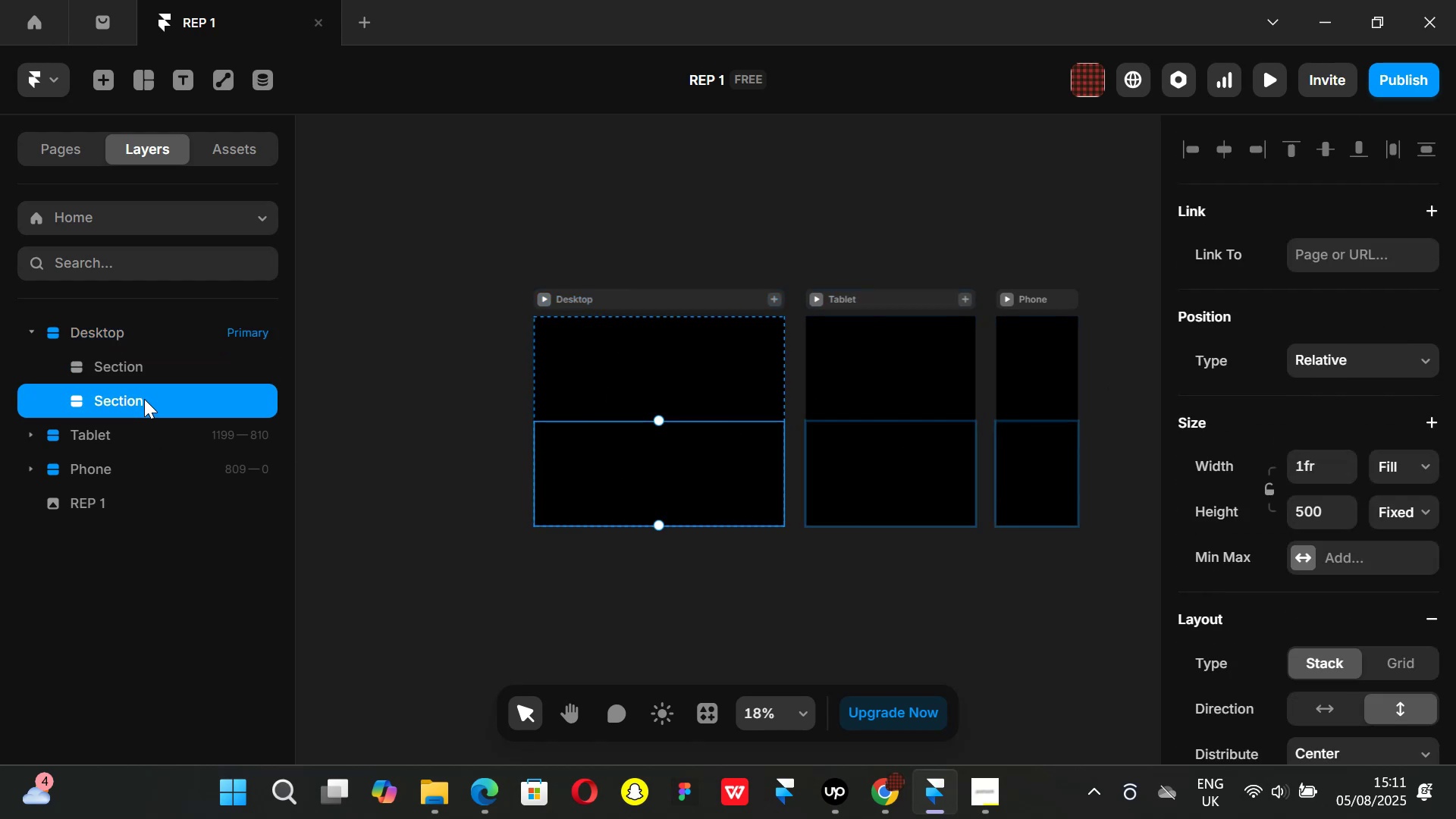 
key(Backspace)
 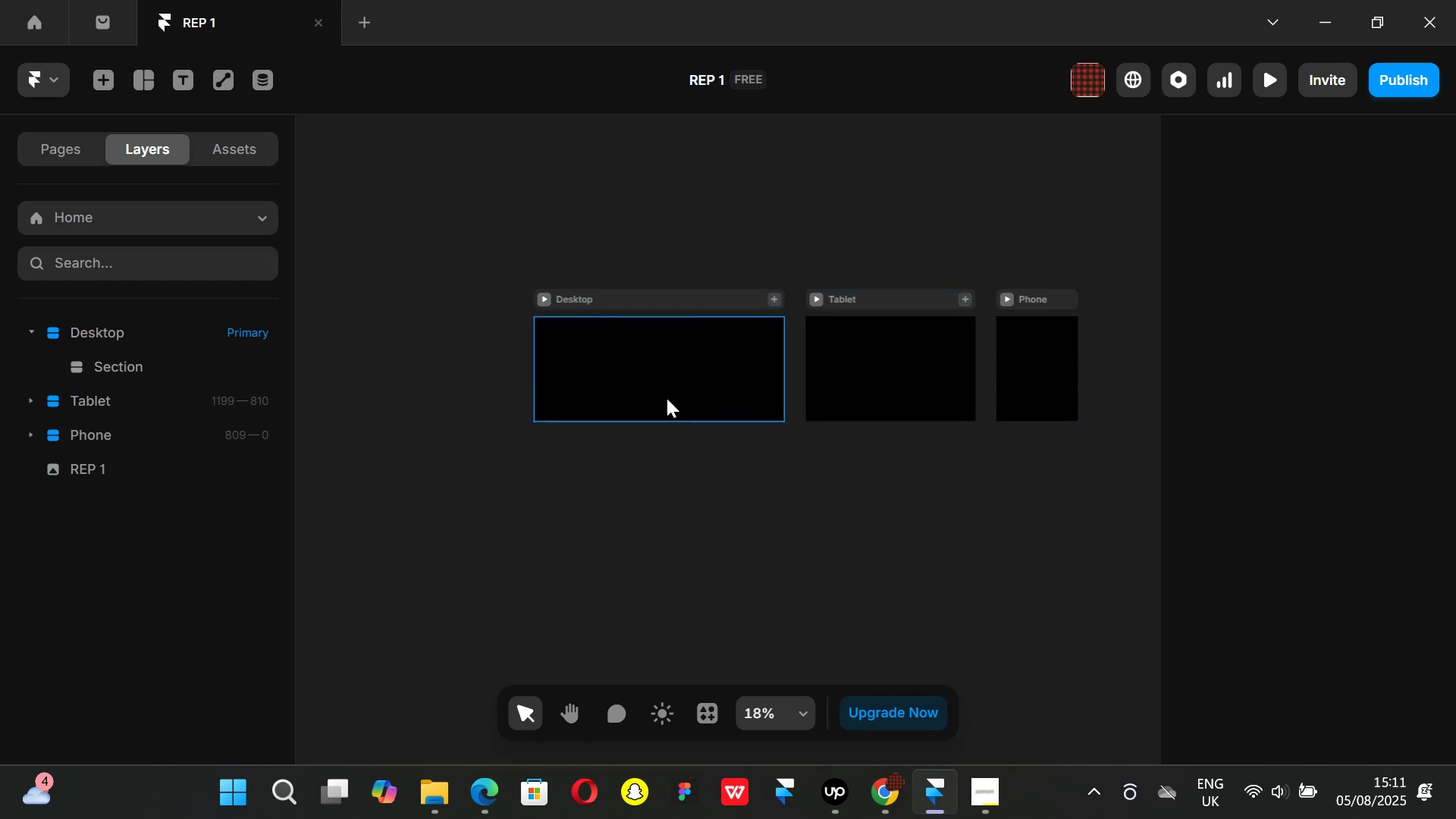 
left_click([608, 384])
 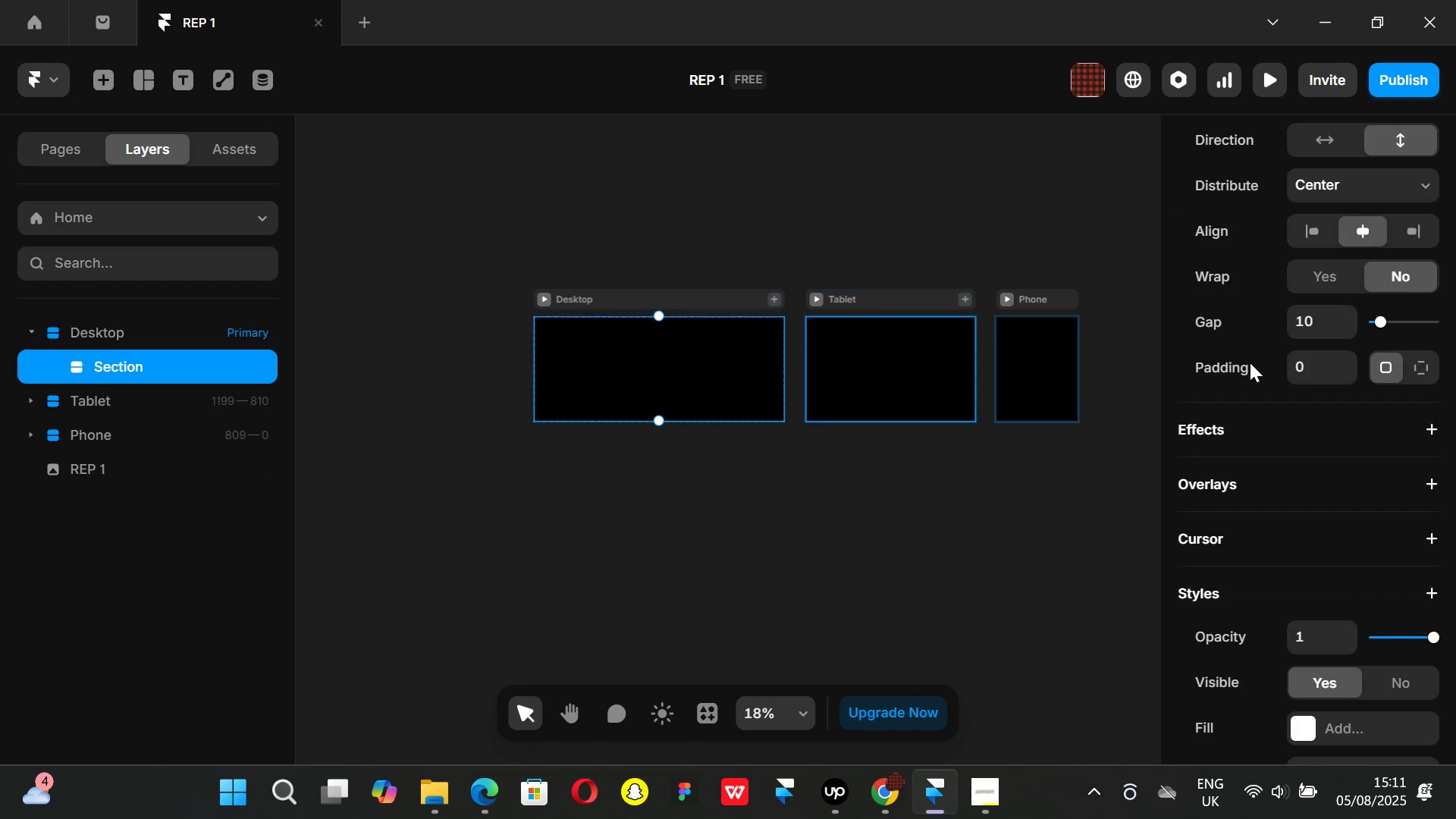 
scroll: coordinate [1287, 374], scroll_direction: up, amount: 2.0
 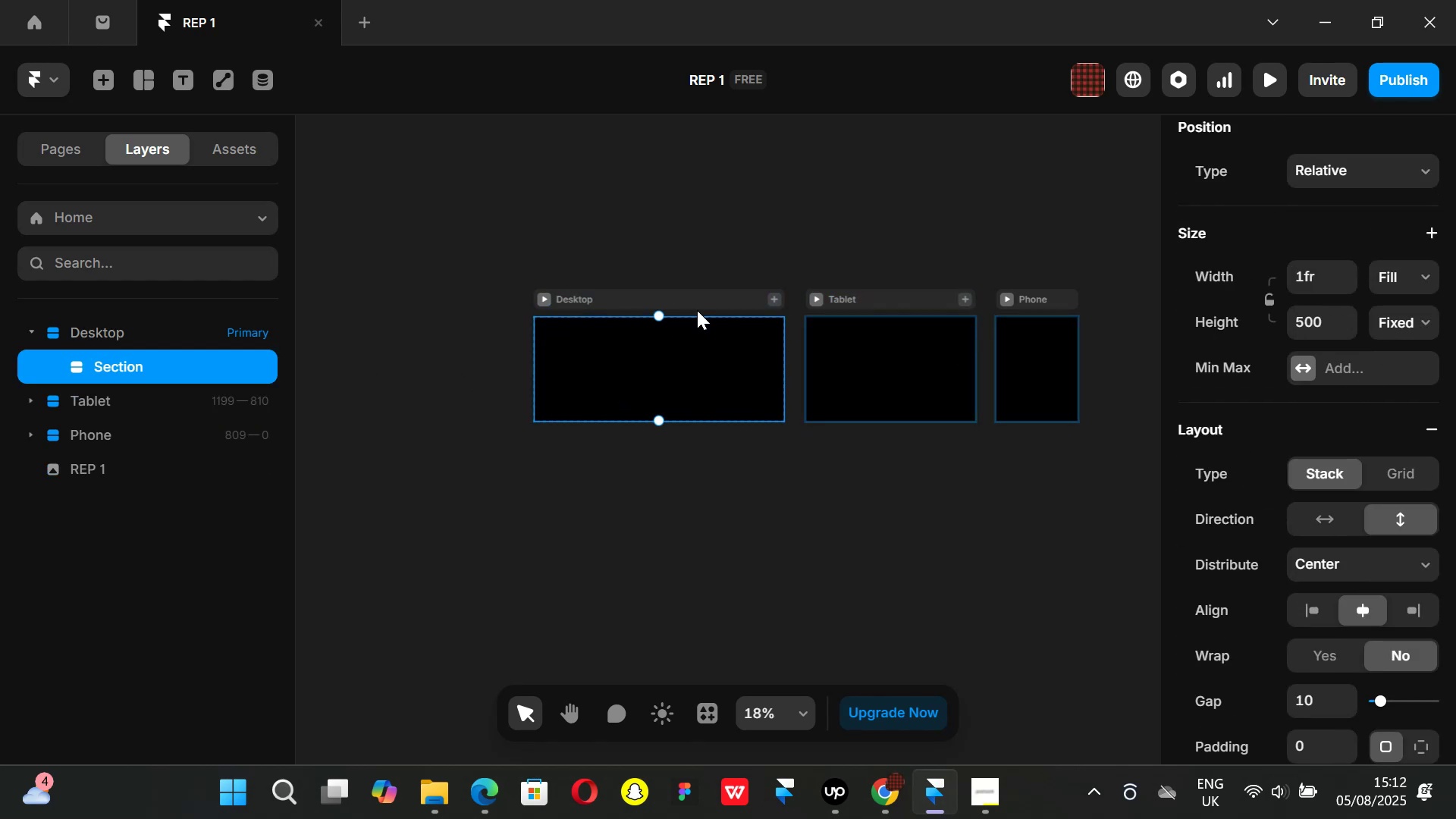 
left_click([714, 303])
 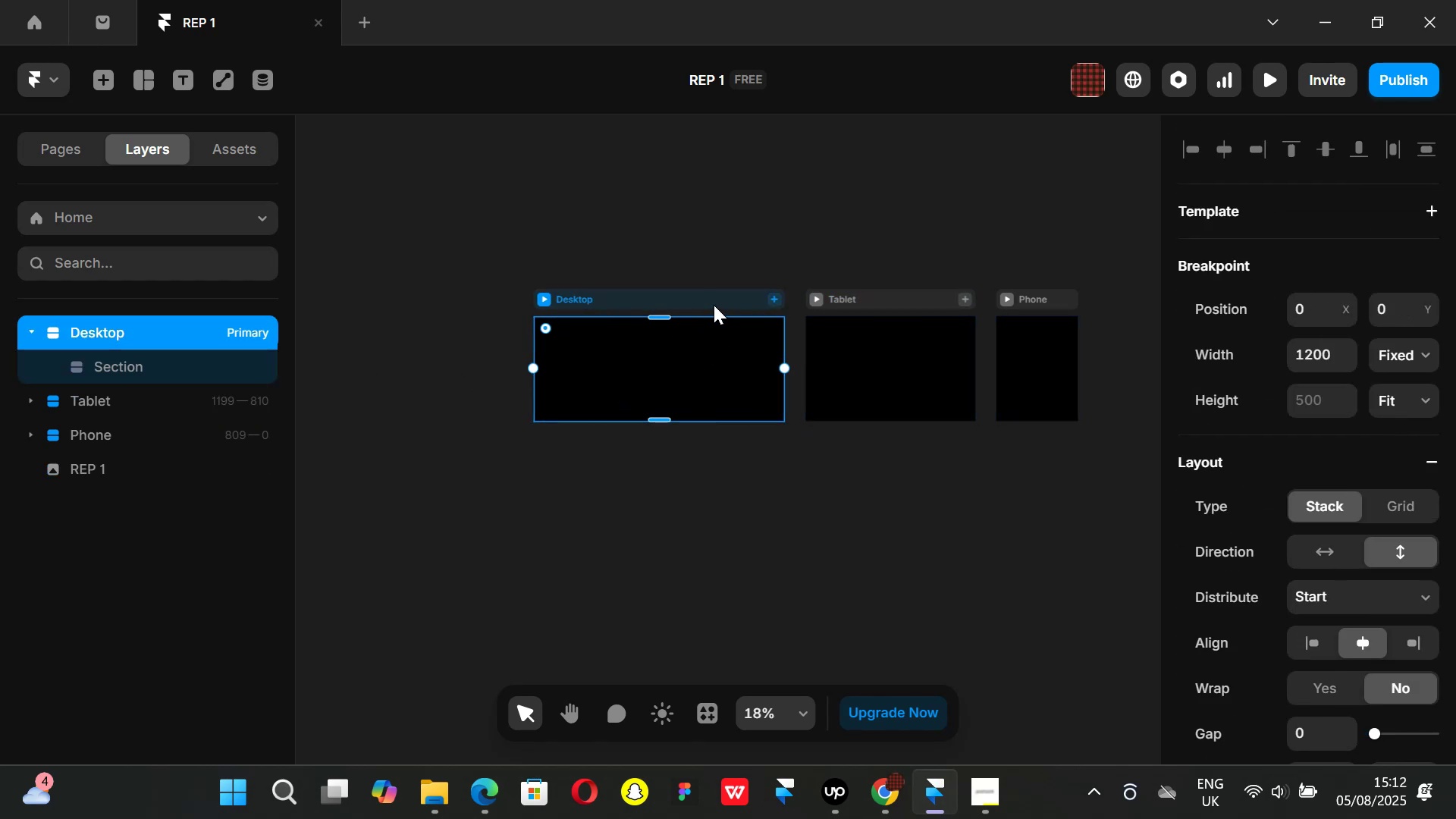 
left_click([140, 366])
 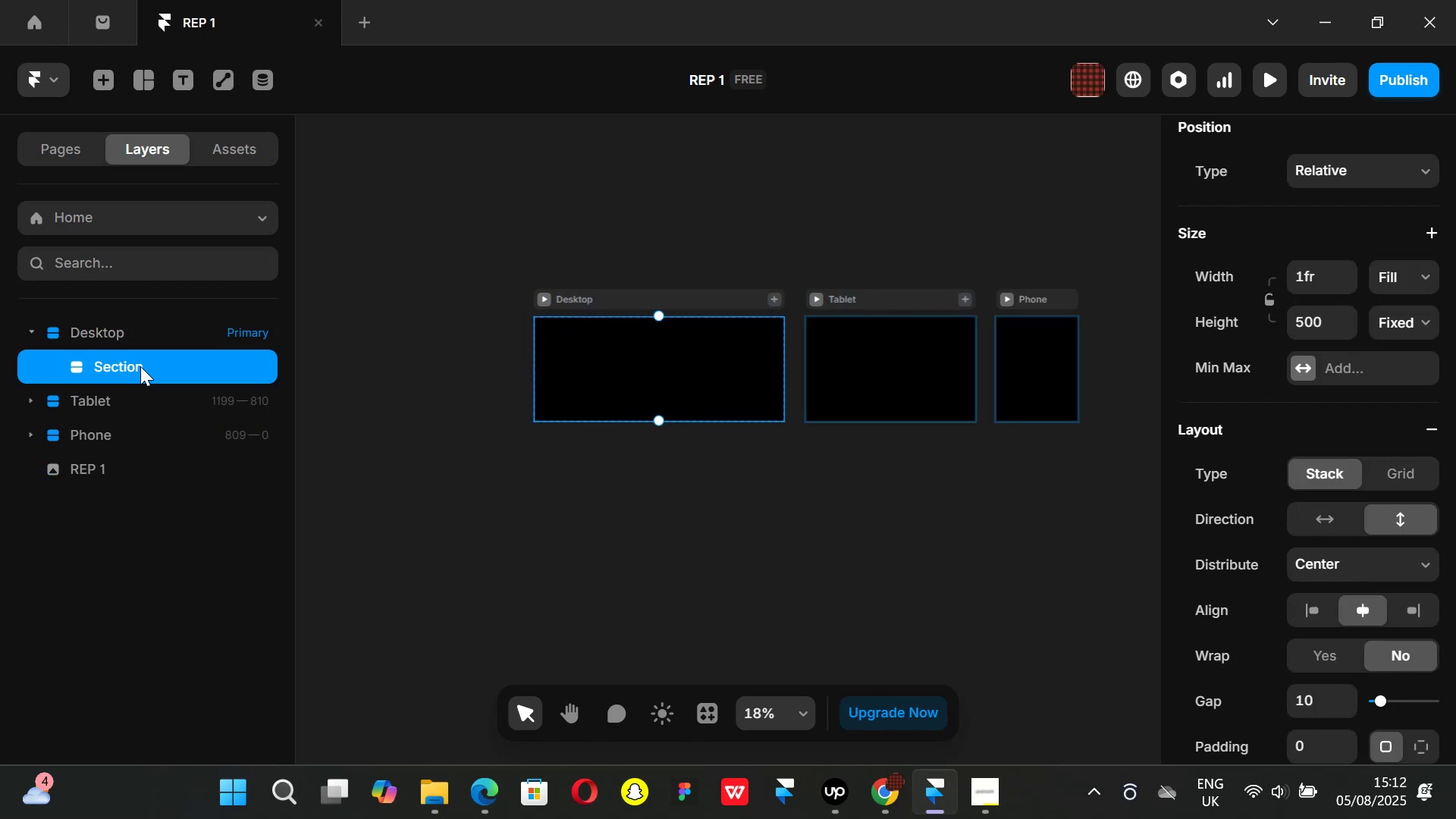 
key(Backspace)
 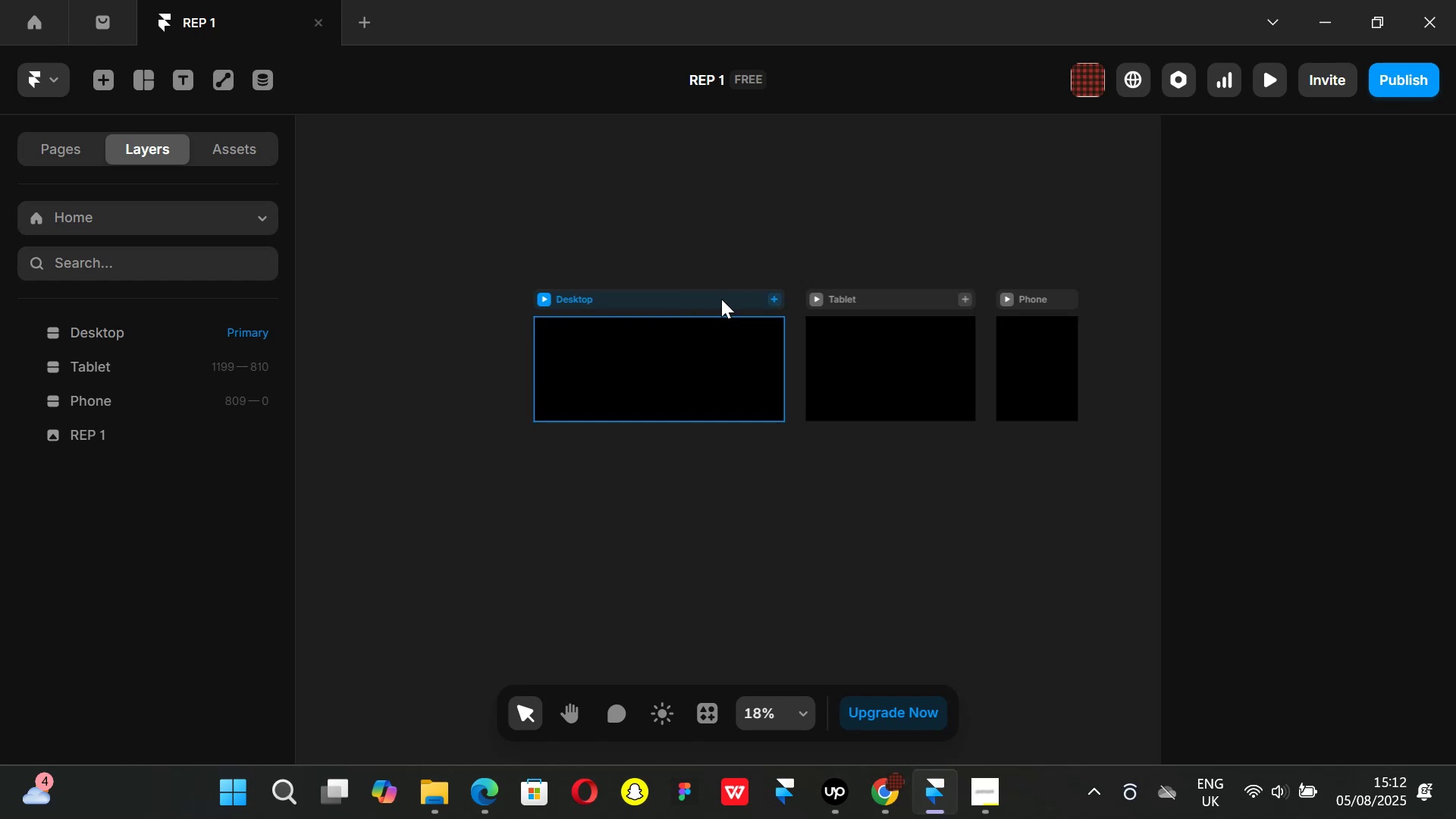 
left_click([705, 297])
 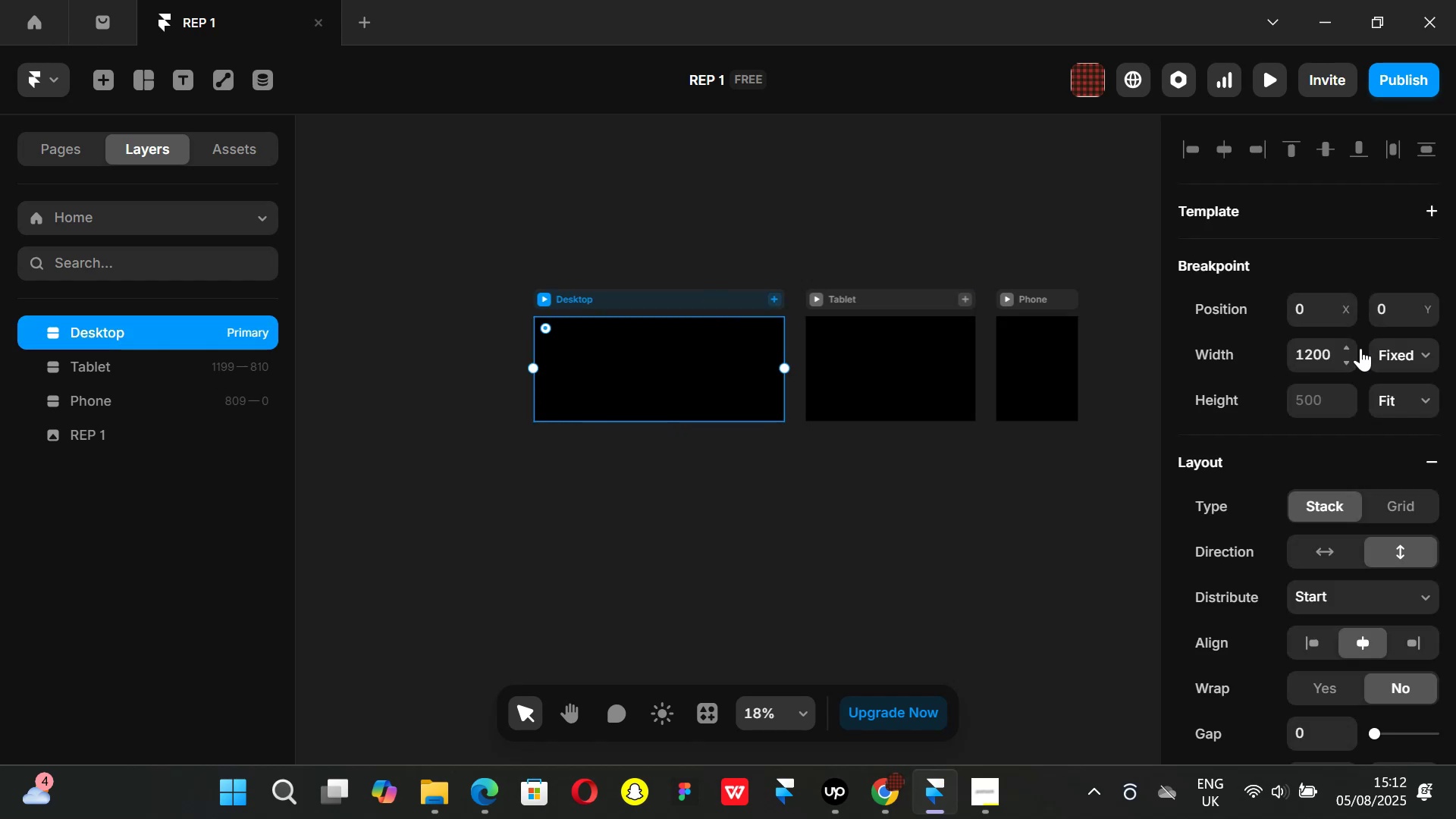 
left_click([1416, 397])
 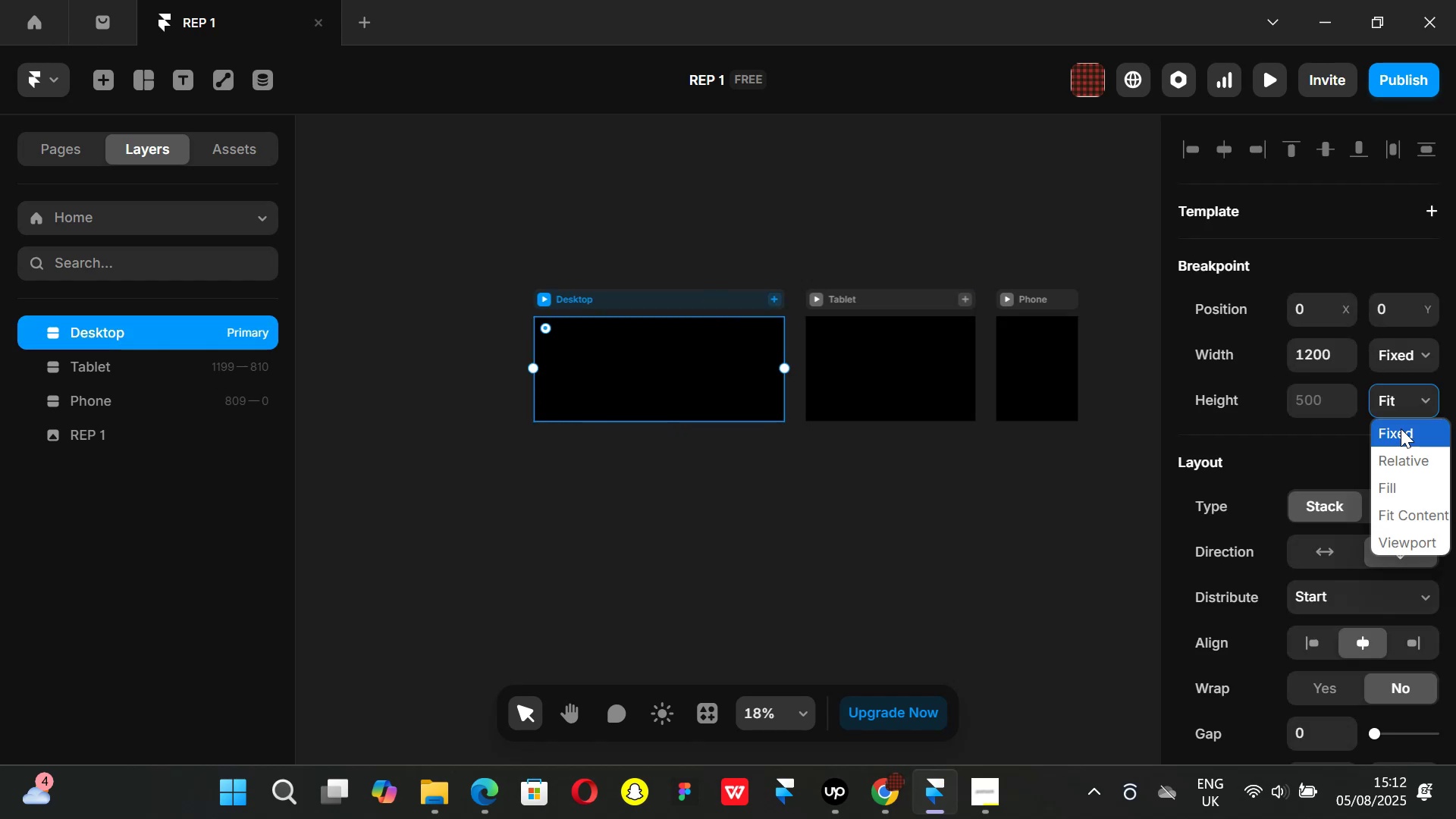 
left_click([1401, 428])
 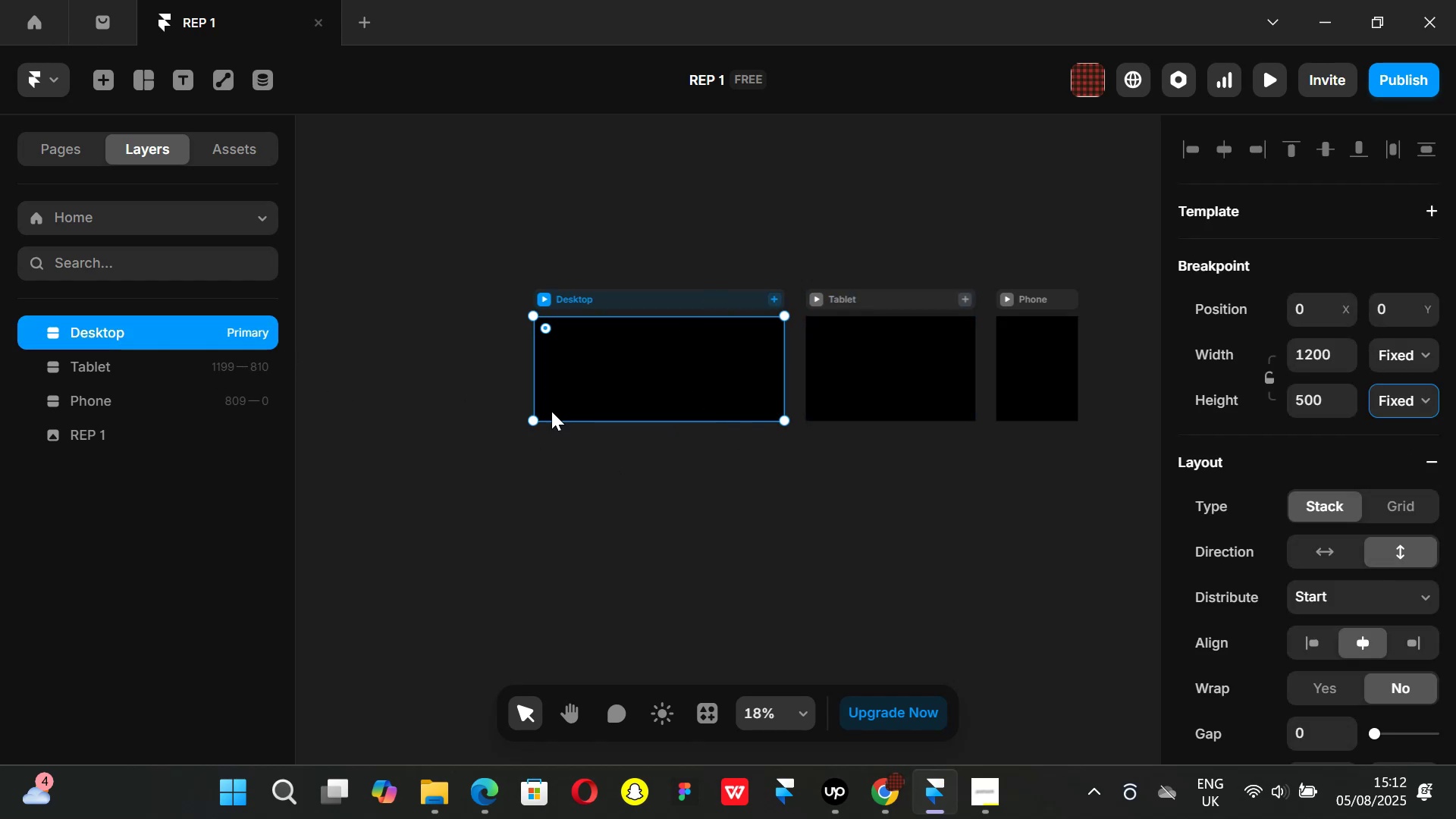 
left_click_drag(start_coordinate=[682, 419], to_coordinate=[690, 520])
 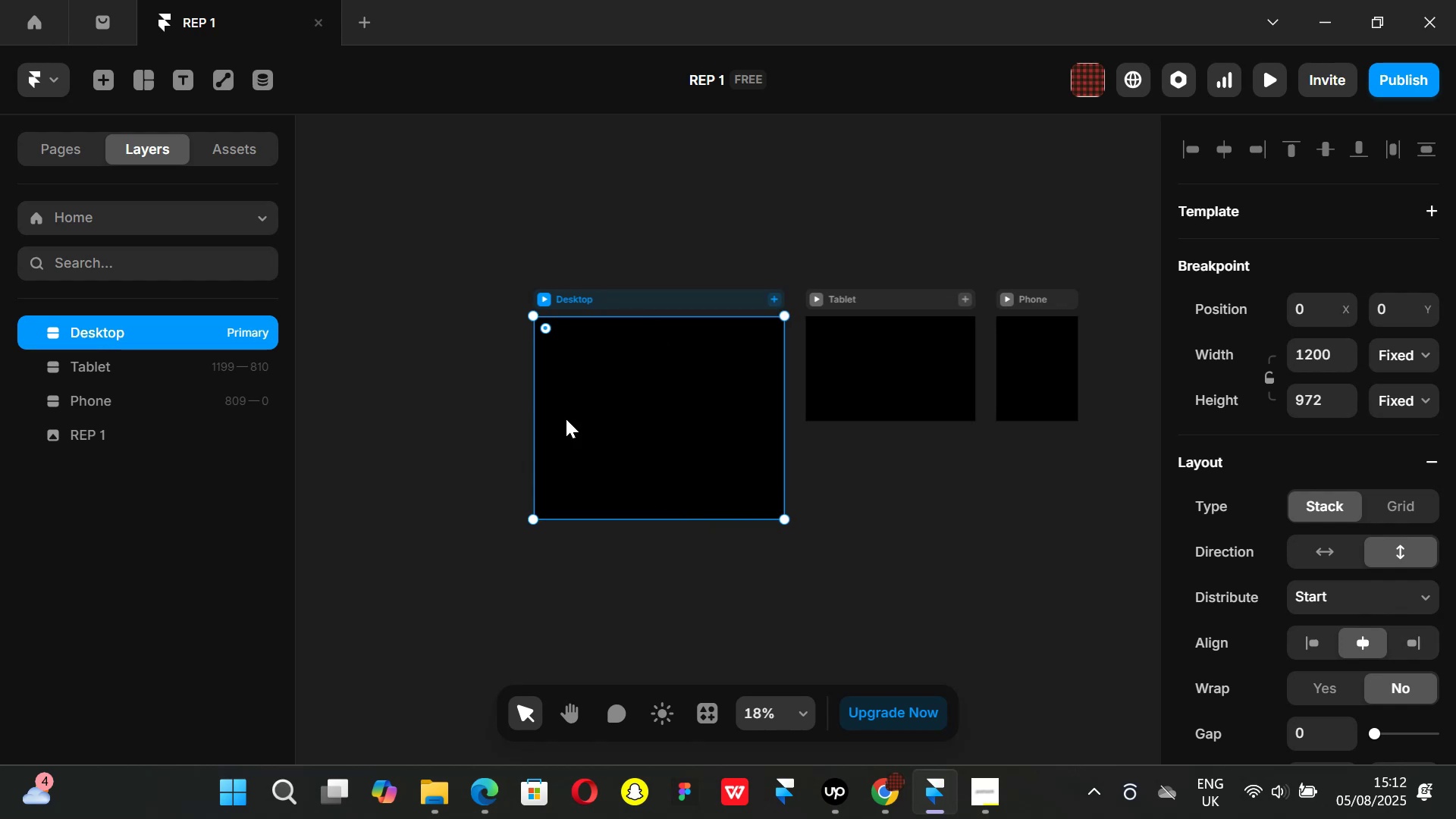 
key(Control+Z)
 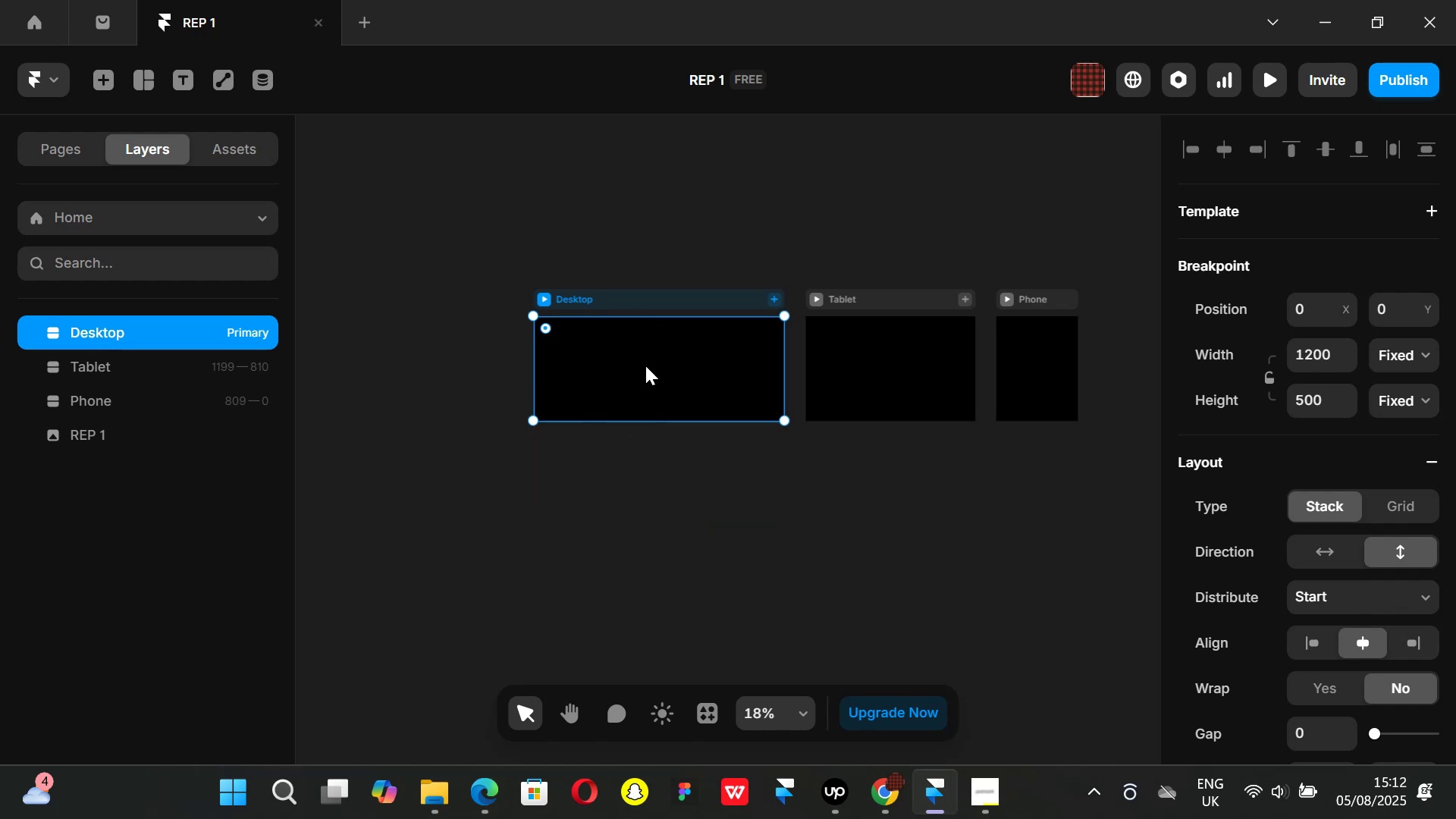 
key(Control+ControlLeft)
 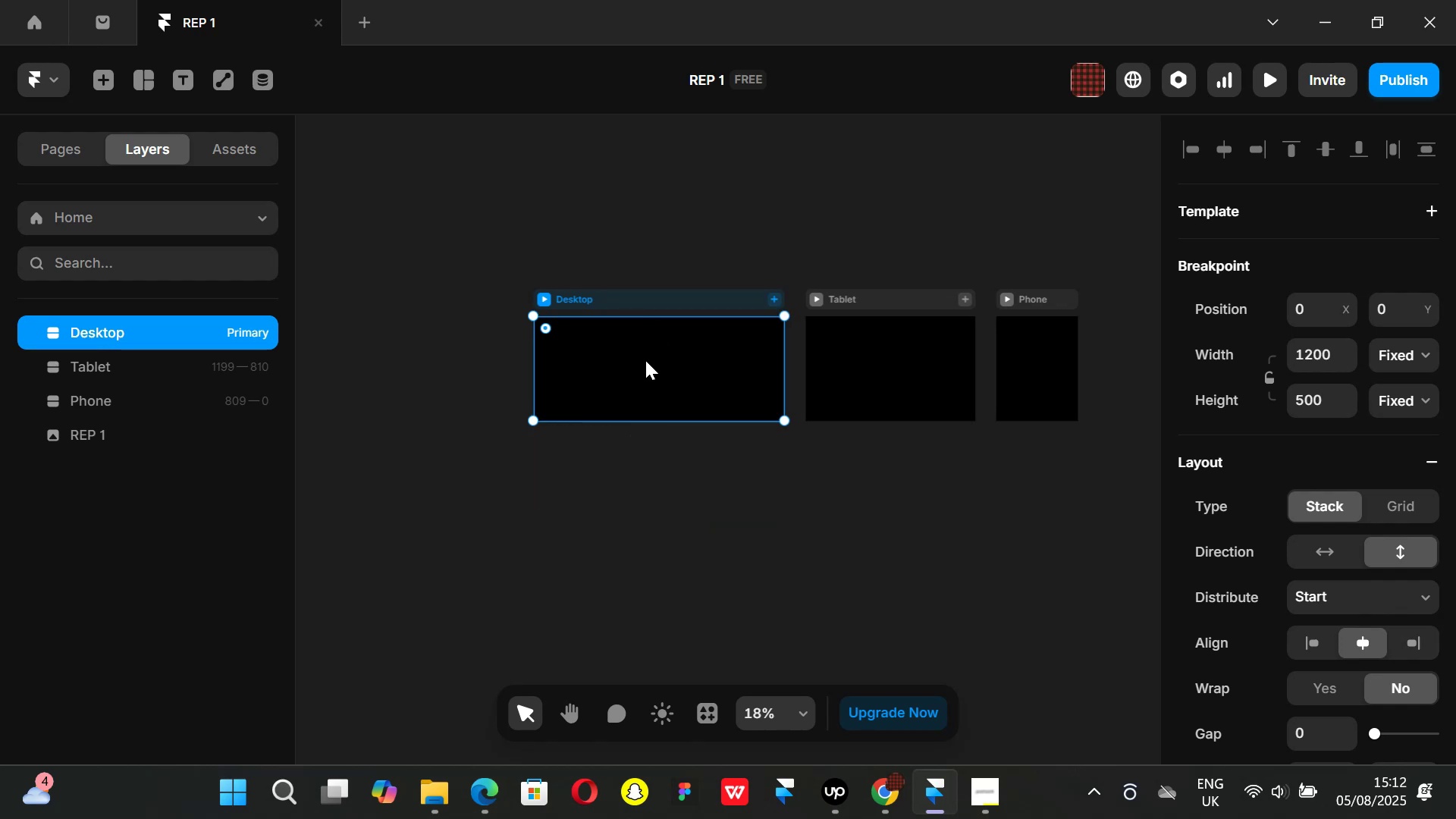 
key(Control+Z)
 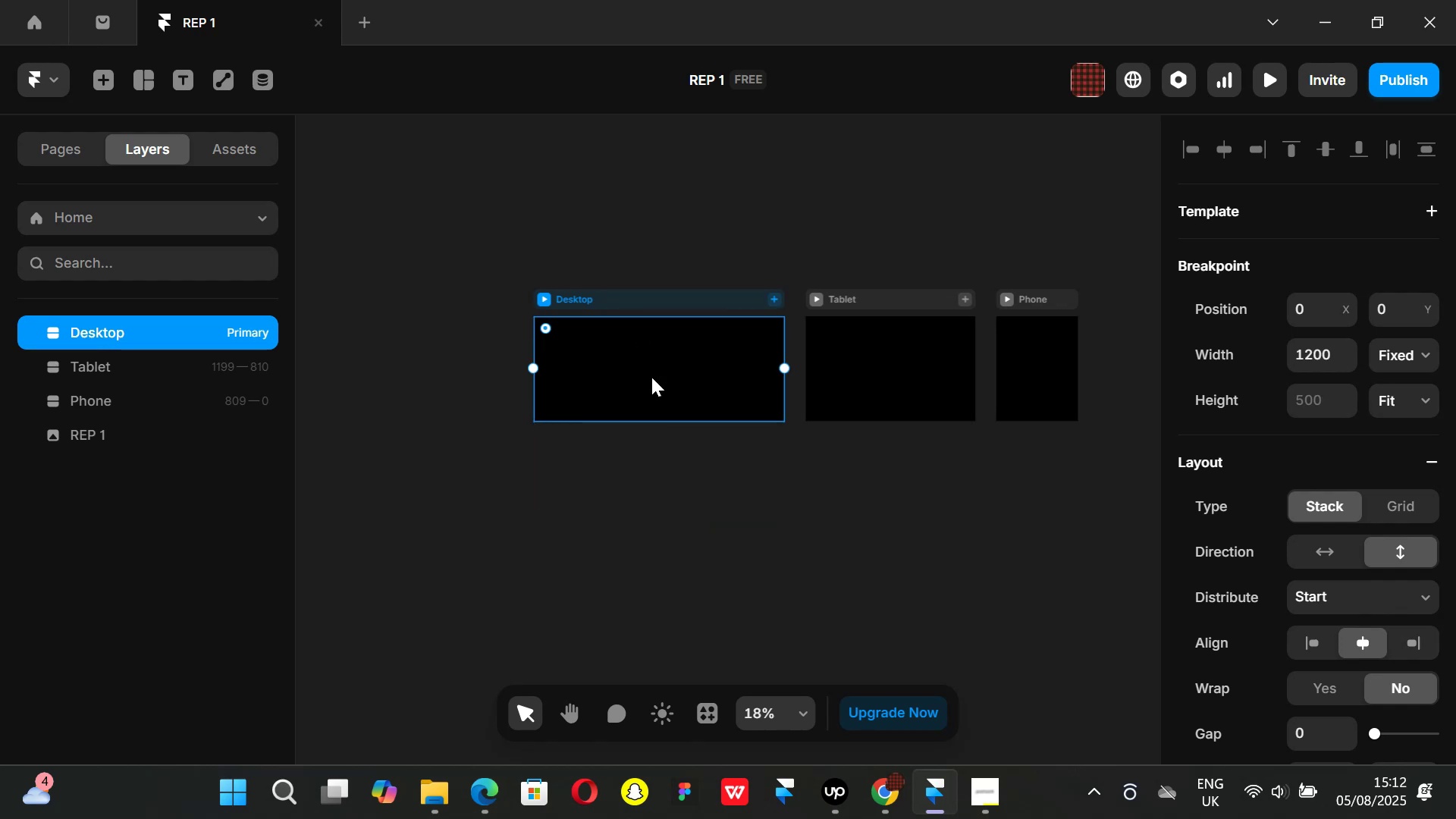 
key(Control+ControlLeft)
 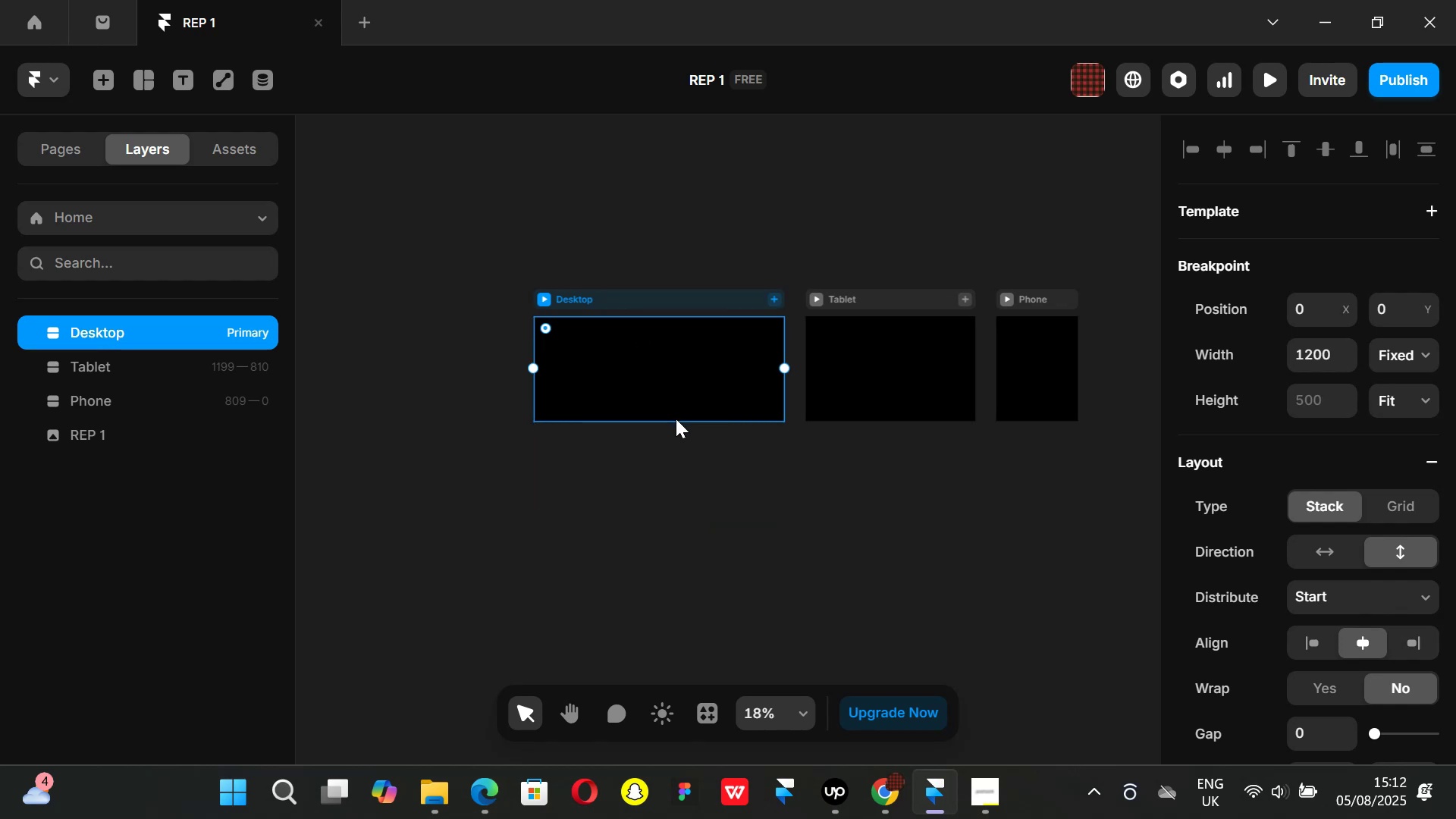 
key(Control+Z)
 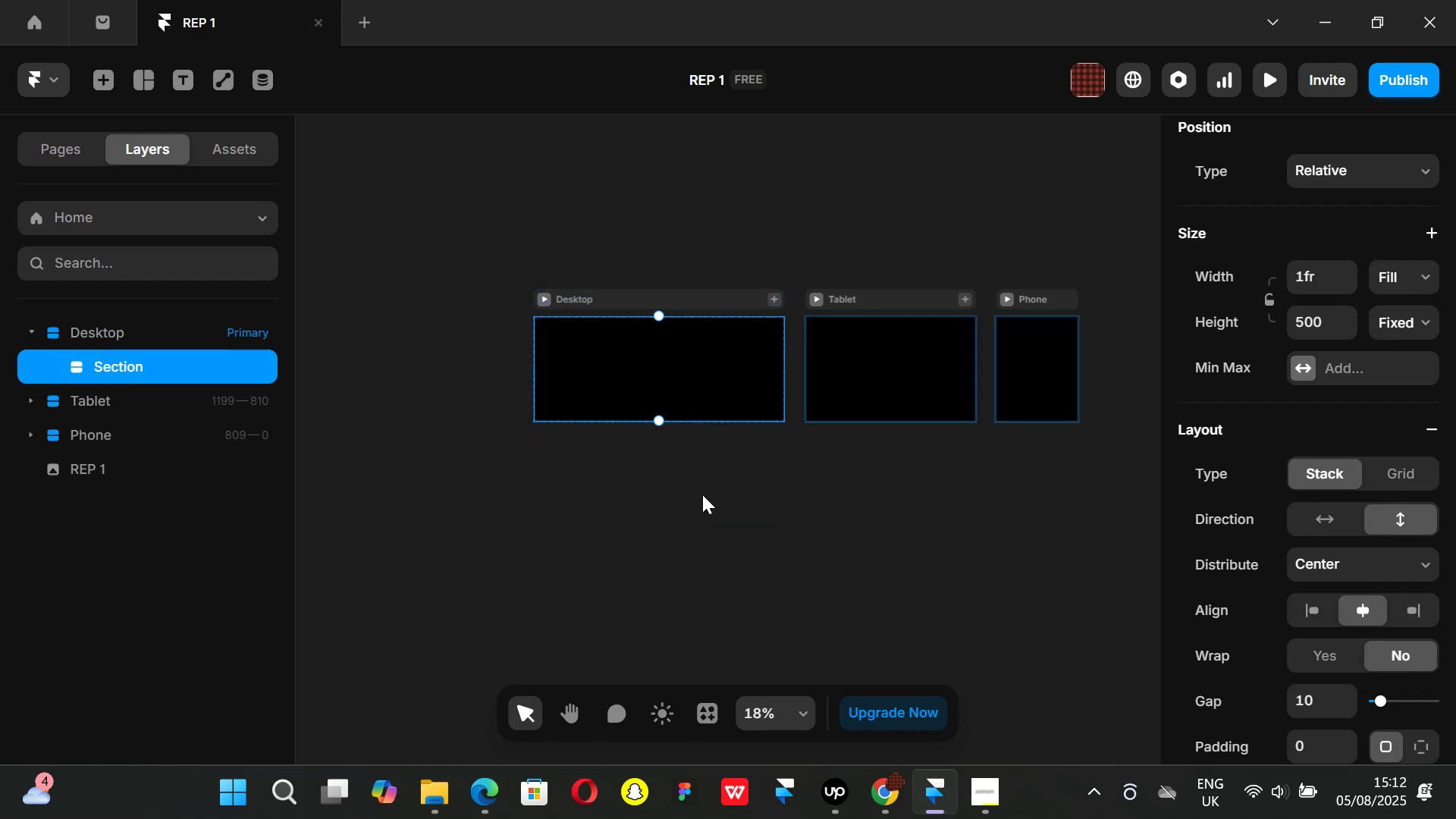 
key(Control+ControlLeft)
 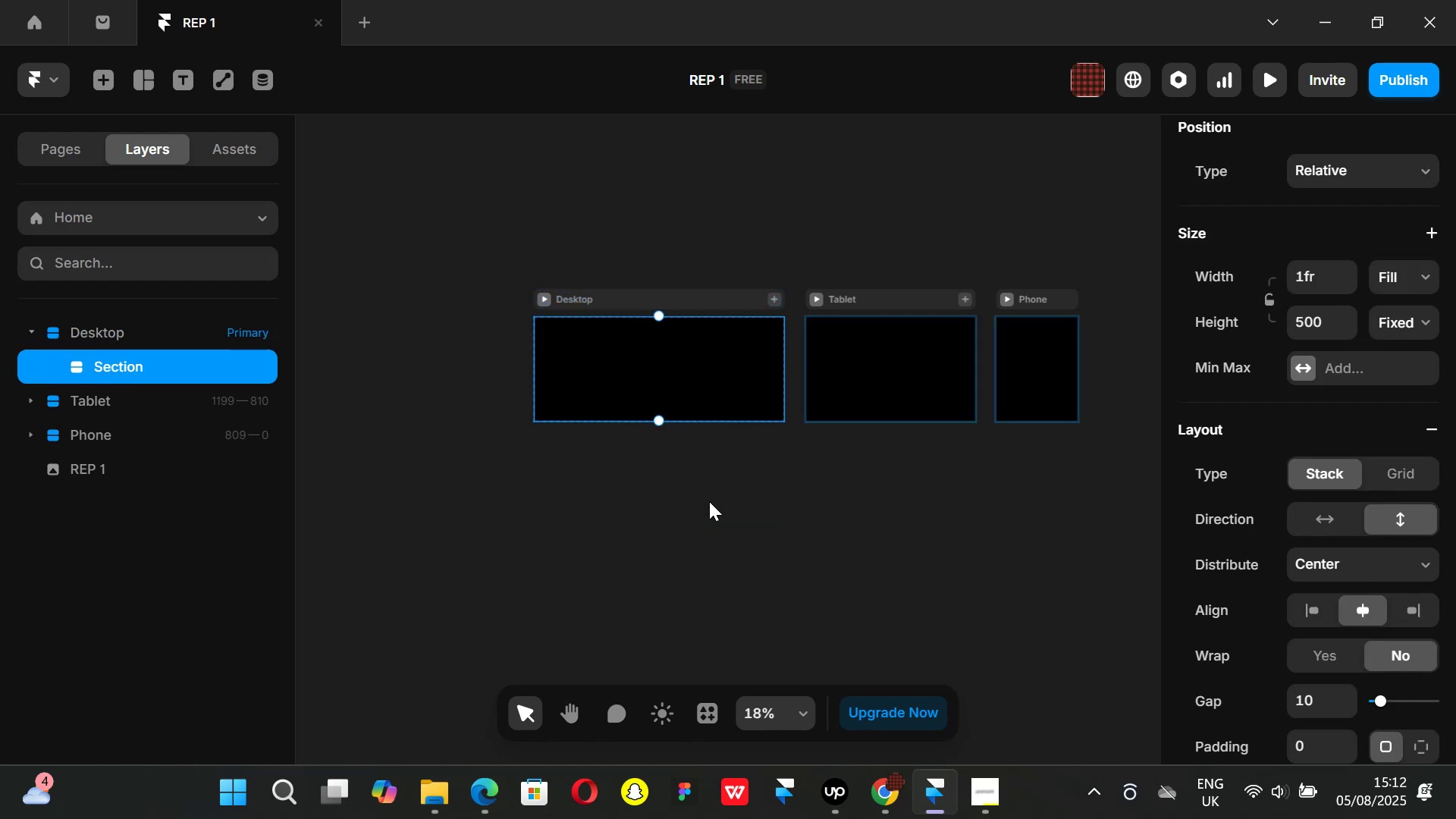 
key(Control+Z)
 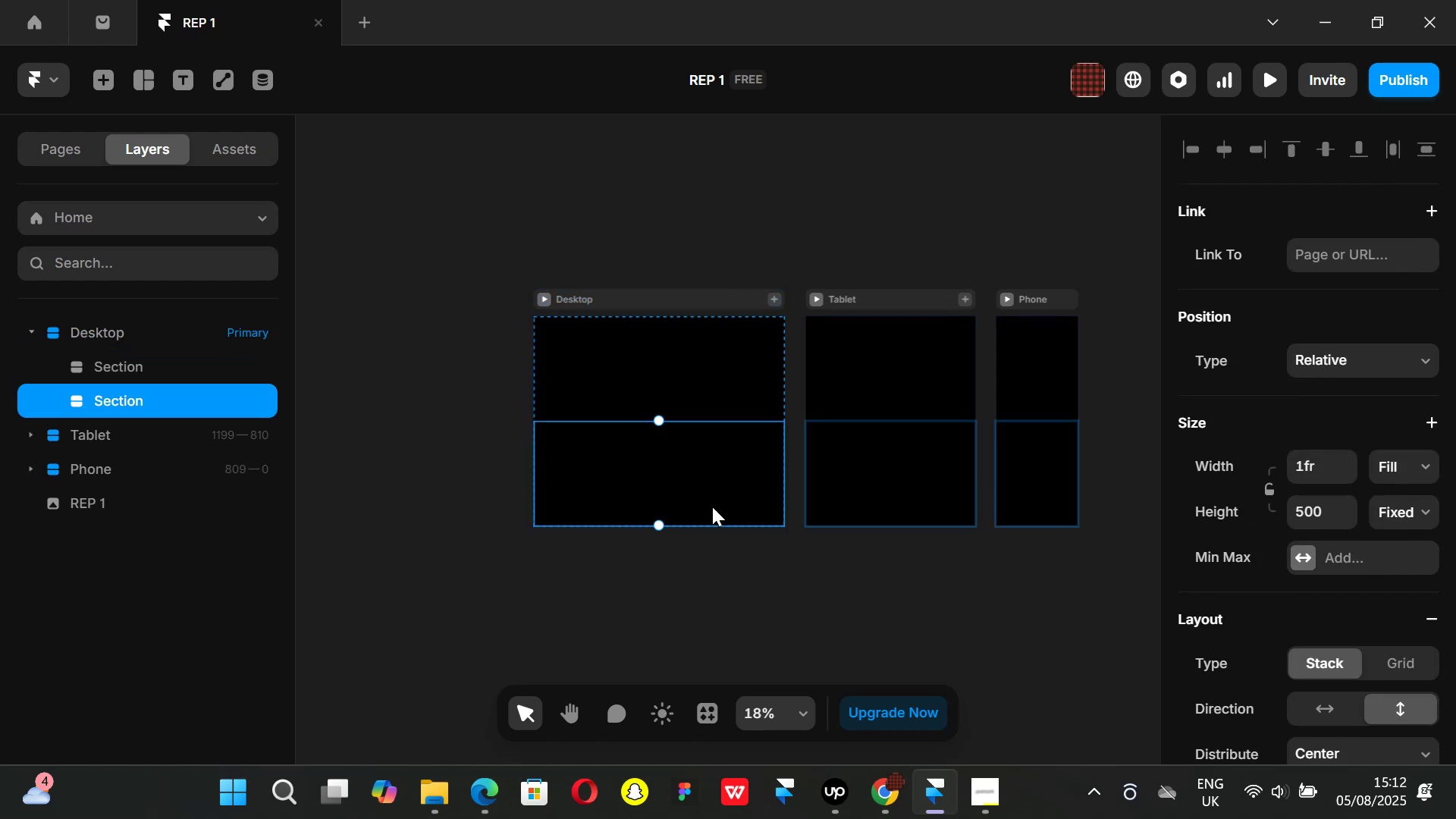 
key(Control+ControlLeft)
 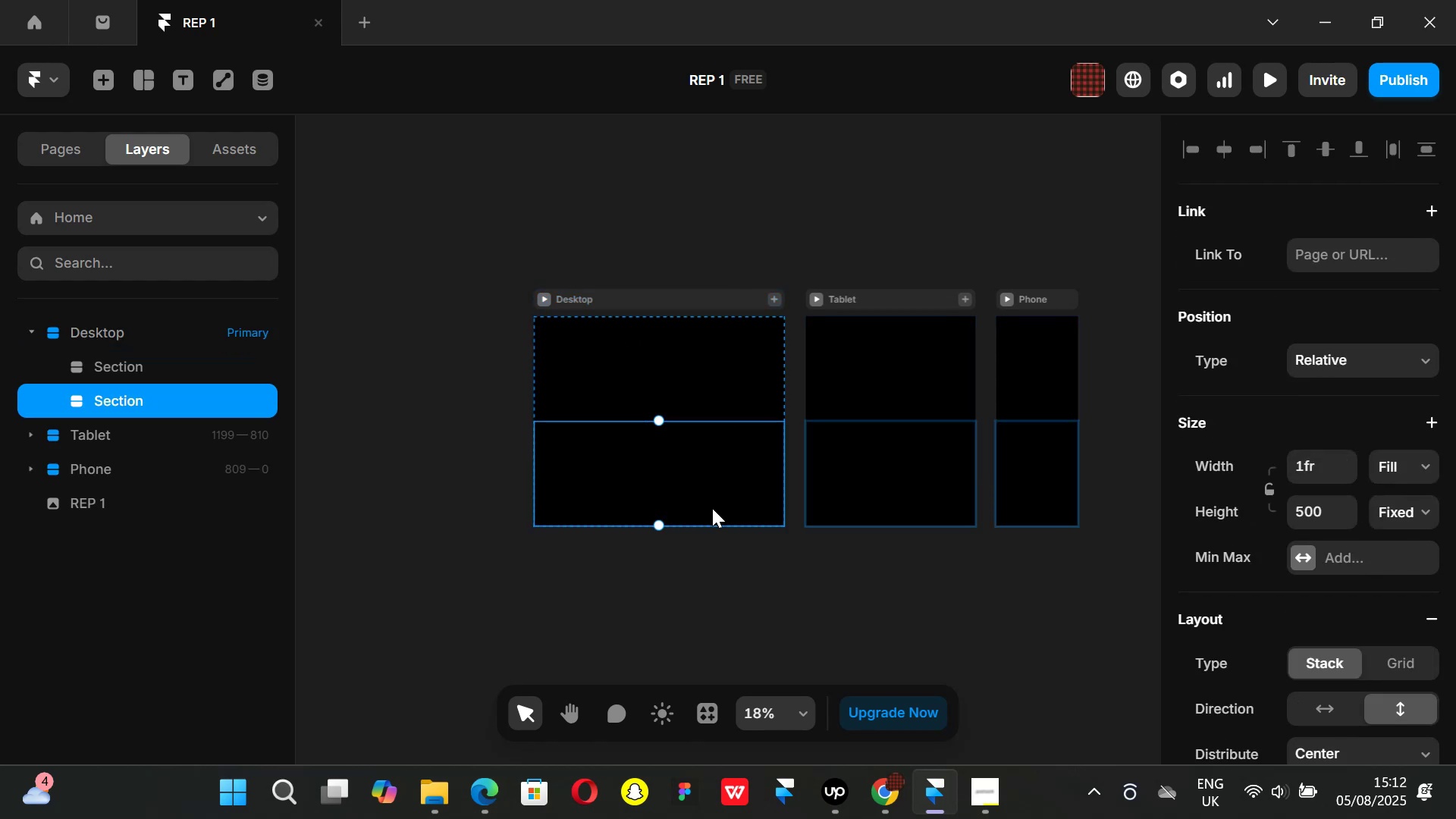 
key(Control+Z)
 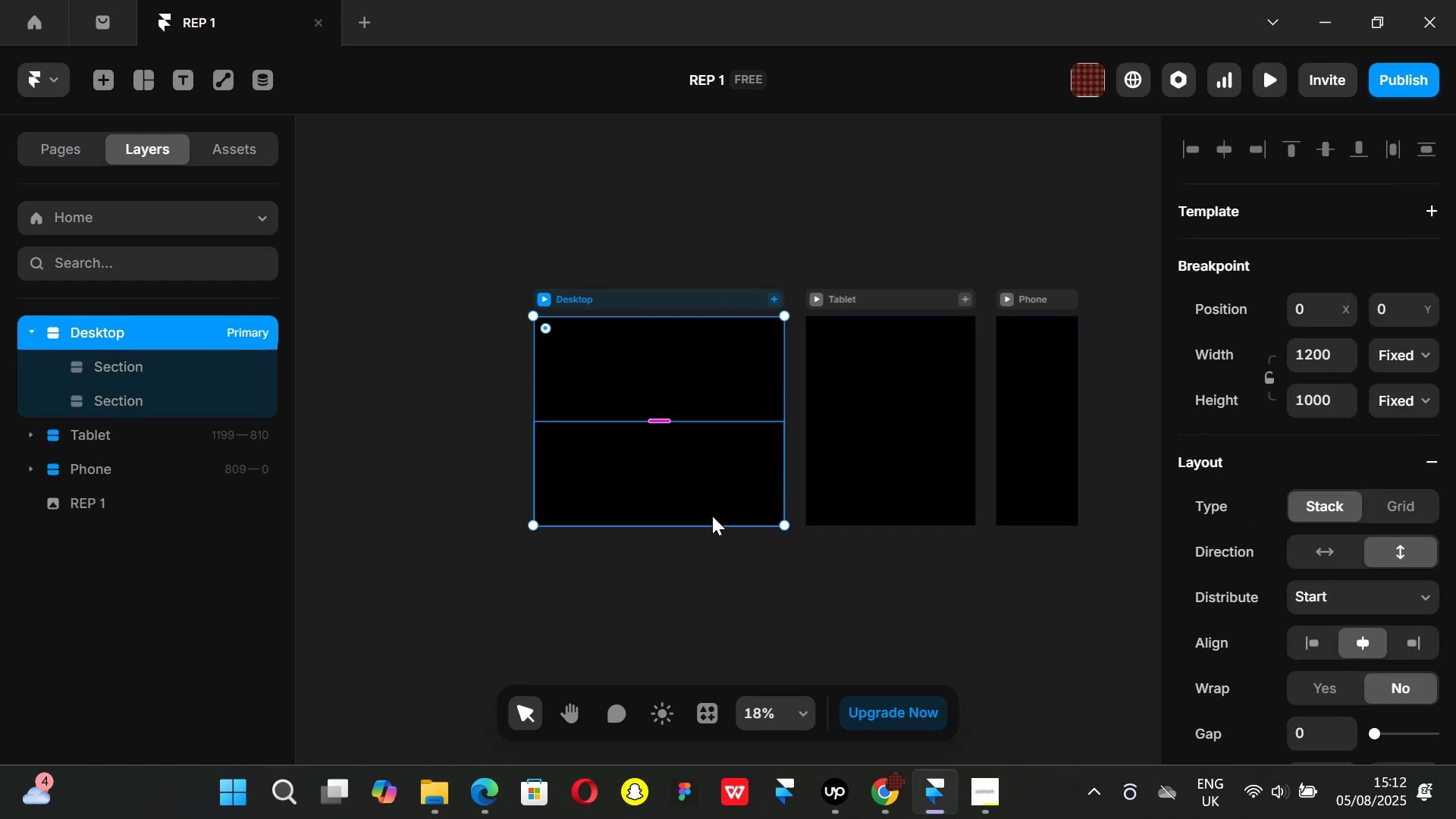 
key(Control+ControlLeft)
 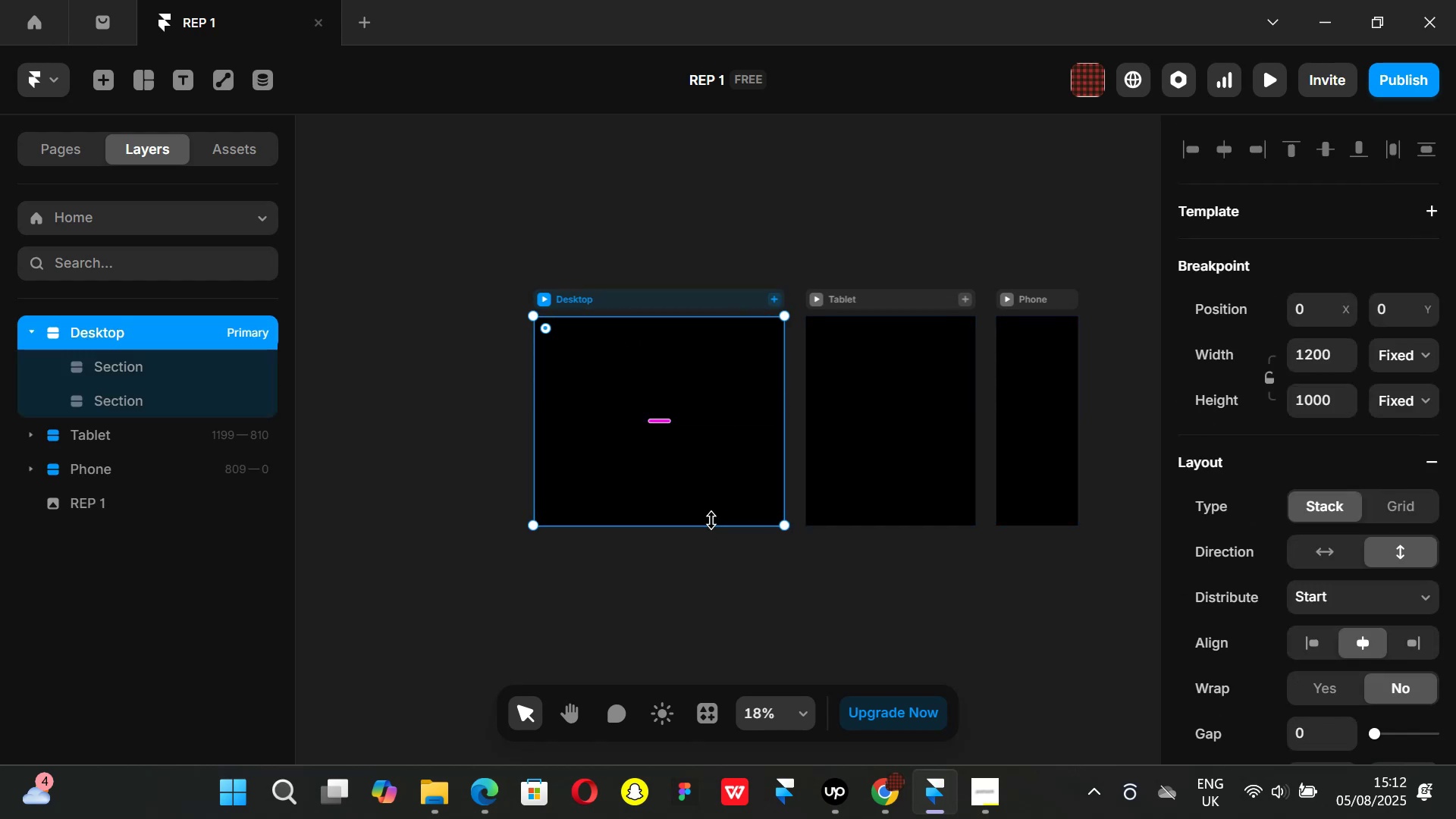 
key(Control+Z)
 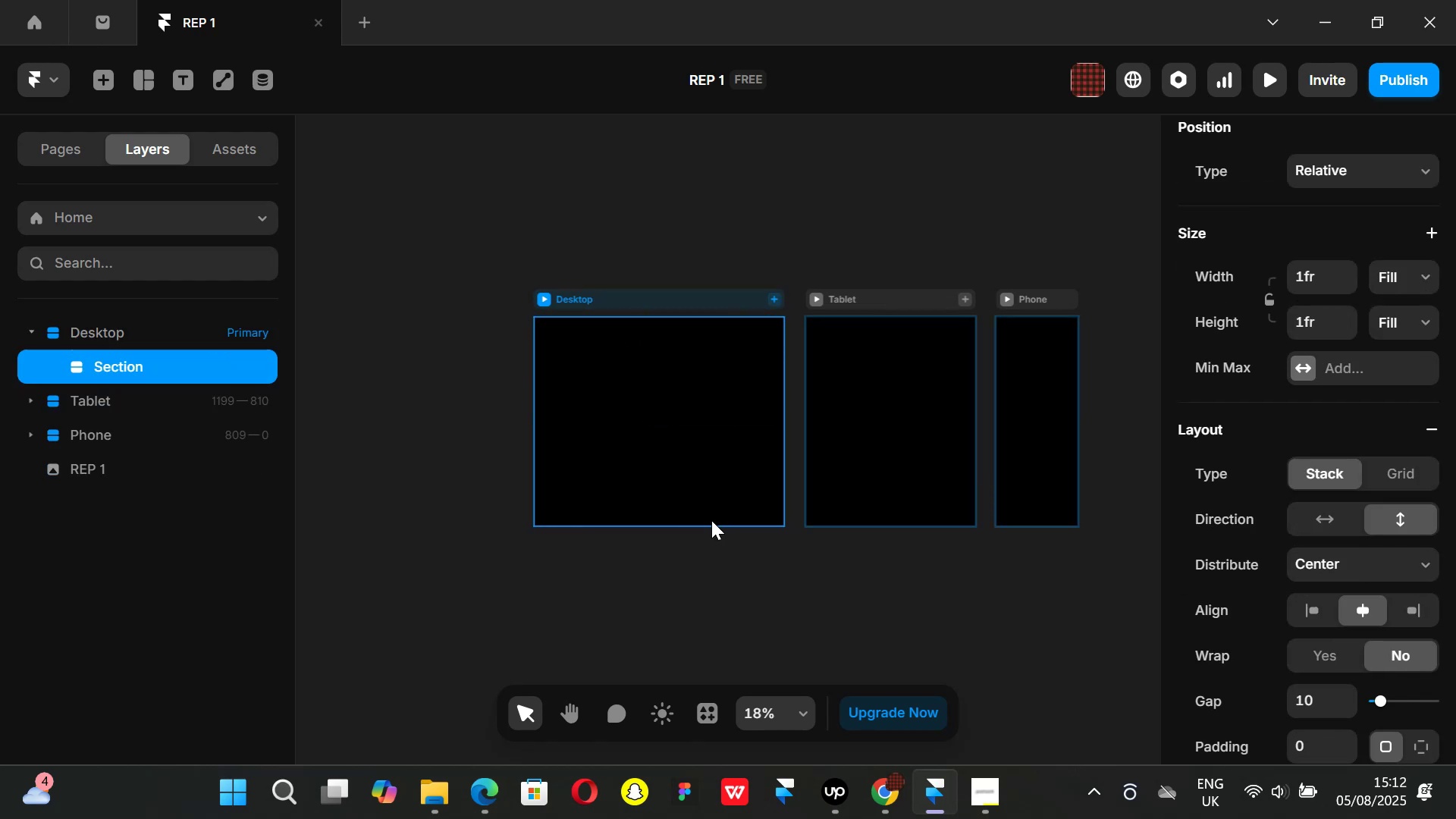 
key(Control+ControlLeft)
 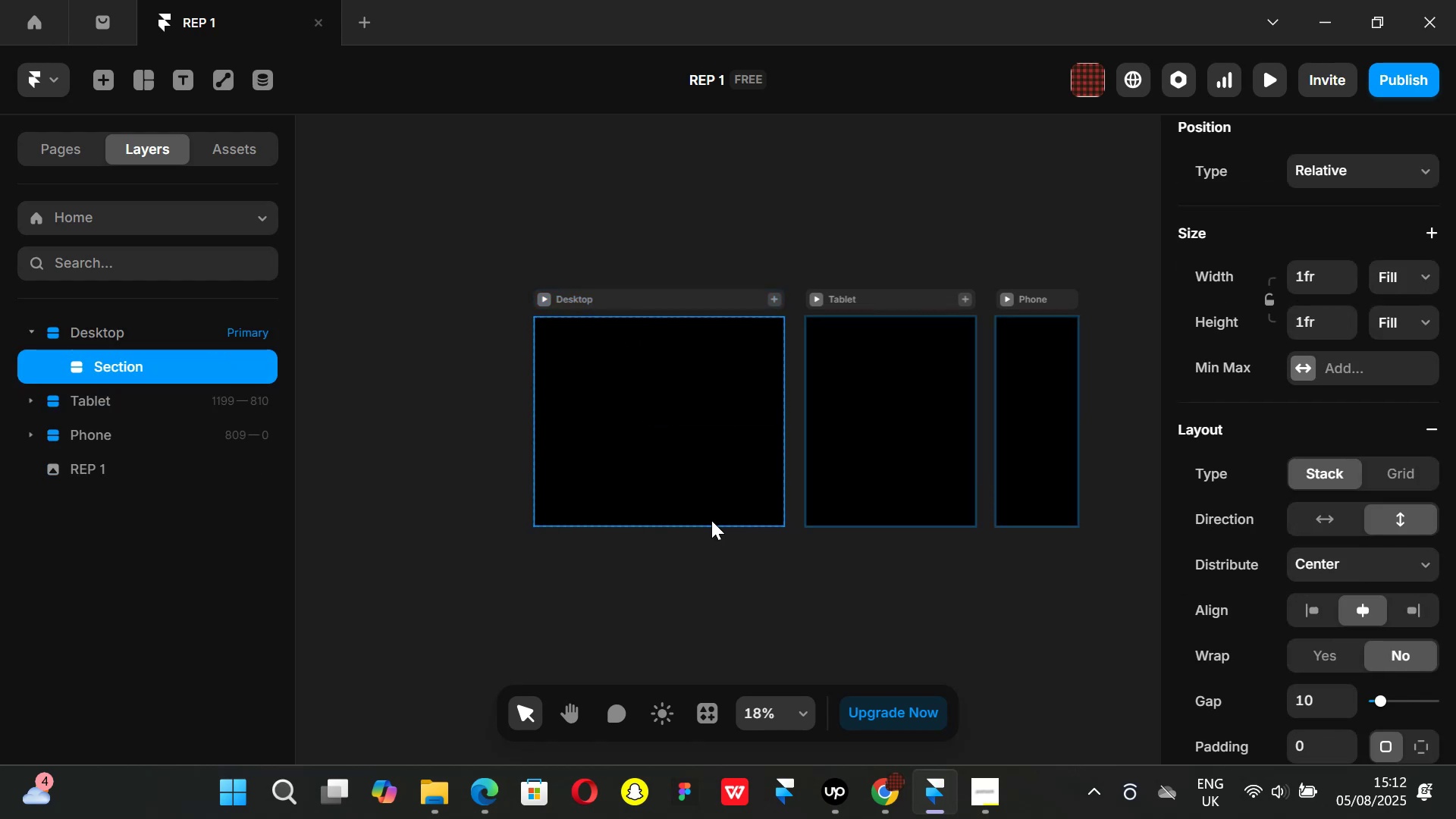 
key(Control+Z)
 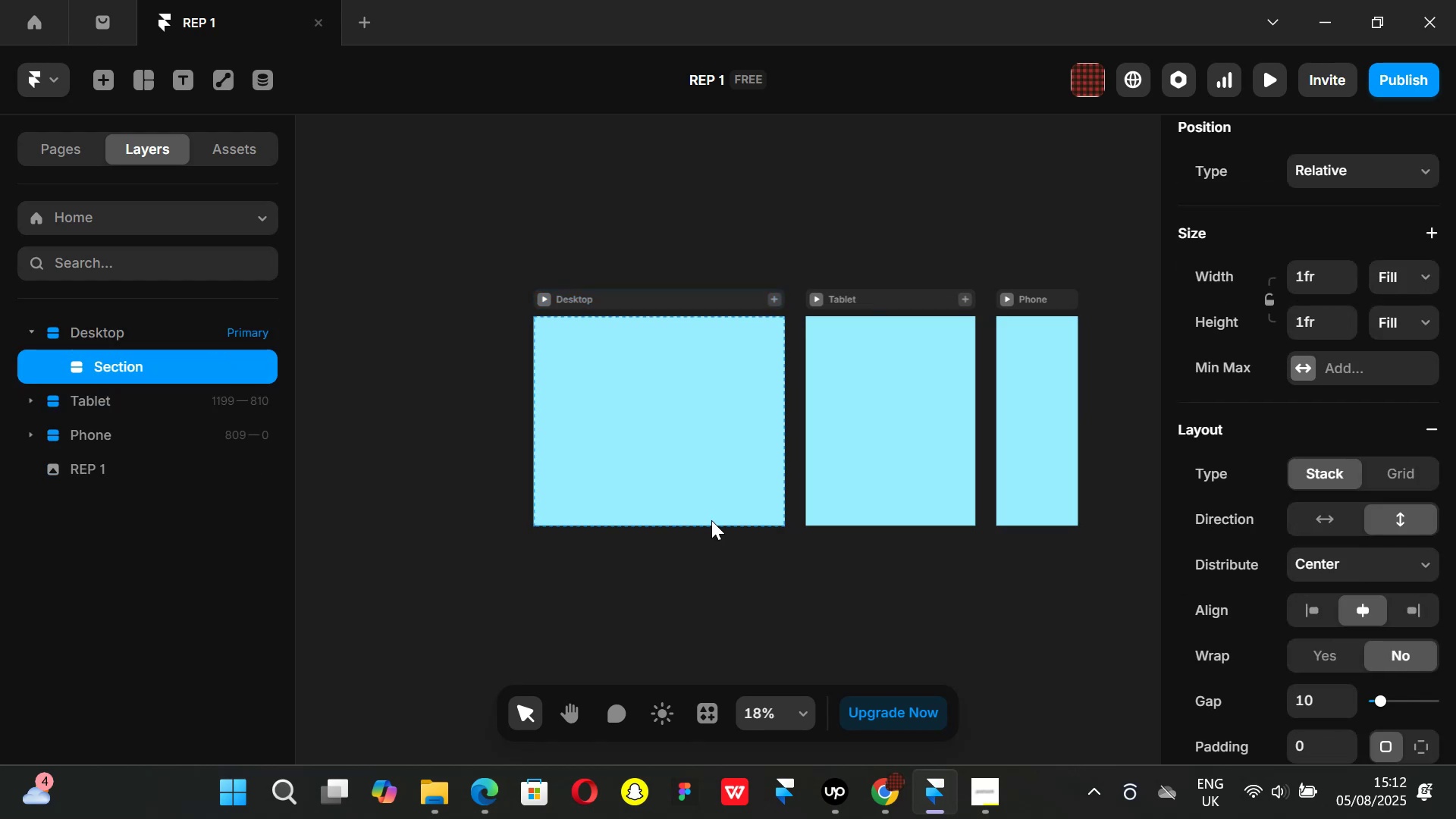 
key(Control+ControlLeft)
 